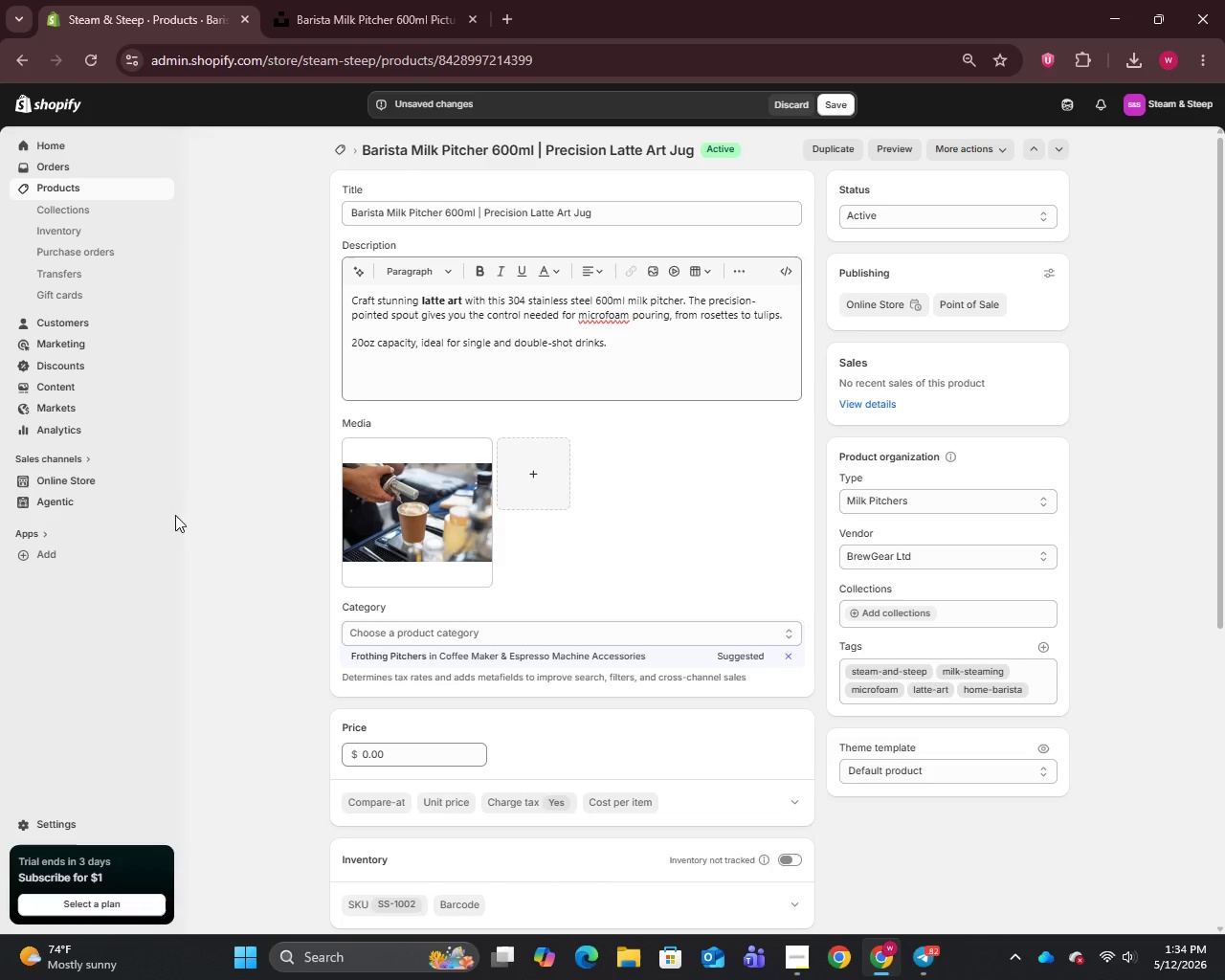 
wait(7.27)
 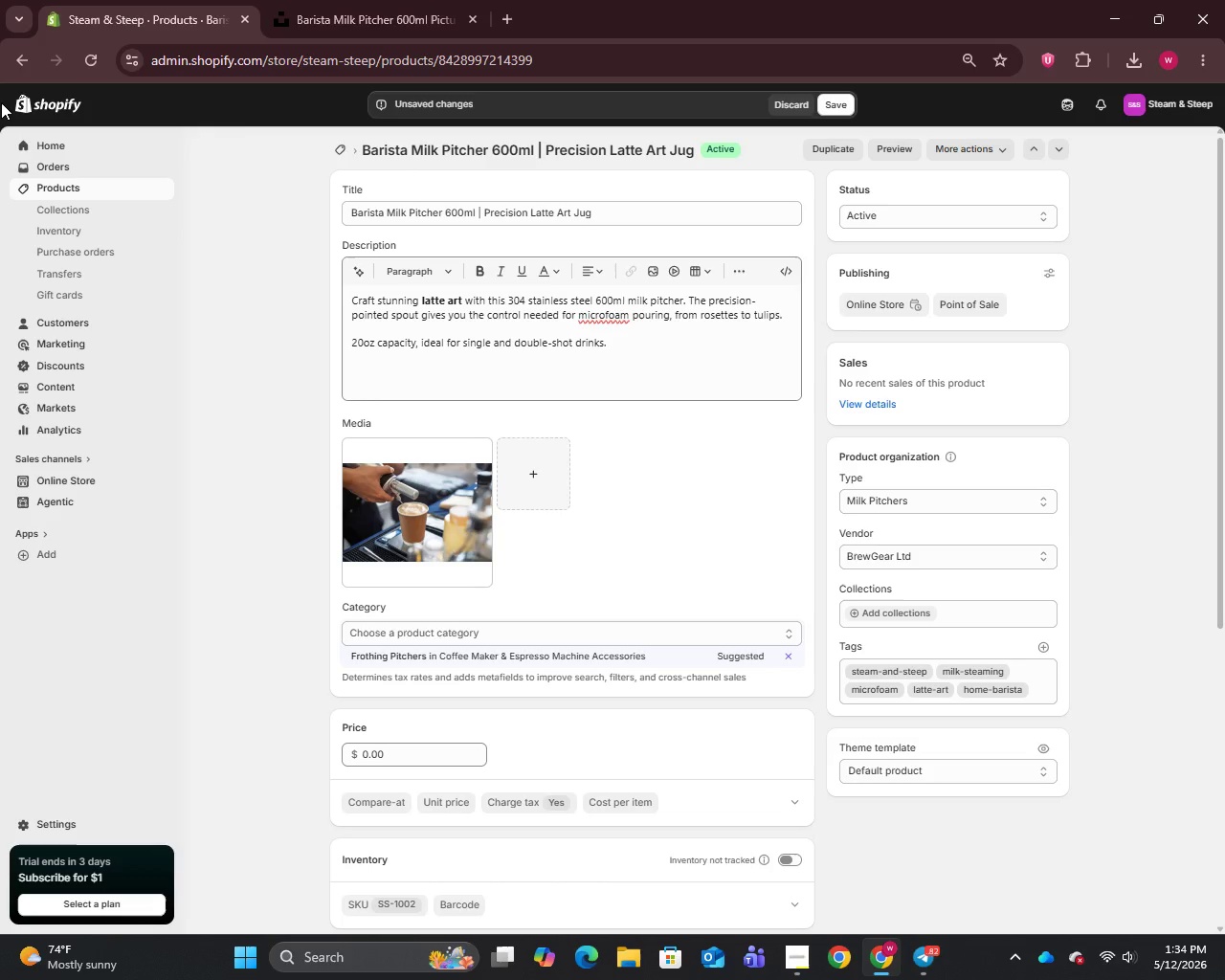 
scroll: coordinate [854, 761], scroll_direction: down, amount: 6.0
 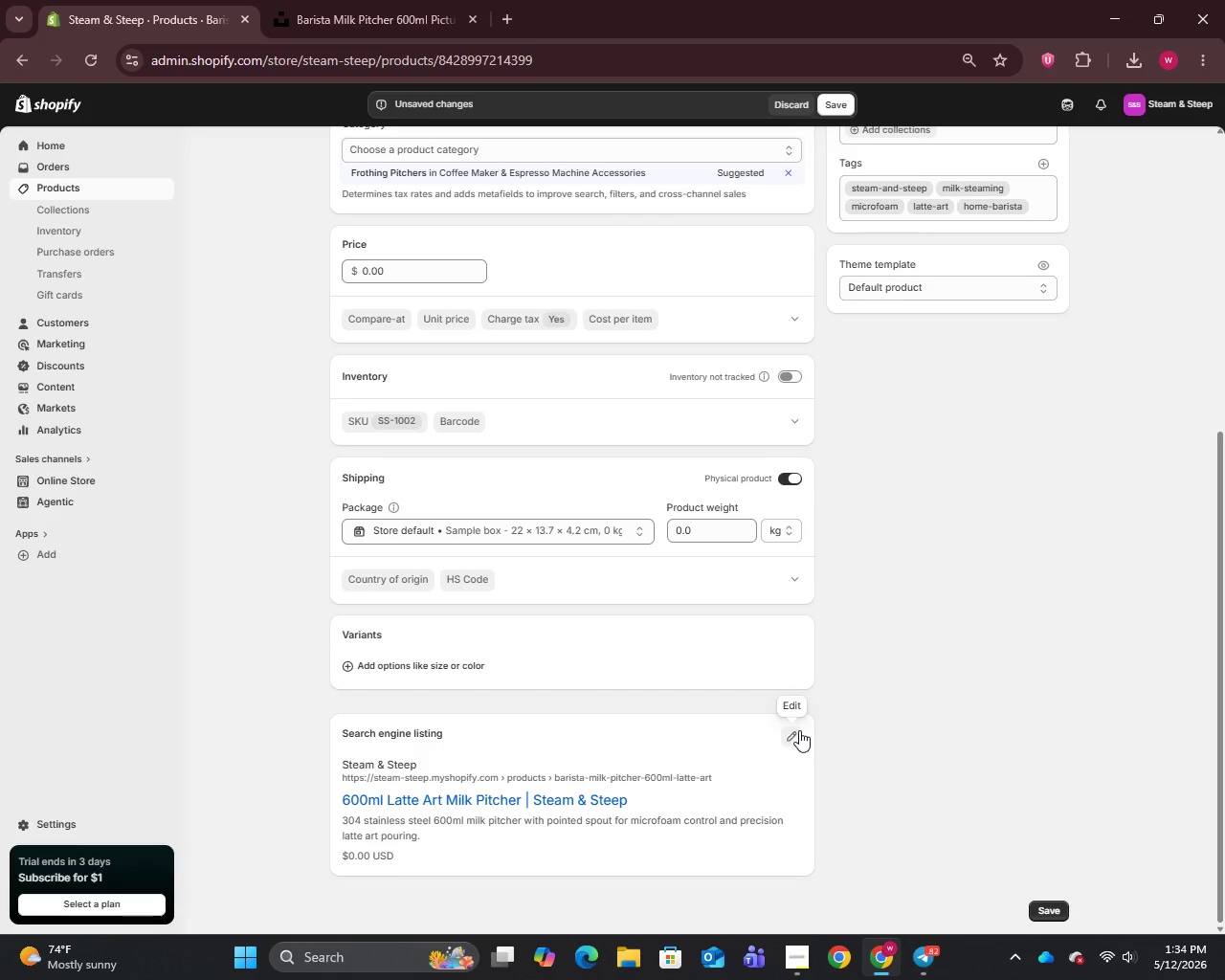 
left_click([797, 729])
 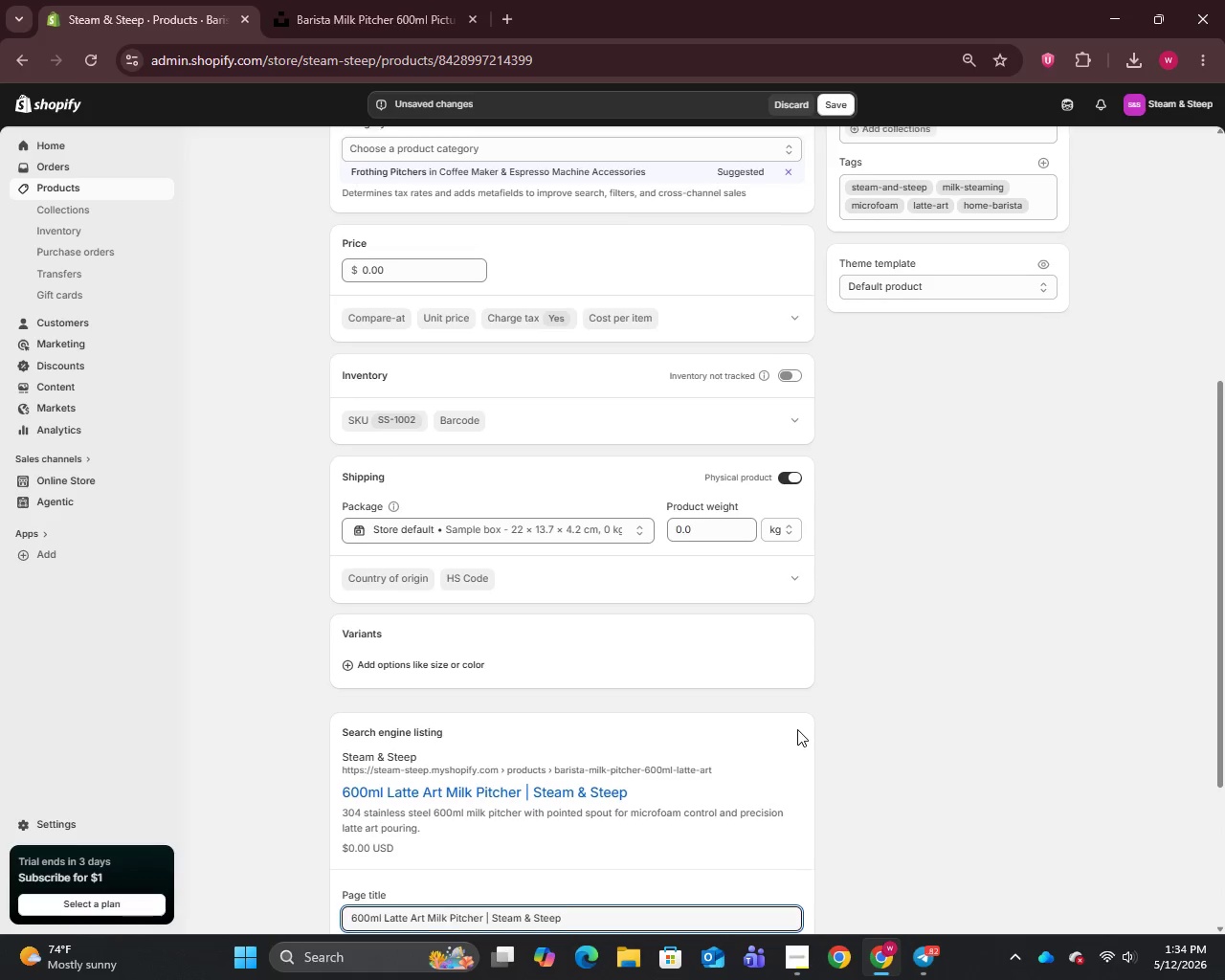 
scroll: coordinate [797, 729], scroll_direction: down, amount: 4.0
 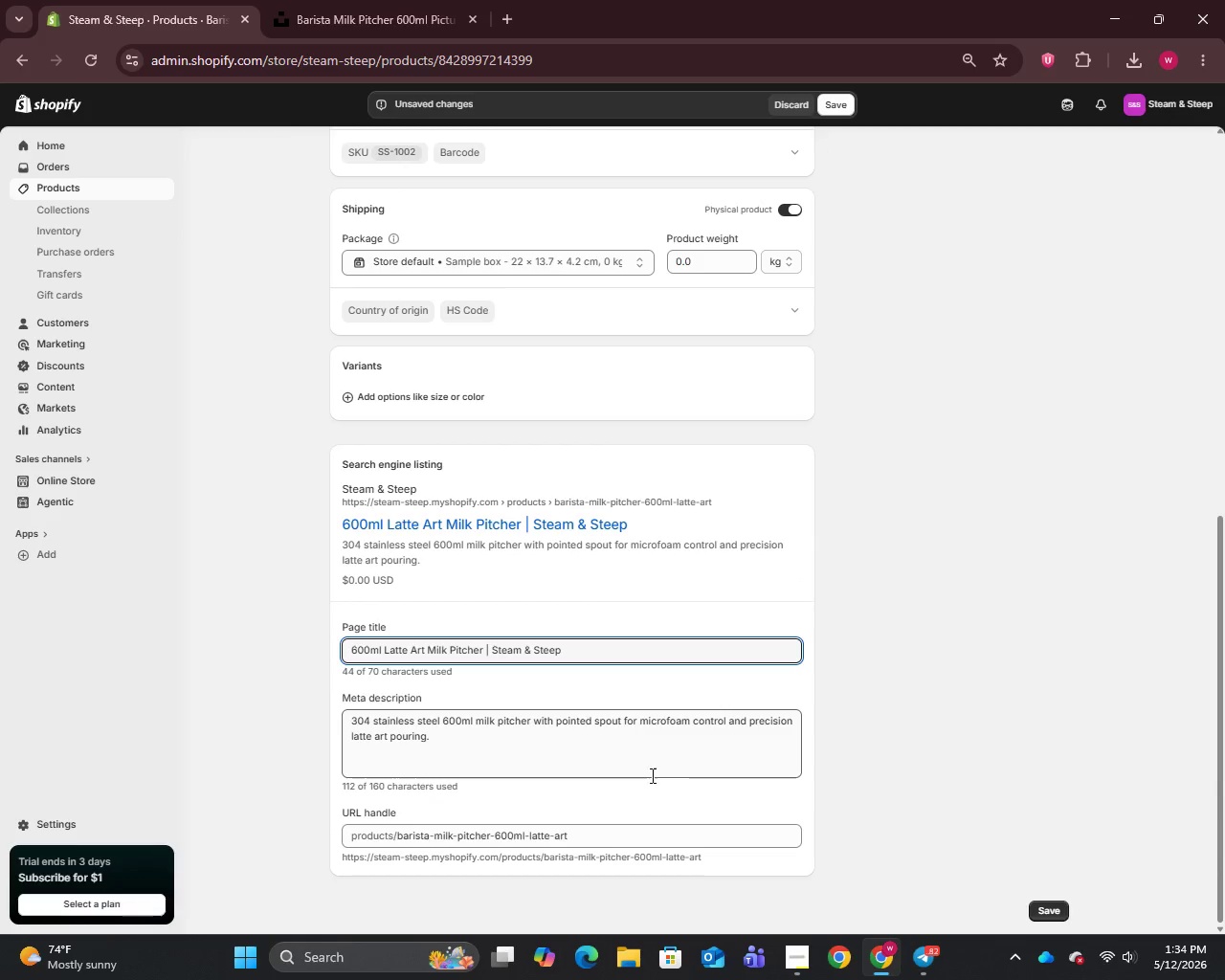 
left_click([650, 774])
 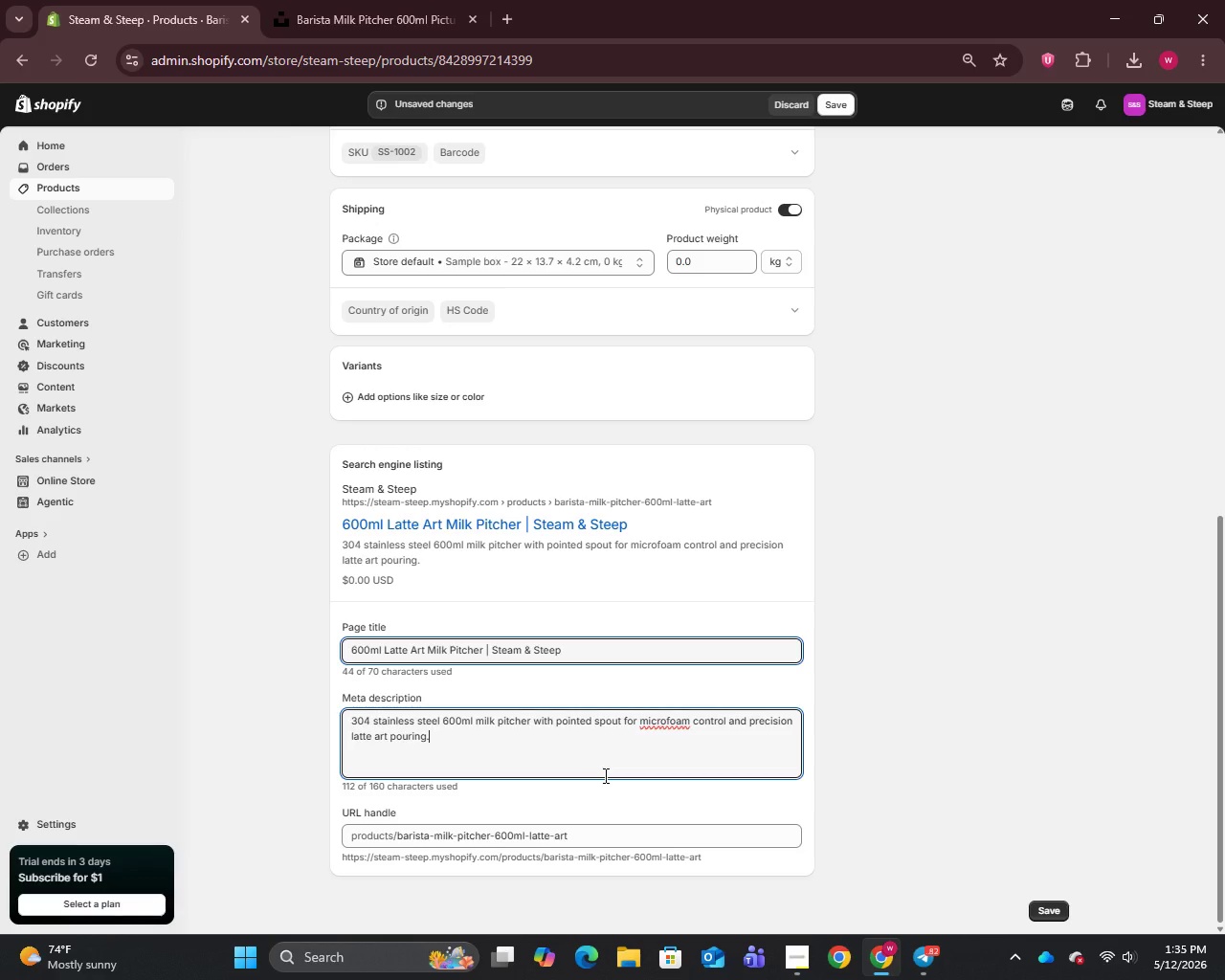 
wait(21.08)
 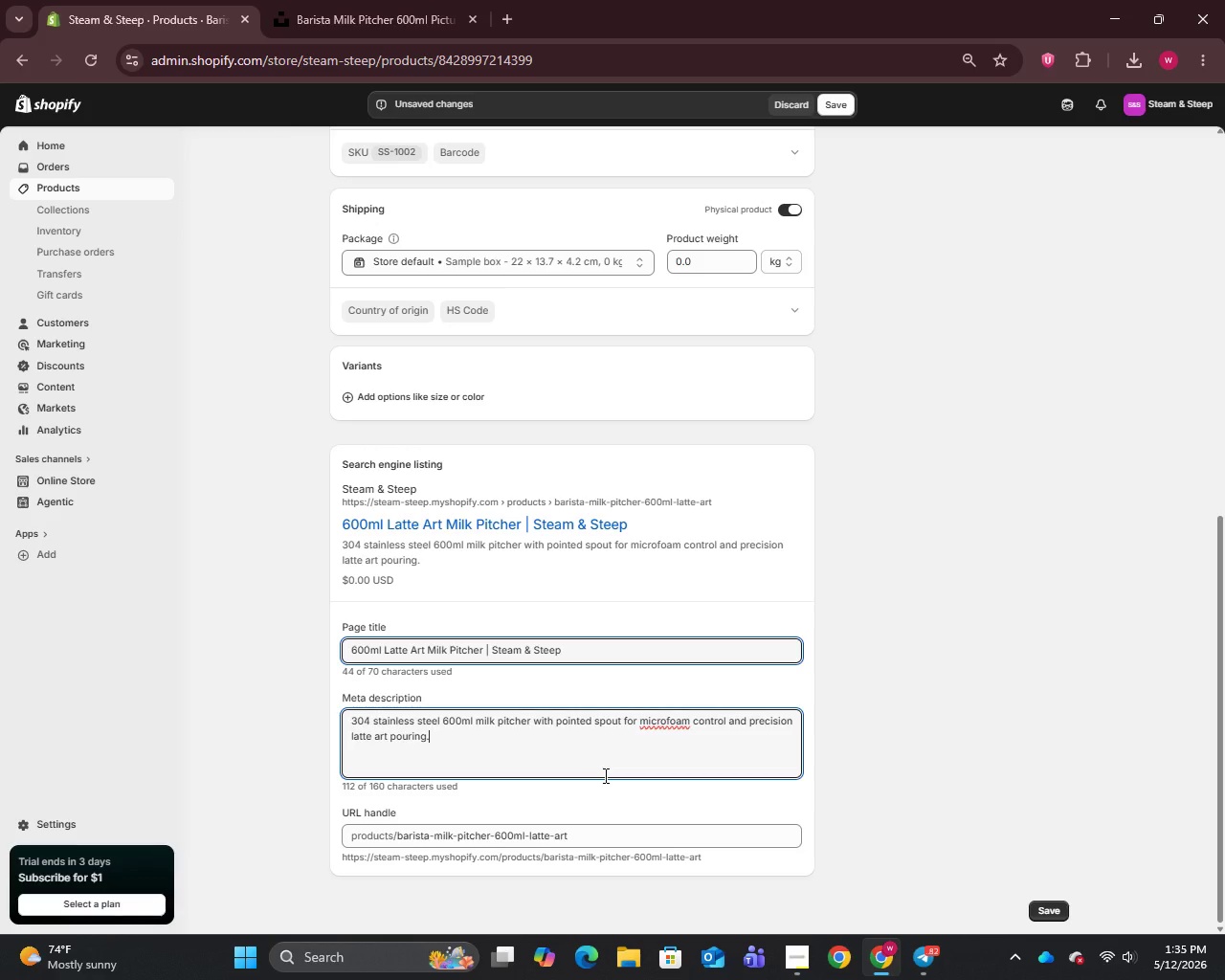 
scroll: coordinate [745, 445], scroll_direction: up, amount: 7.0
 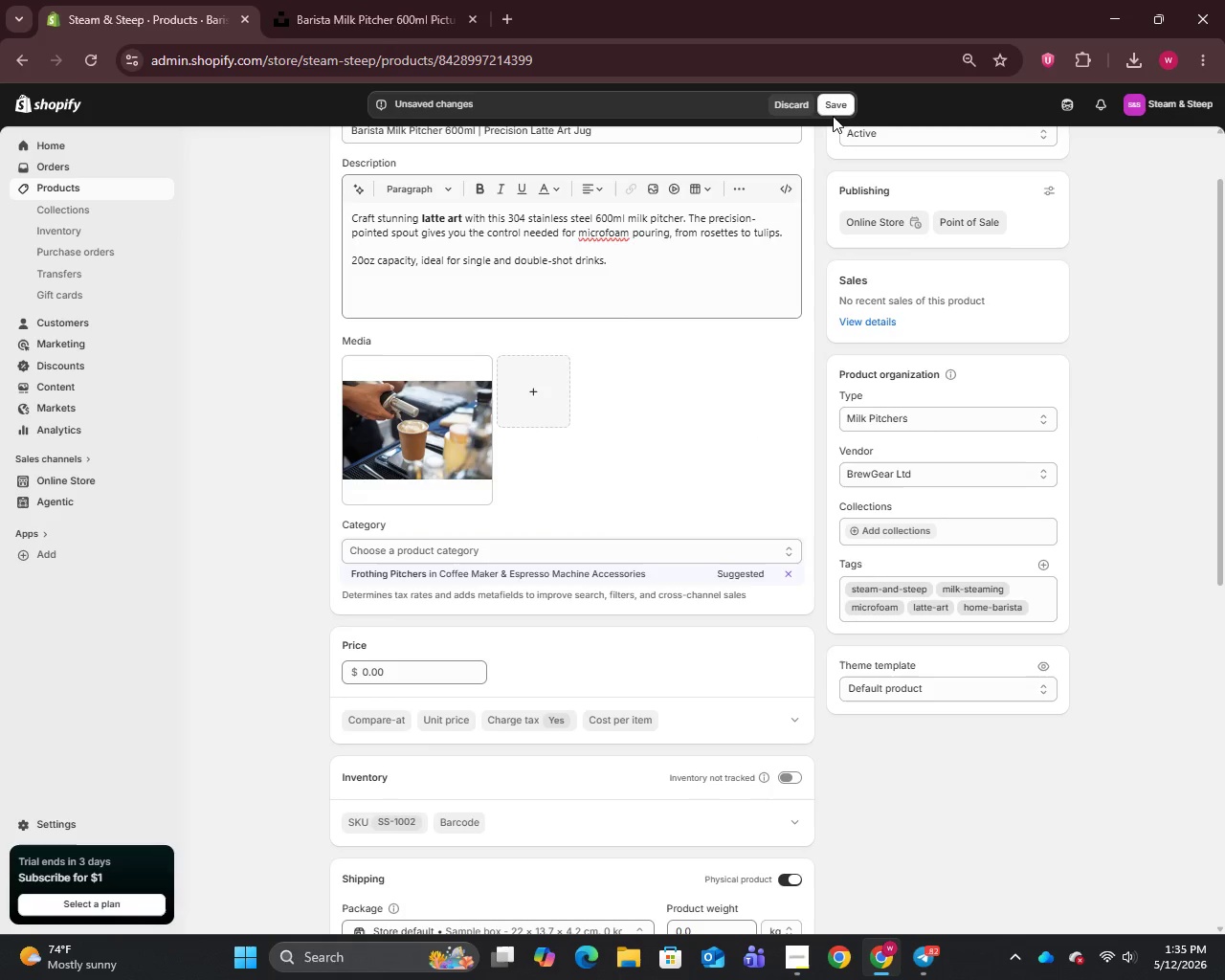 
left_click([839, 105])
 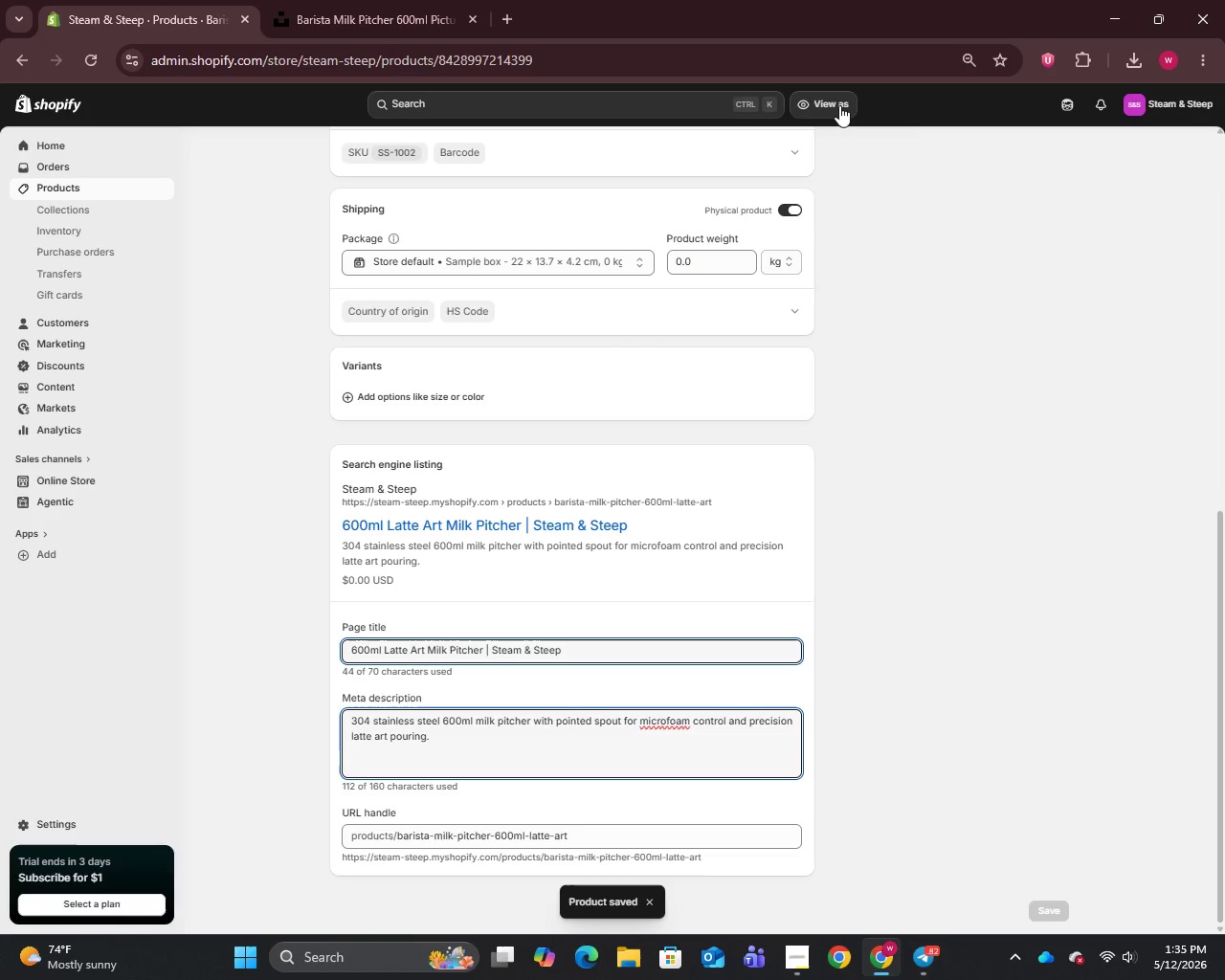 
wait(9.45)
 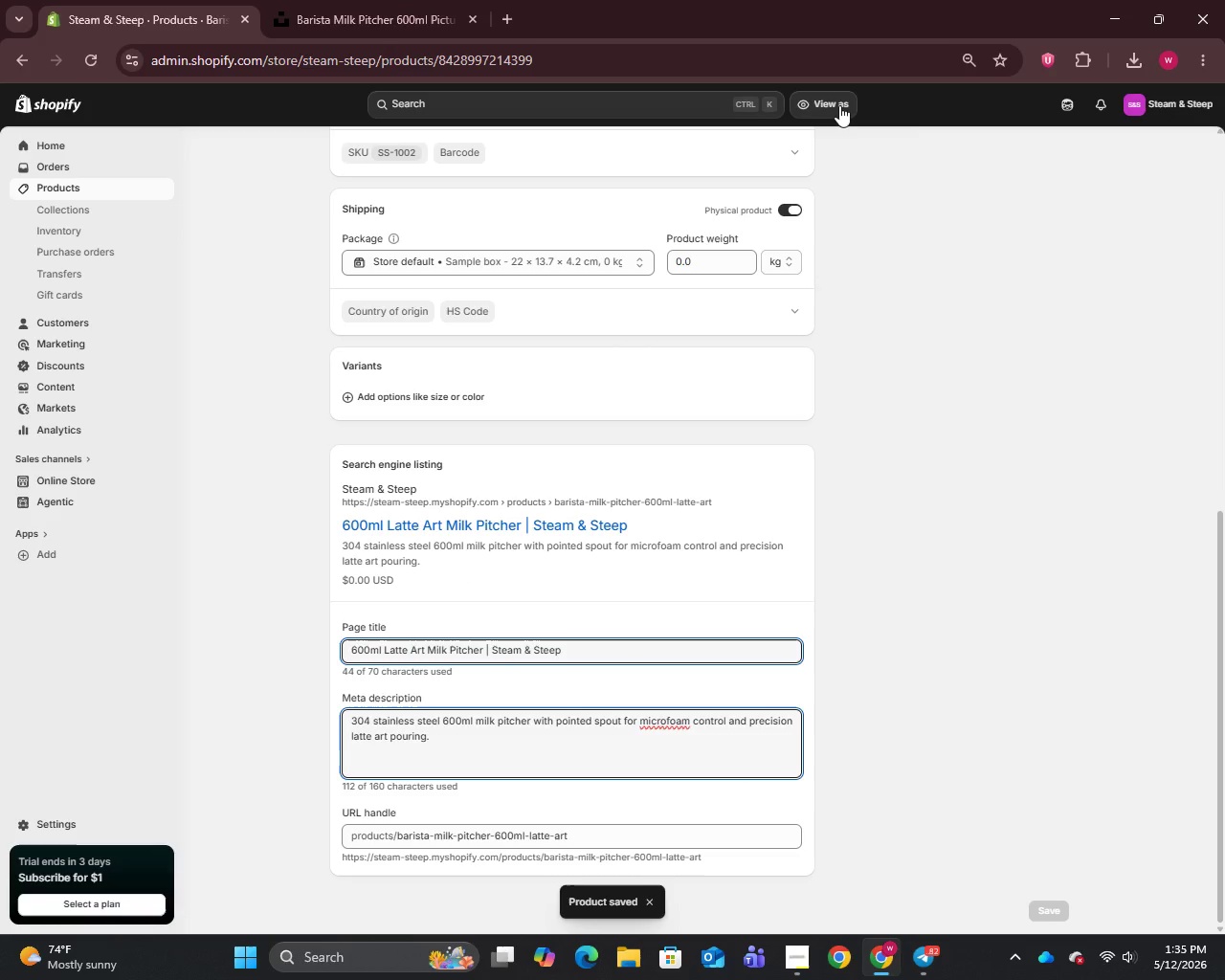 
left_click([60, 190])
 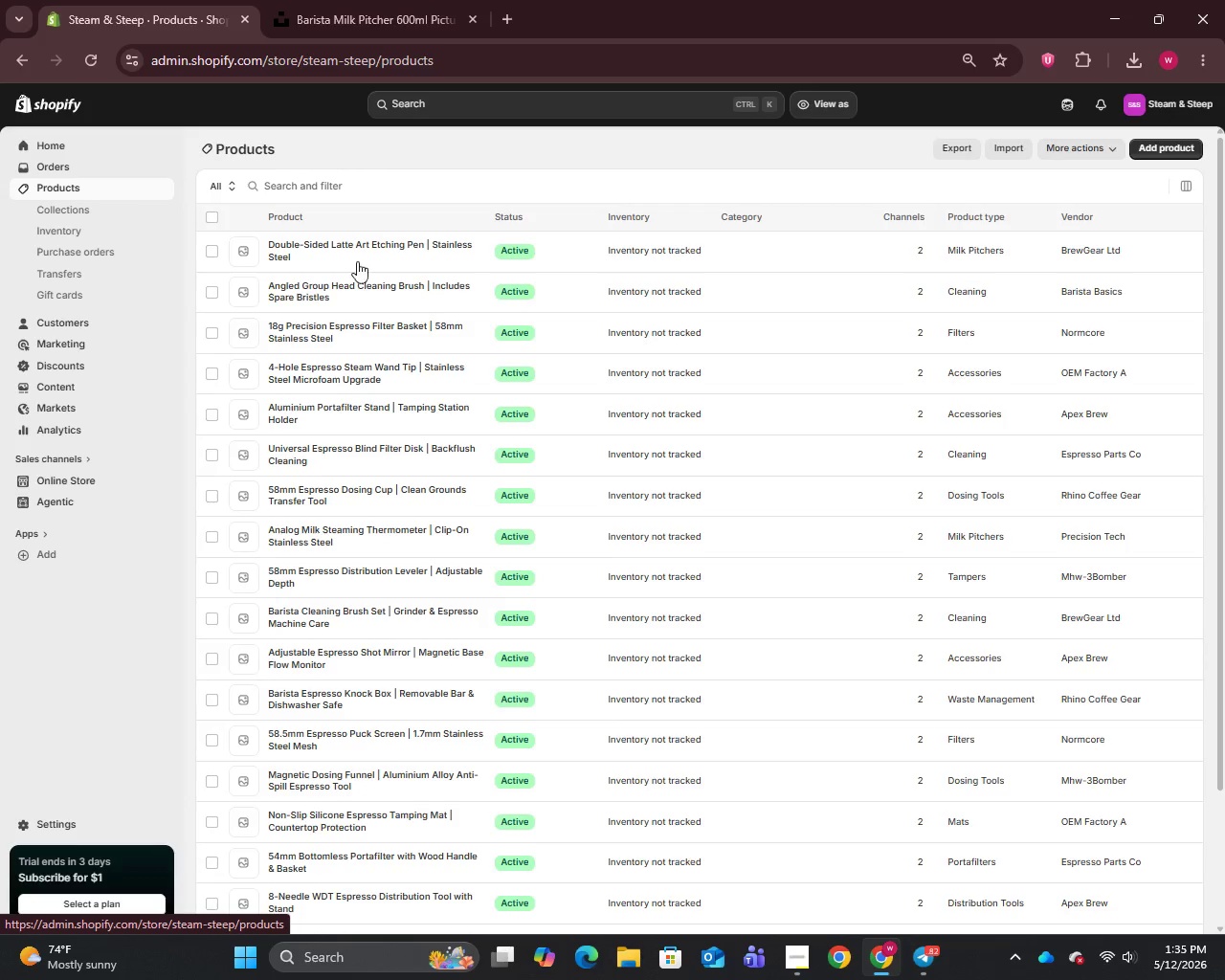 
scroll: coordinate [445, 598], scroll_direction: down, amount: 7.0
 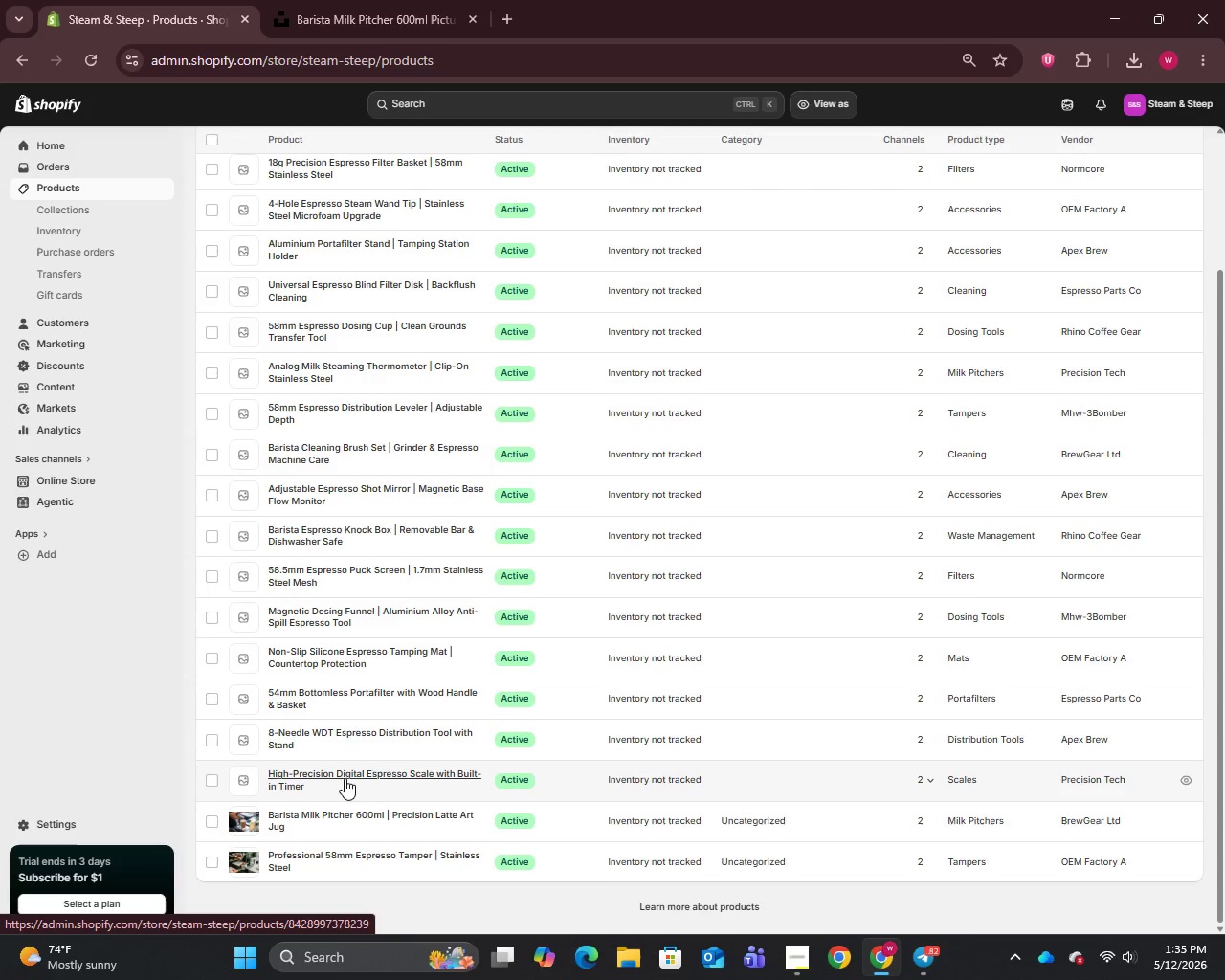 
left_click([341, 778])
 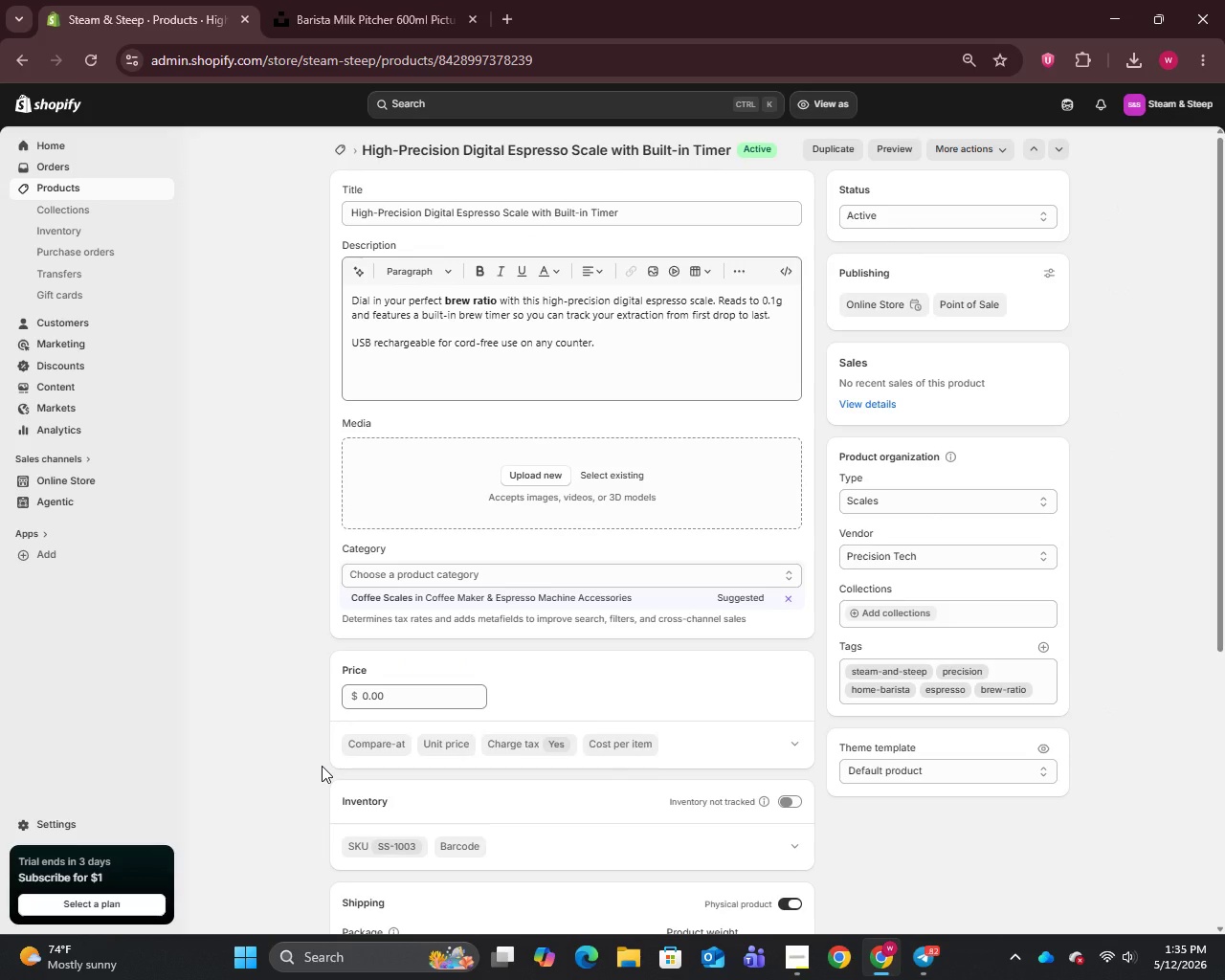 
wait(25.17)
 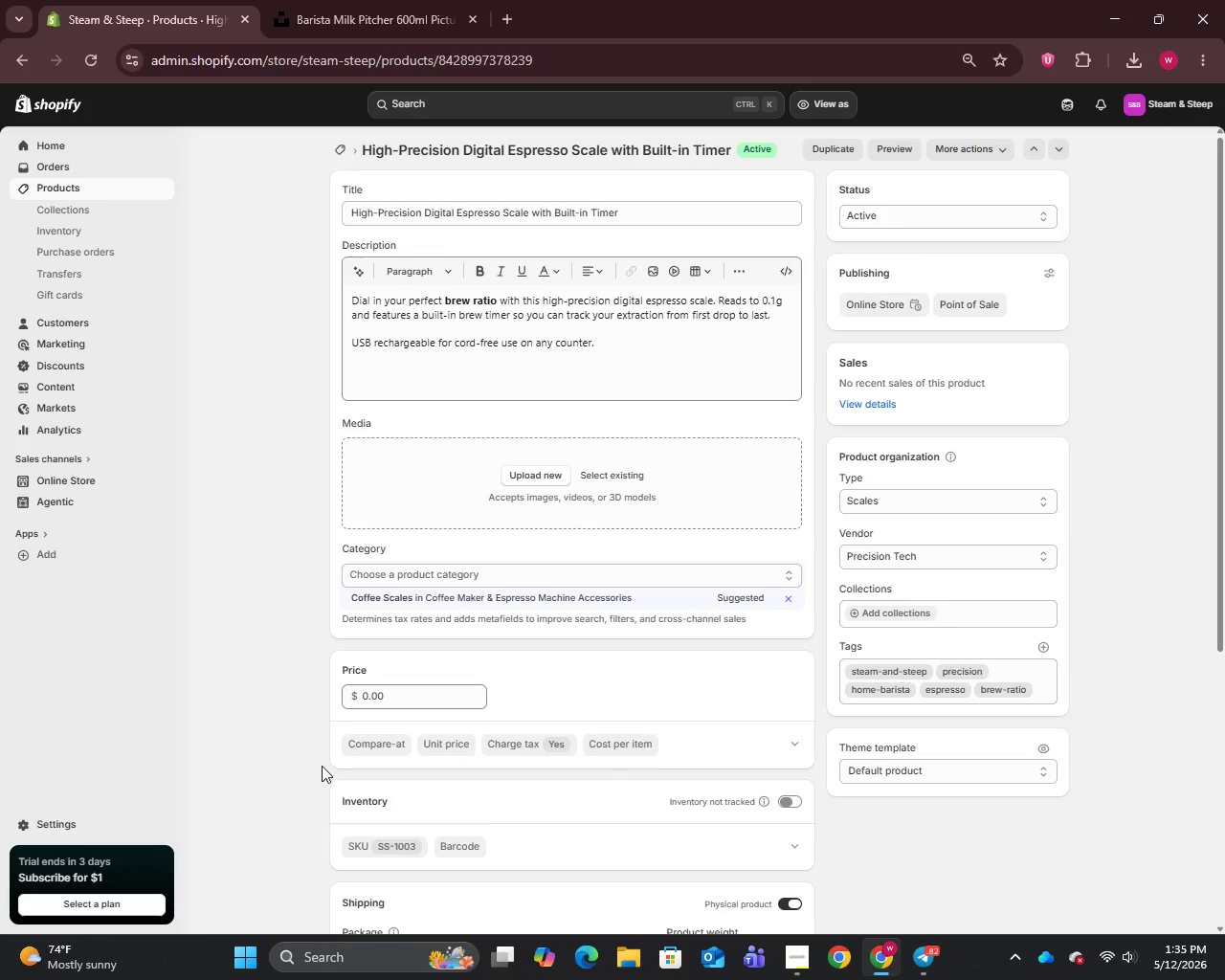 
left_click([520, 220])
 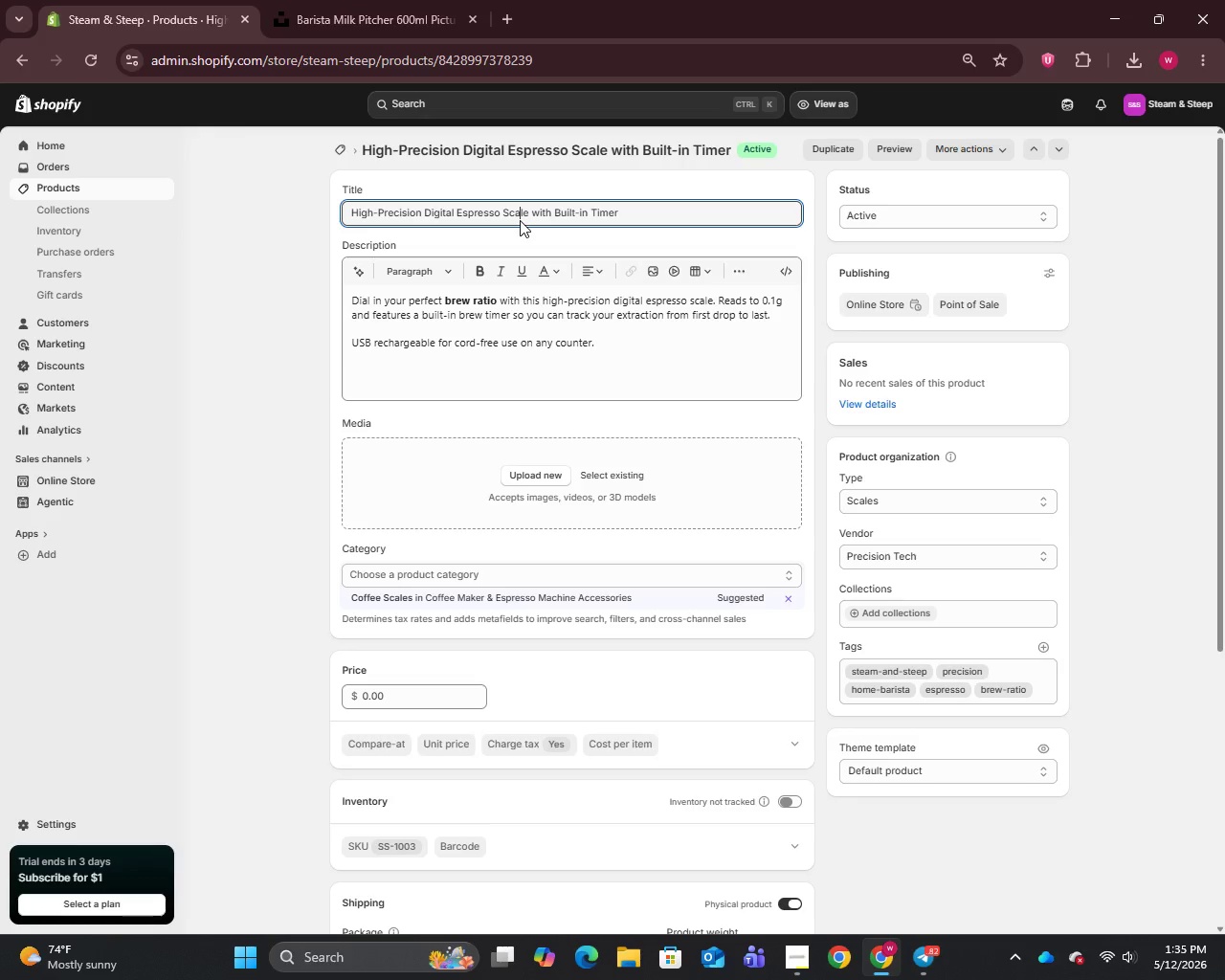 
key(Control+A)
 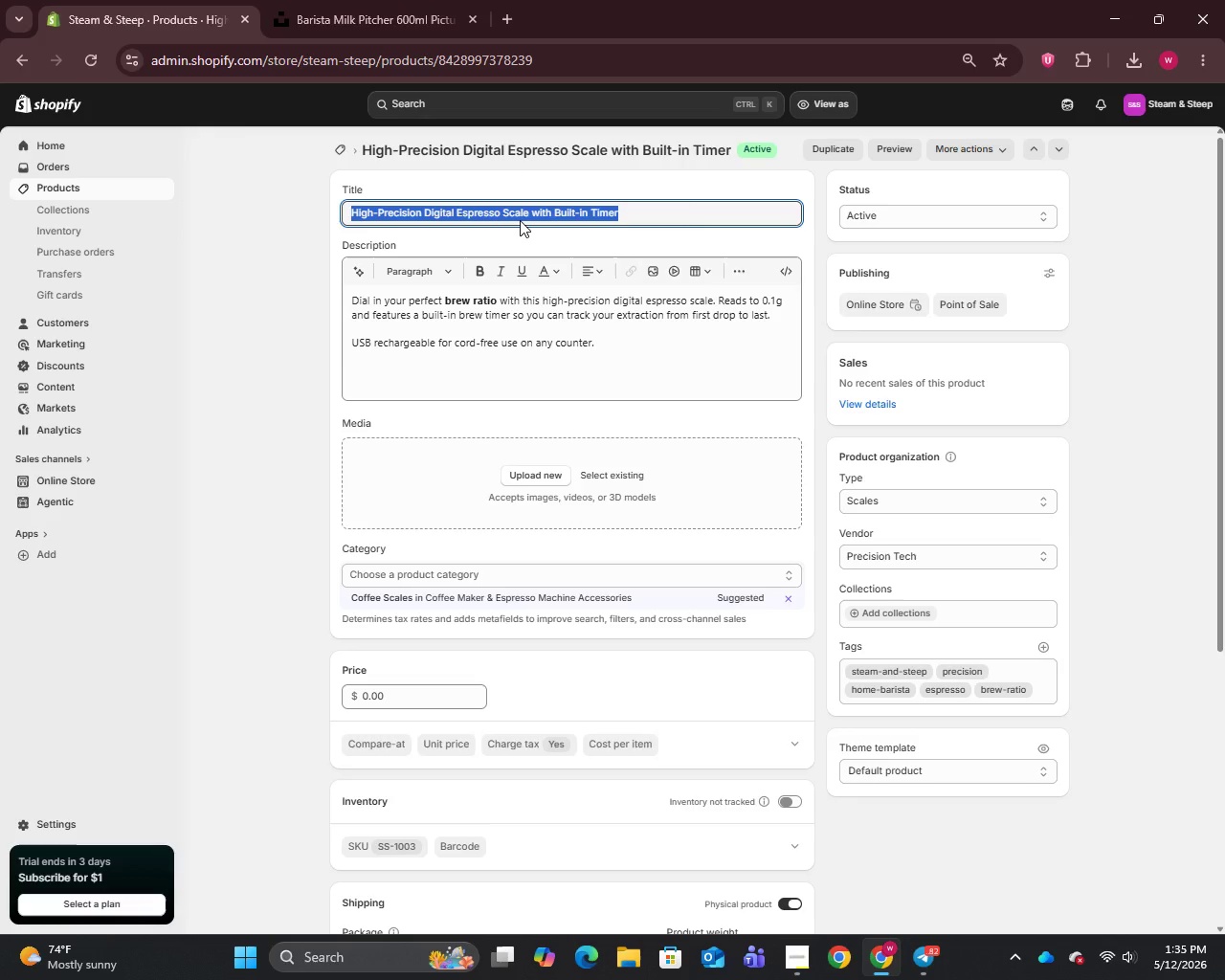 
key(Control+C)
 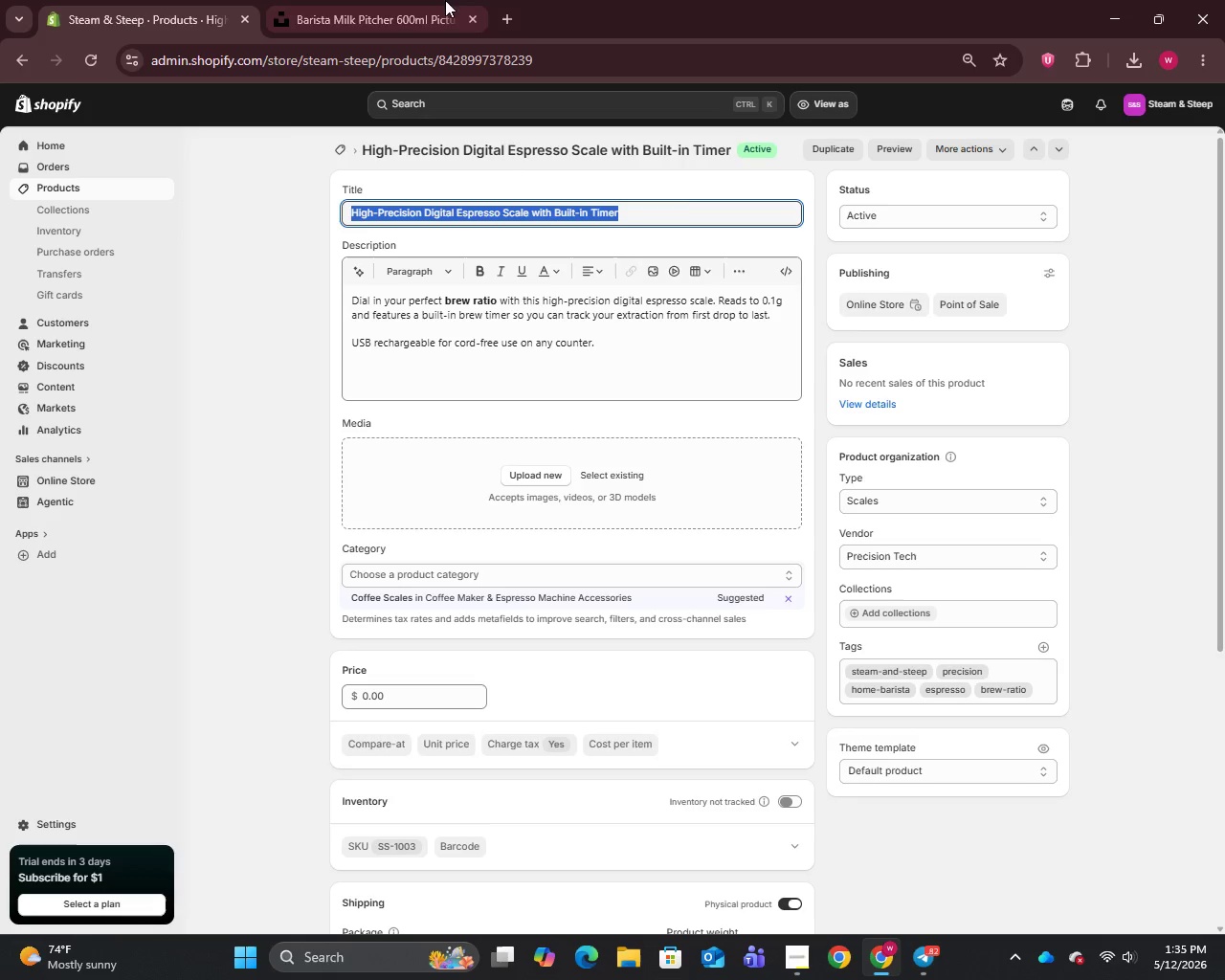 
left_click([392, 0])
 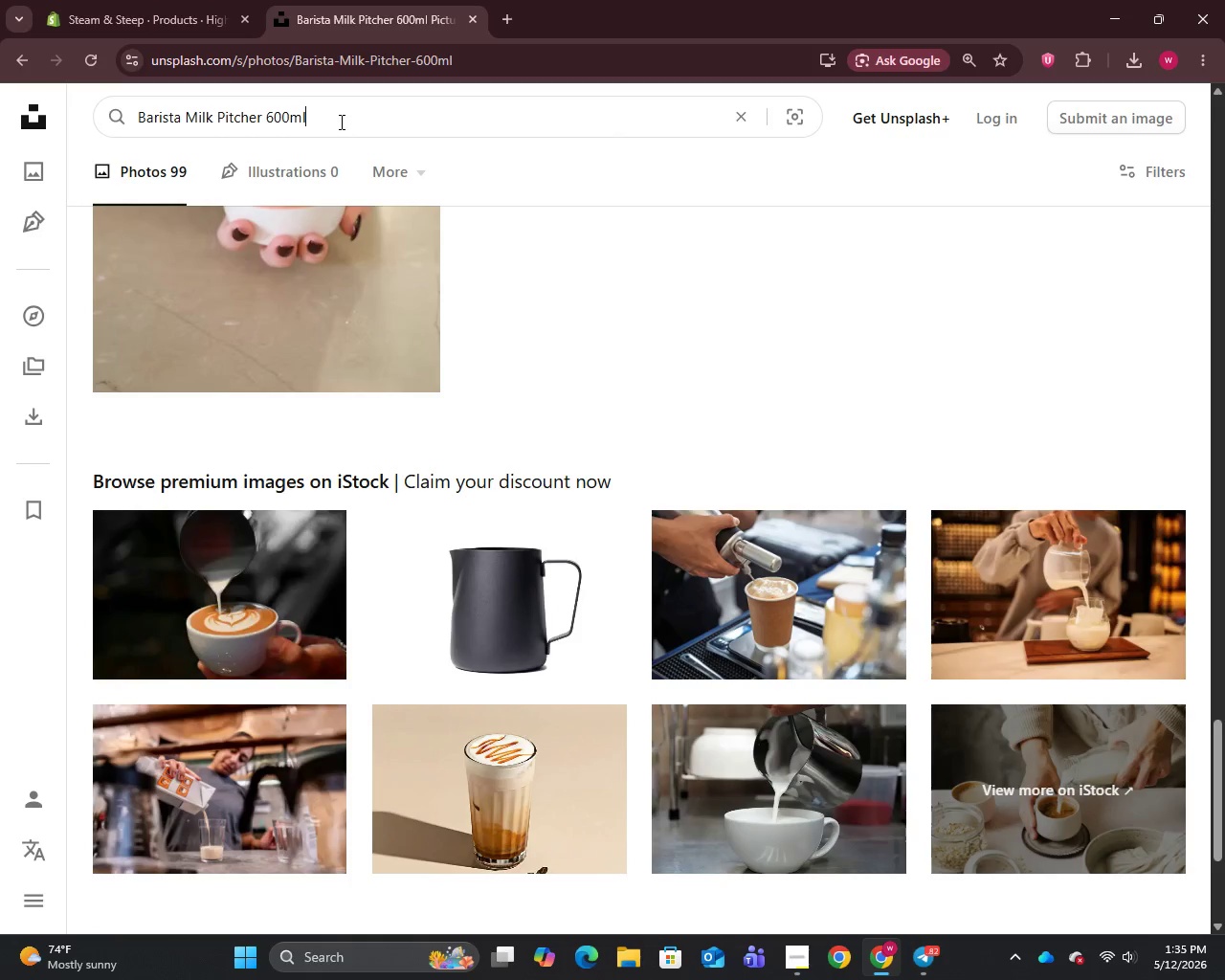 
key(Control+A)
 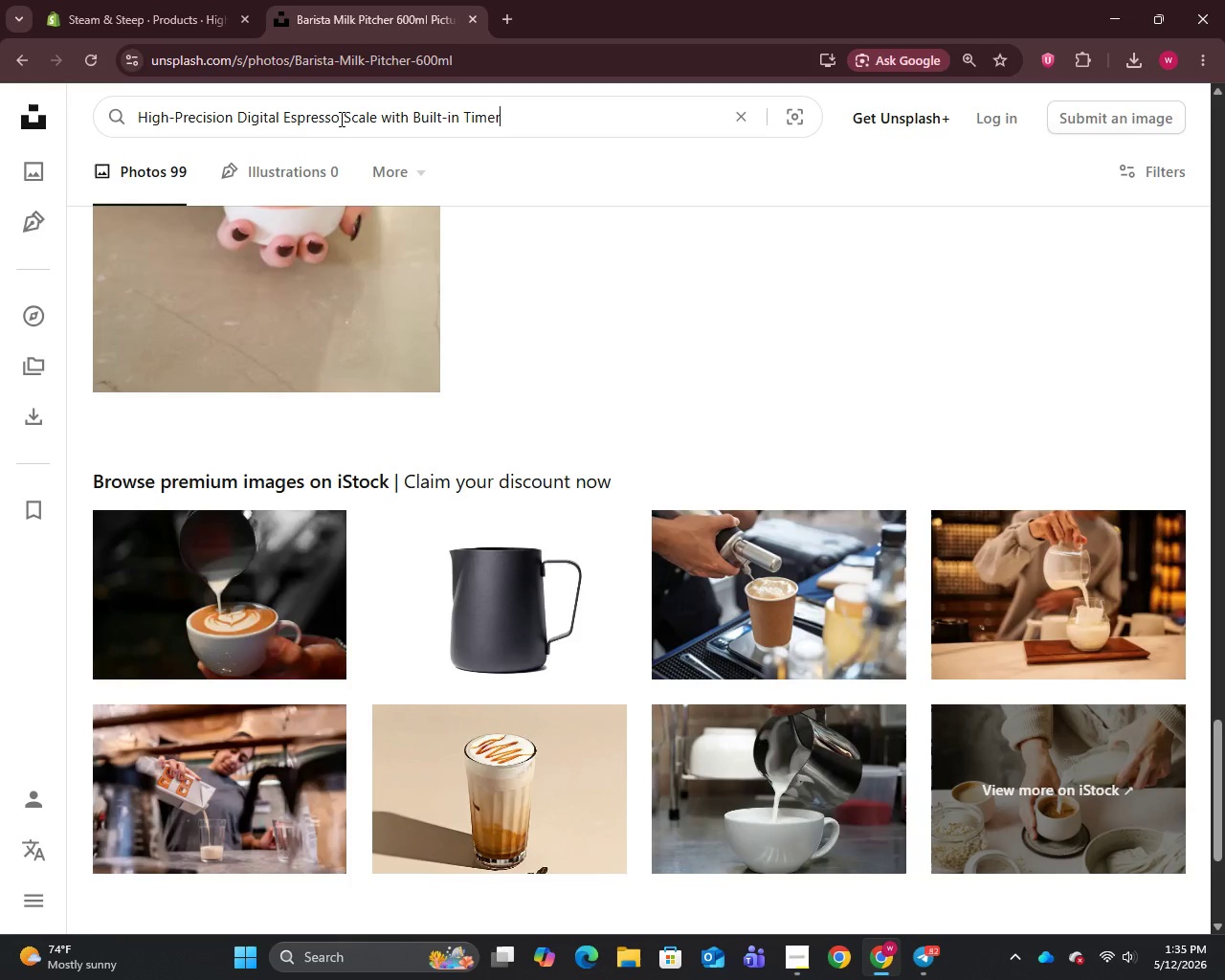 
key(Control+V)
 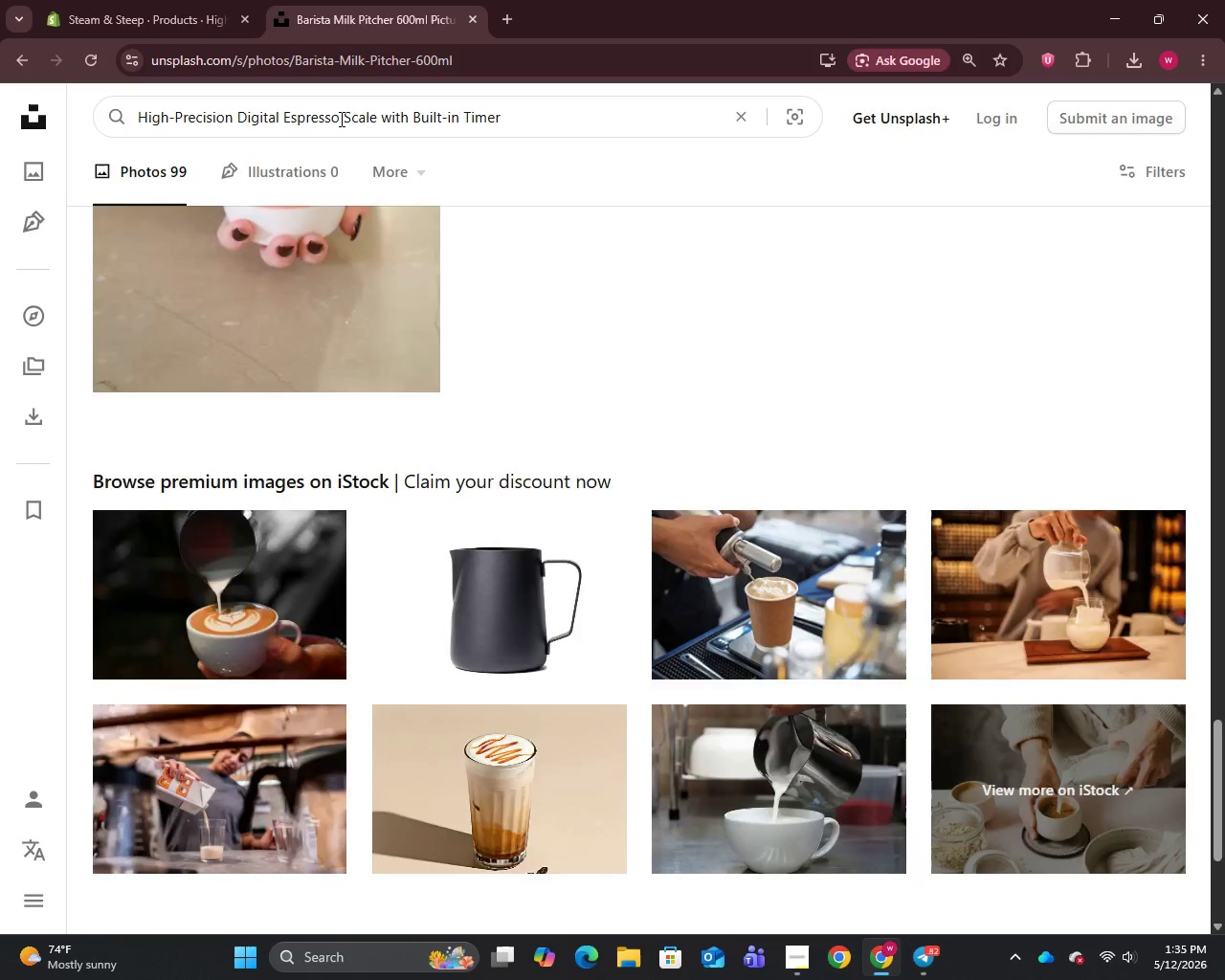 
key(Enter)
 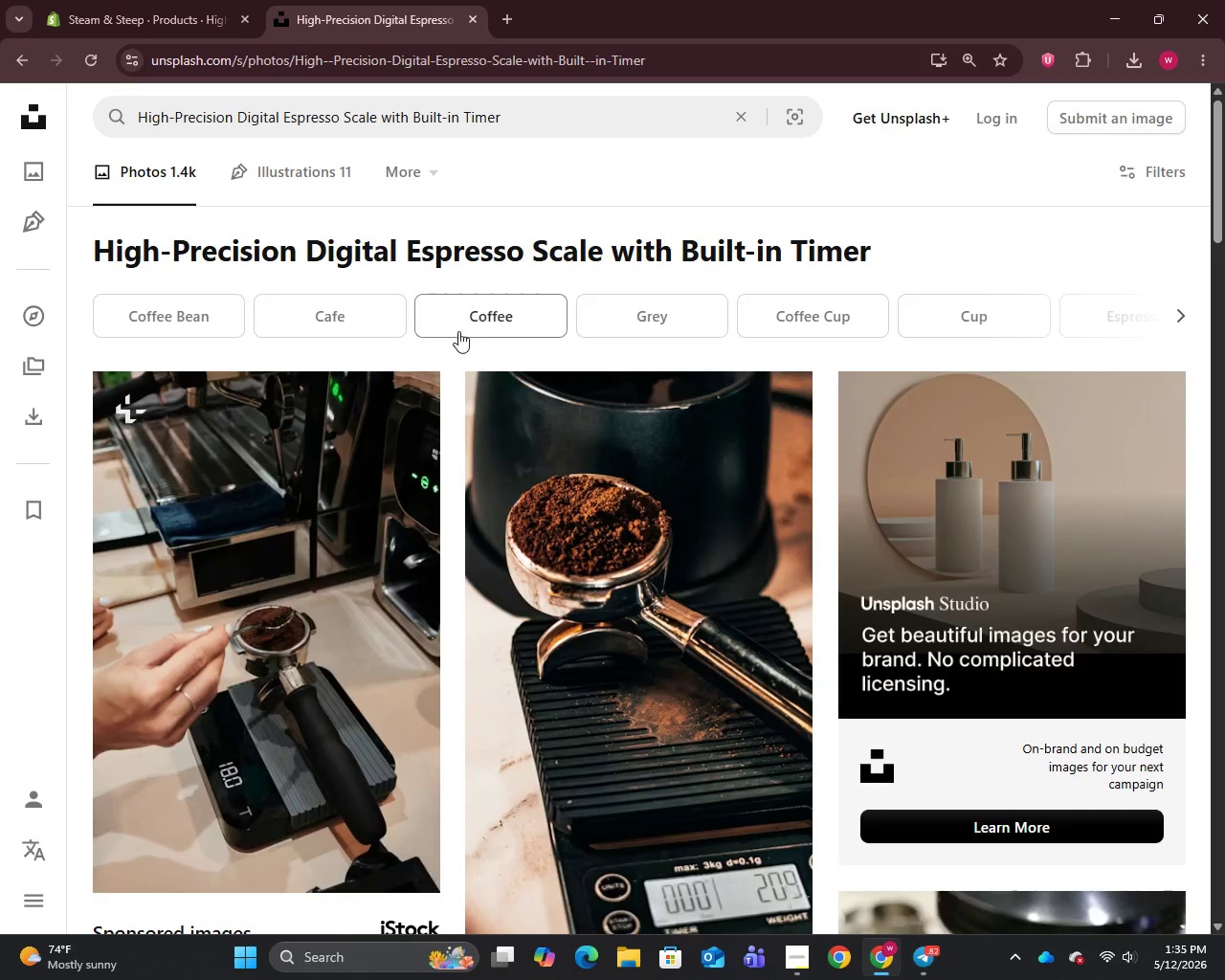 
scroll: coordinate [446, 359], scroll_direction: down, amount: 12.0
 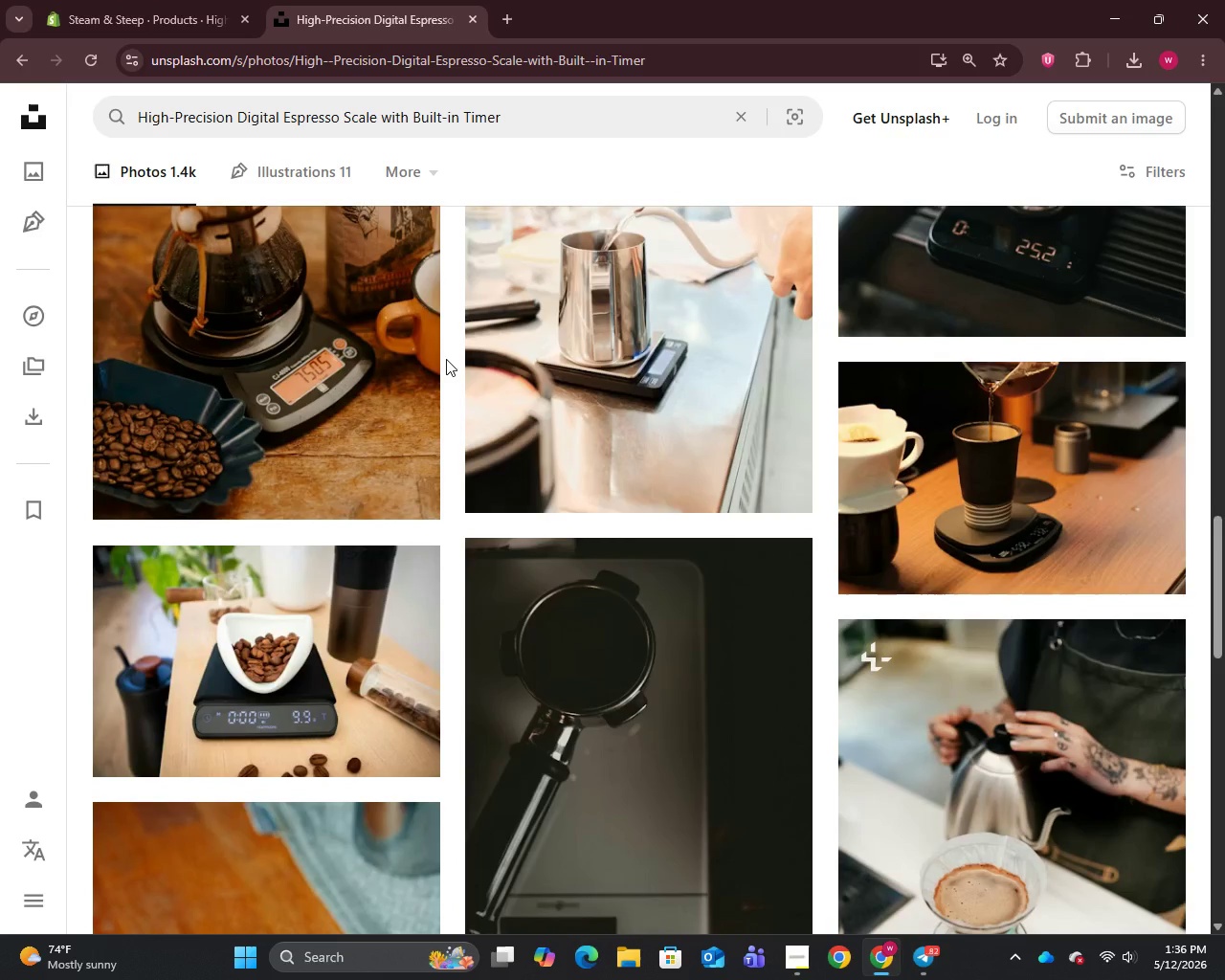 
right_click([297, 639])
 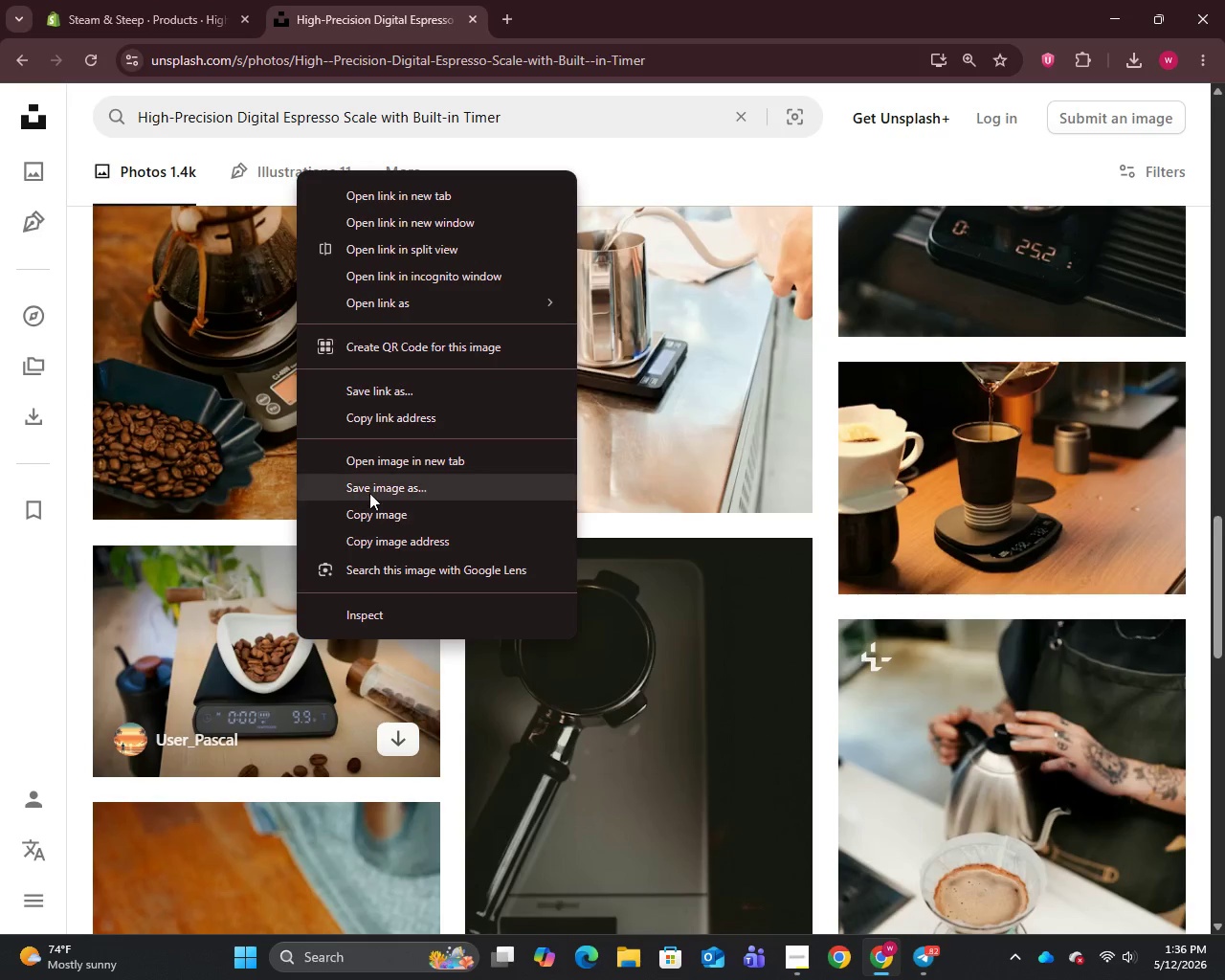 
left_click([369, 493])
 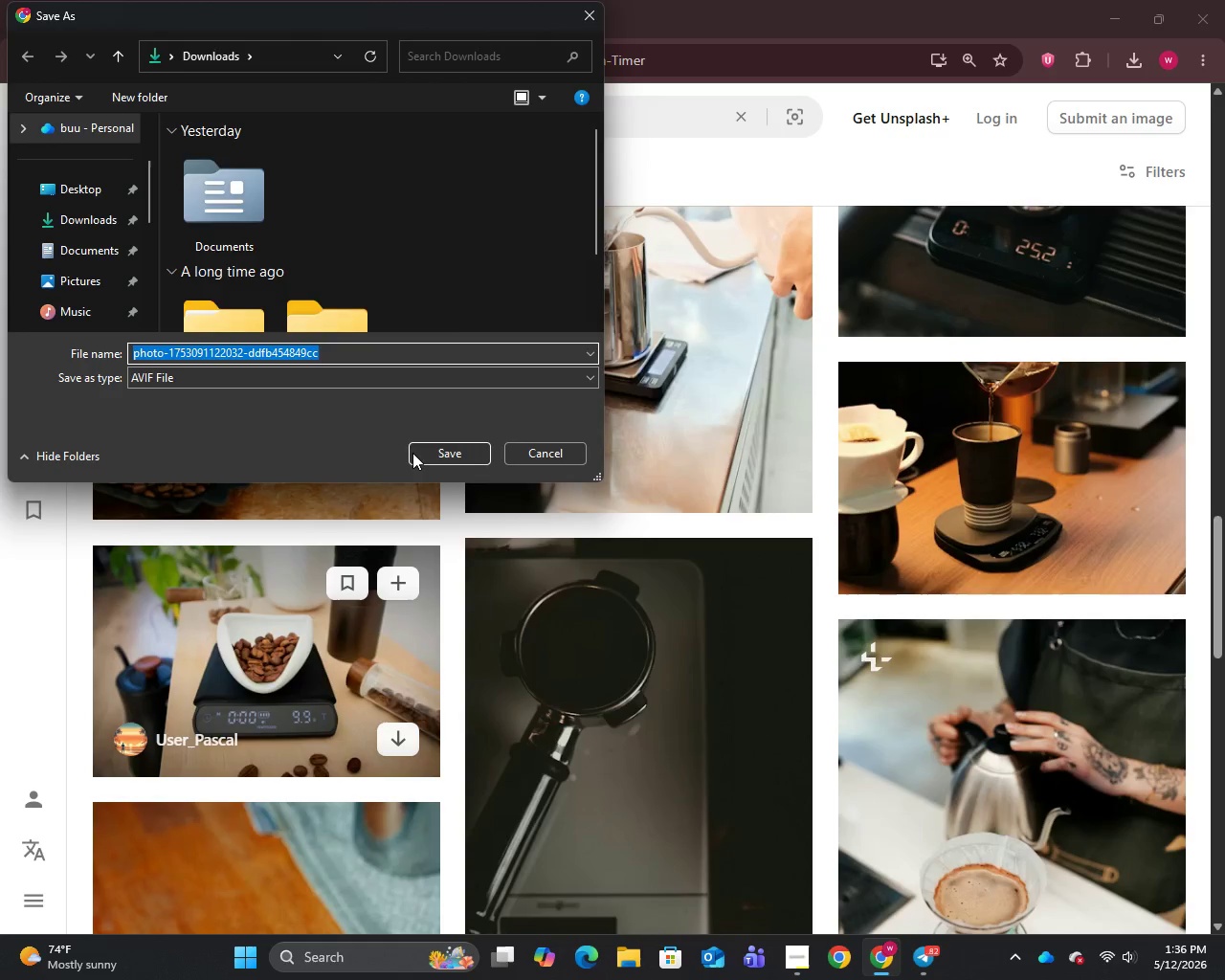 
left_click([435, 453])
 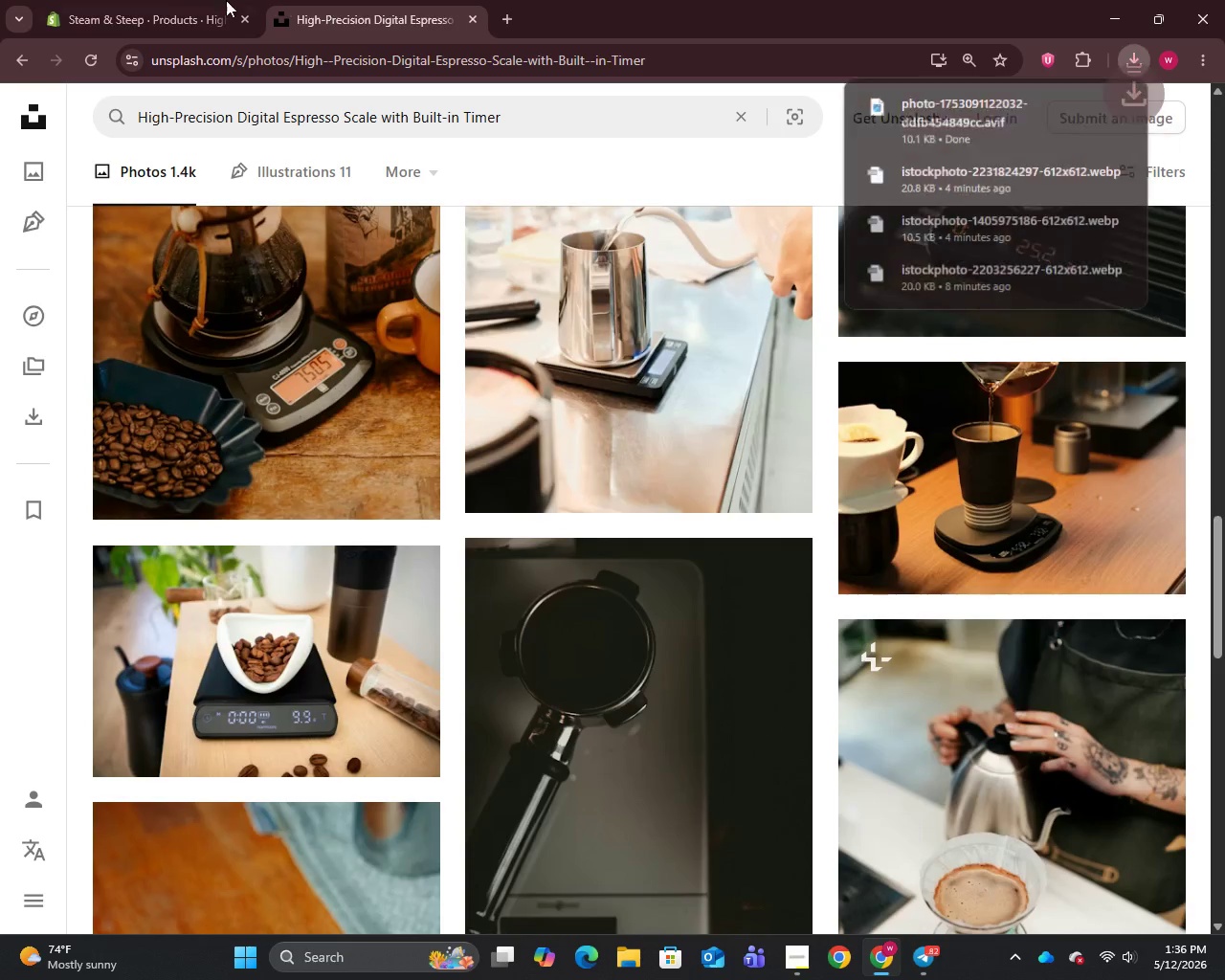 
left_click([163, 0])
 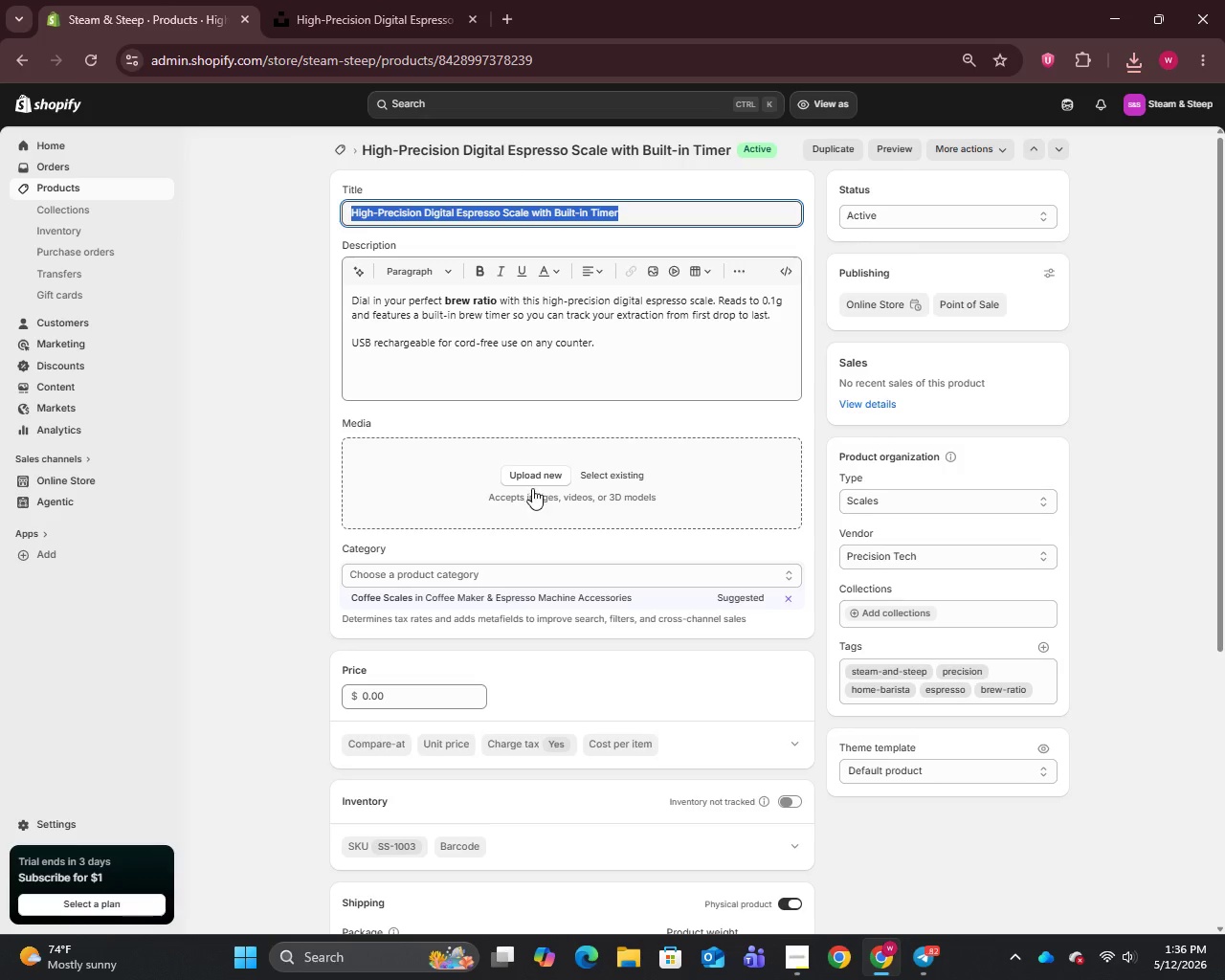 
left_click([532, 477])
 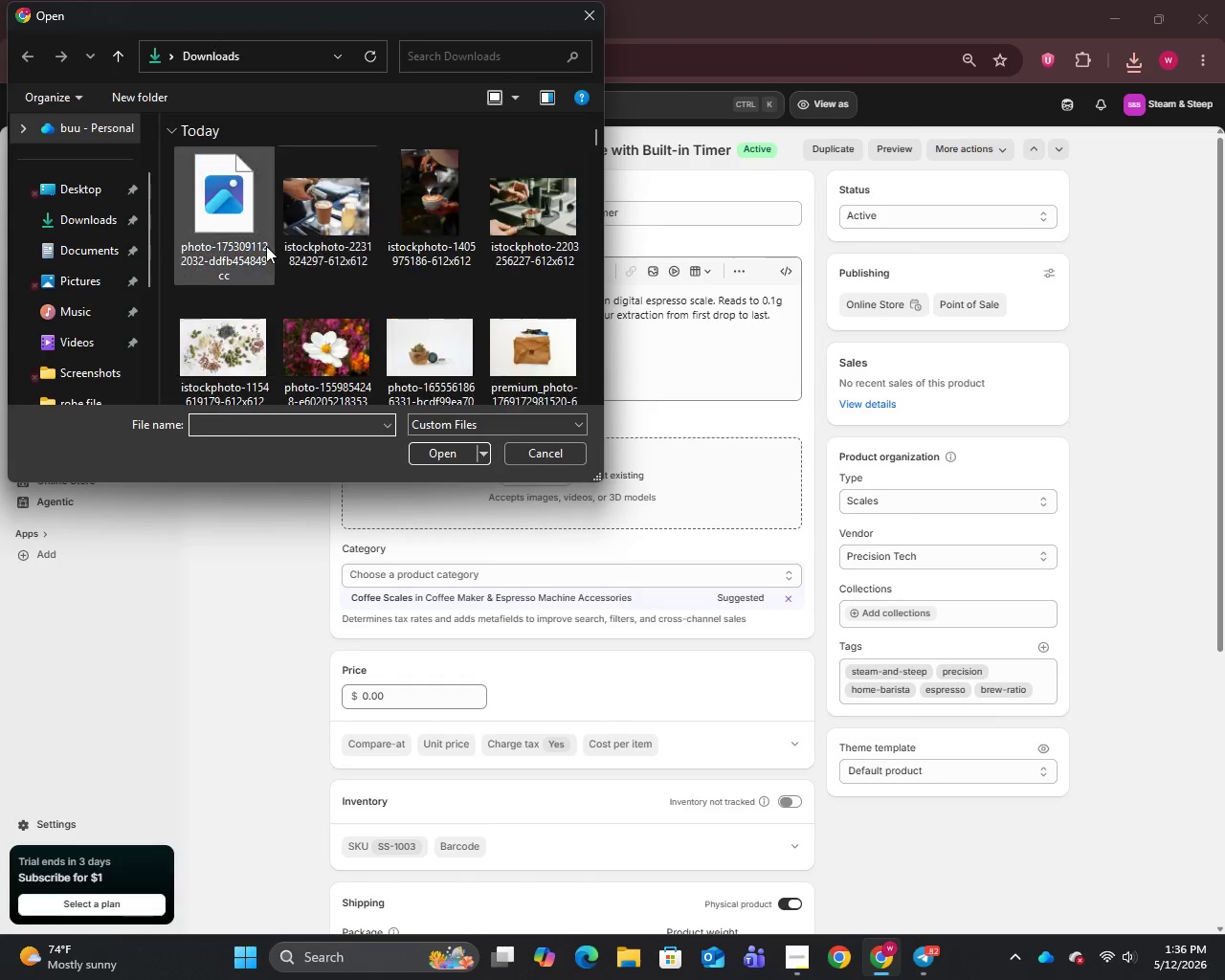 
left_click([257, 250])
 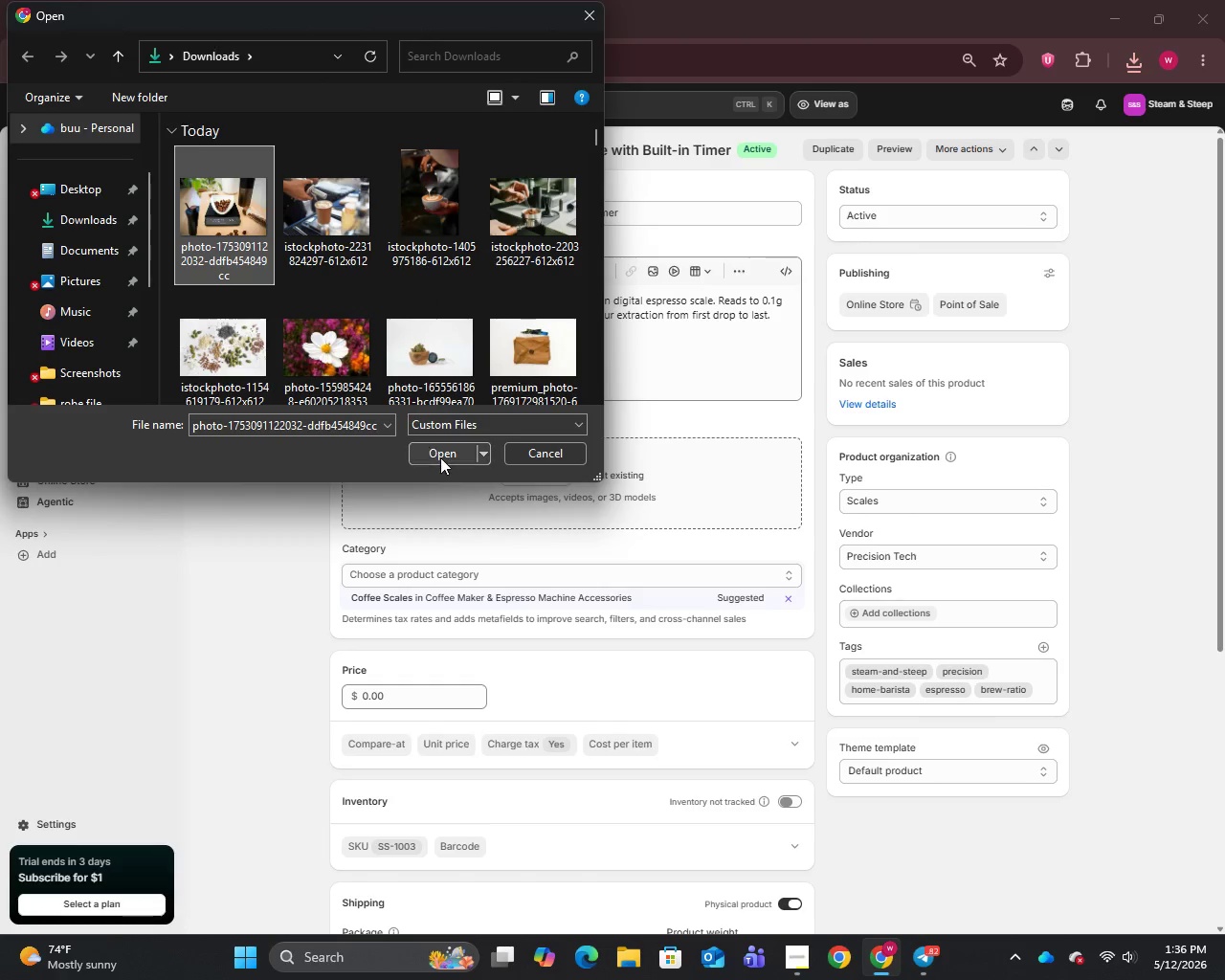 
left_click([440, 457])
 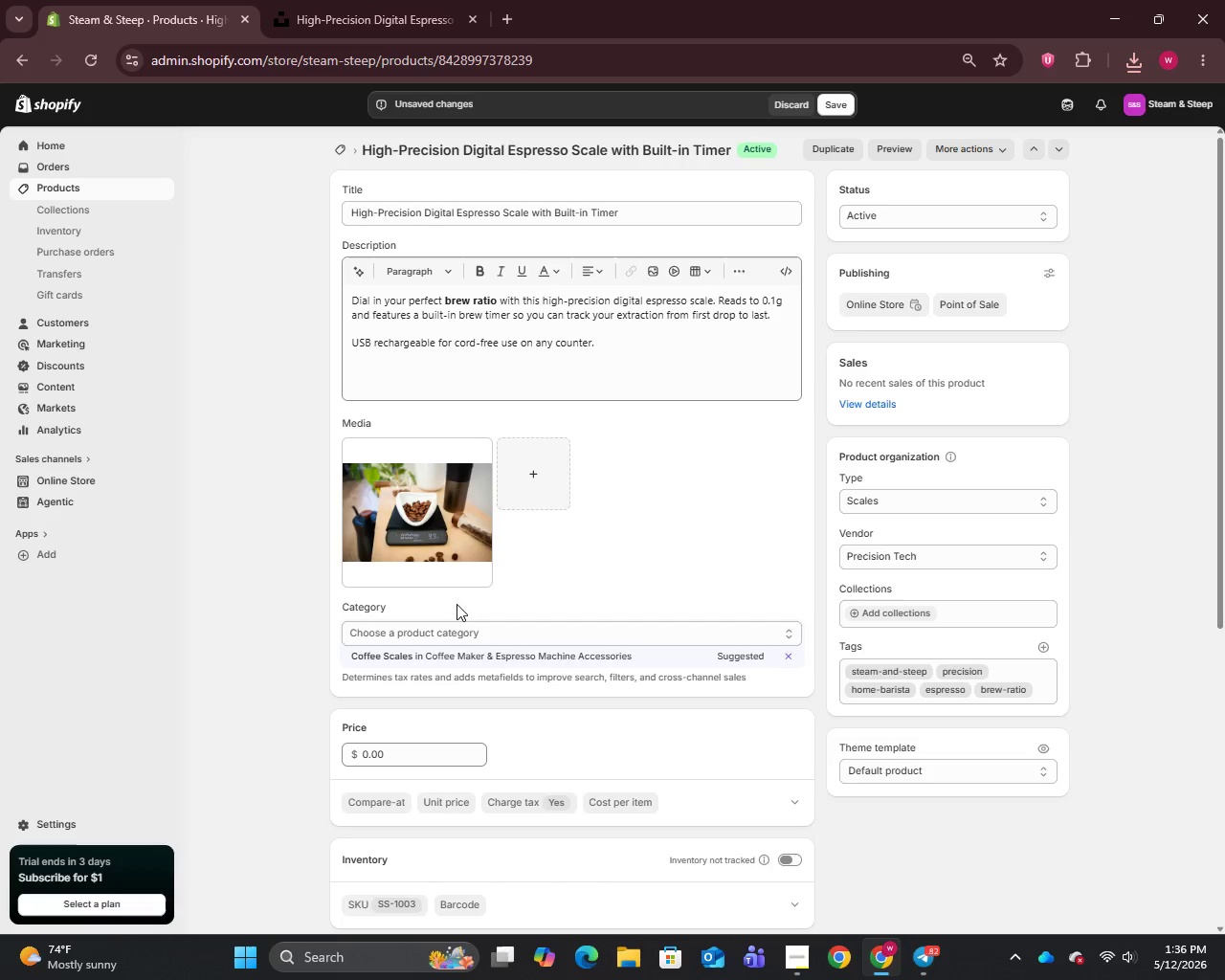 
wait(48.14)
 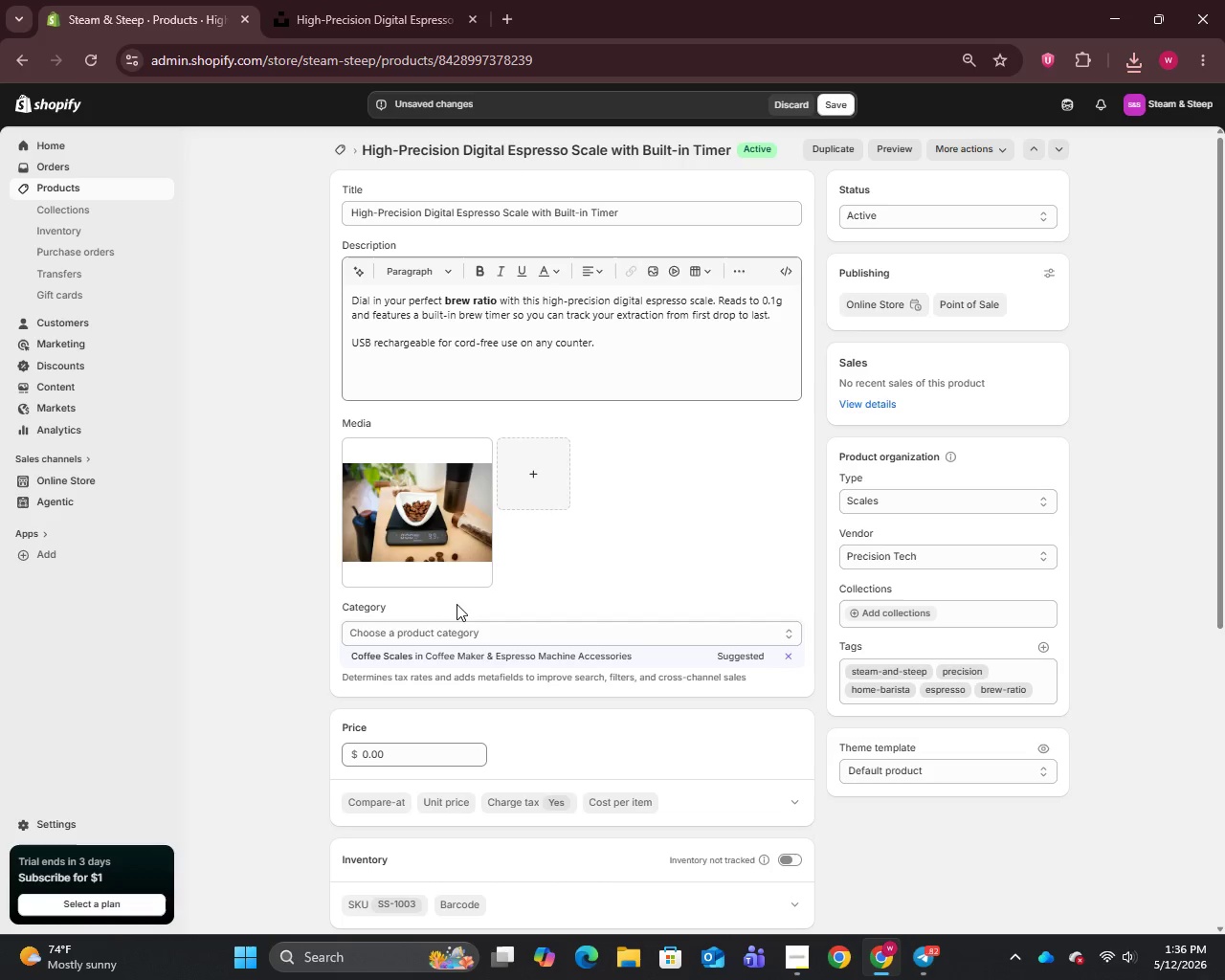 
left_click([412, 528])
 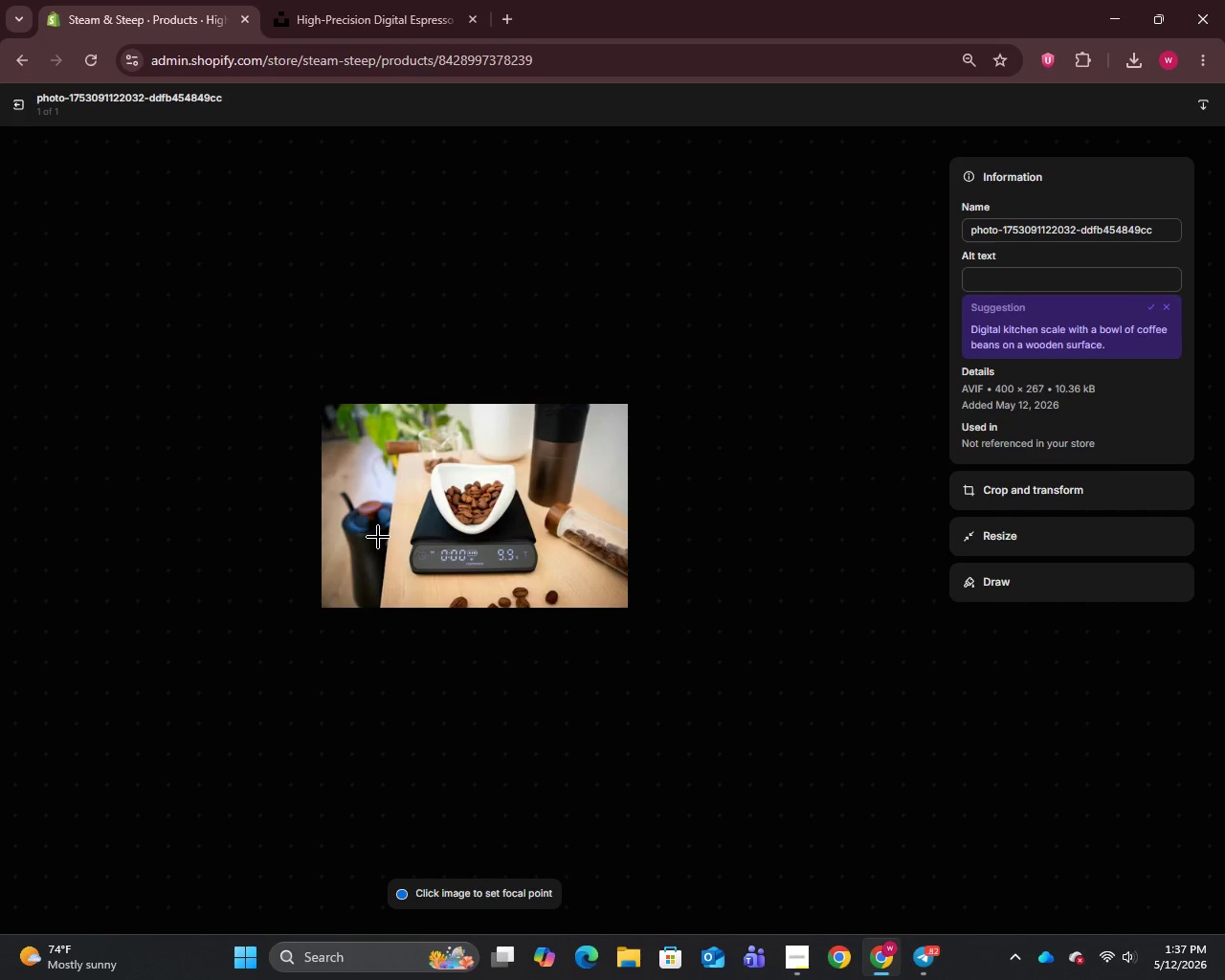 
wait(28.28)
 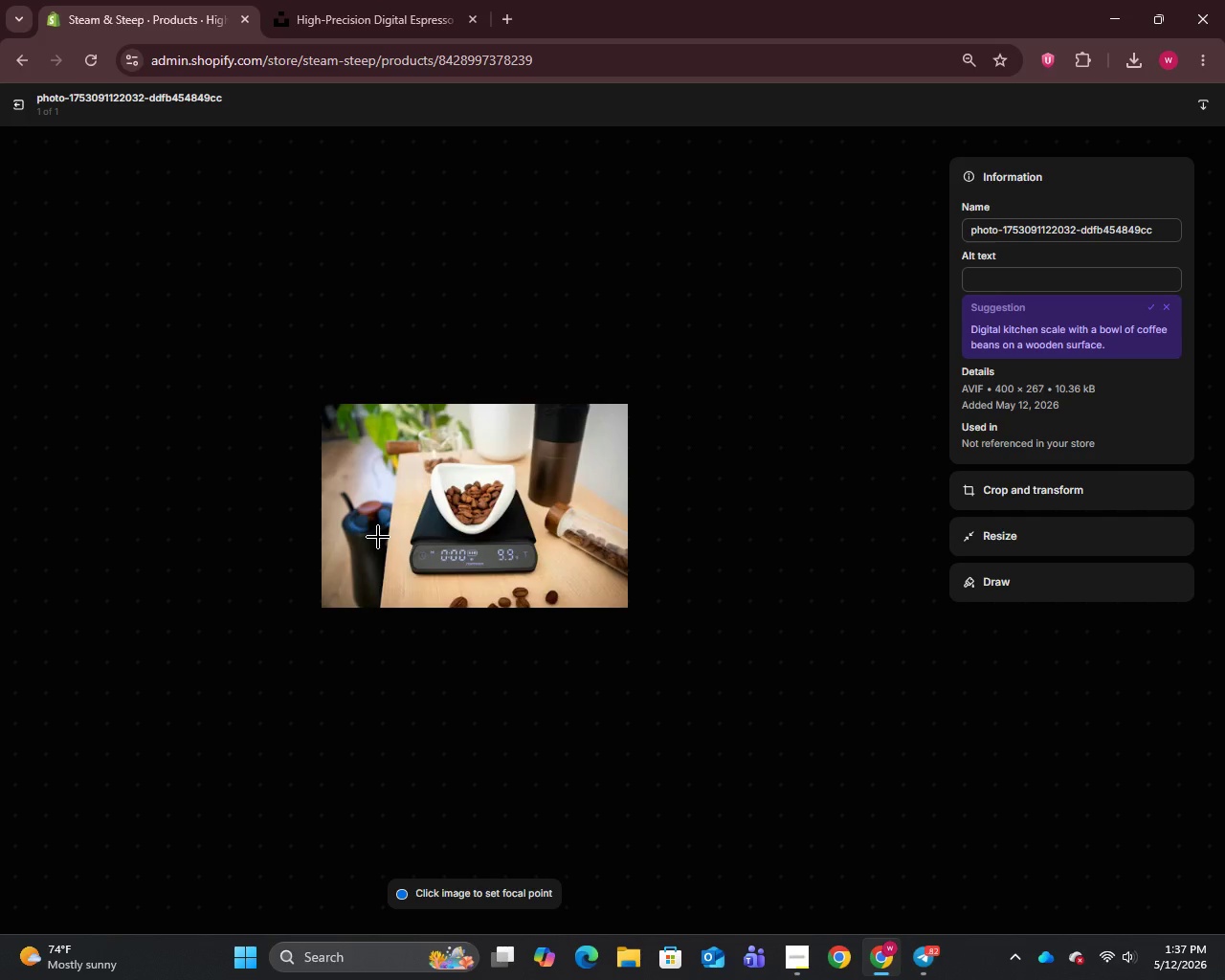 
left_click([1026, 227])
 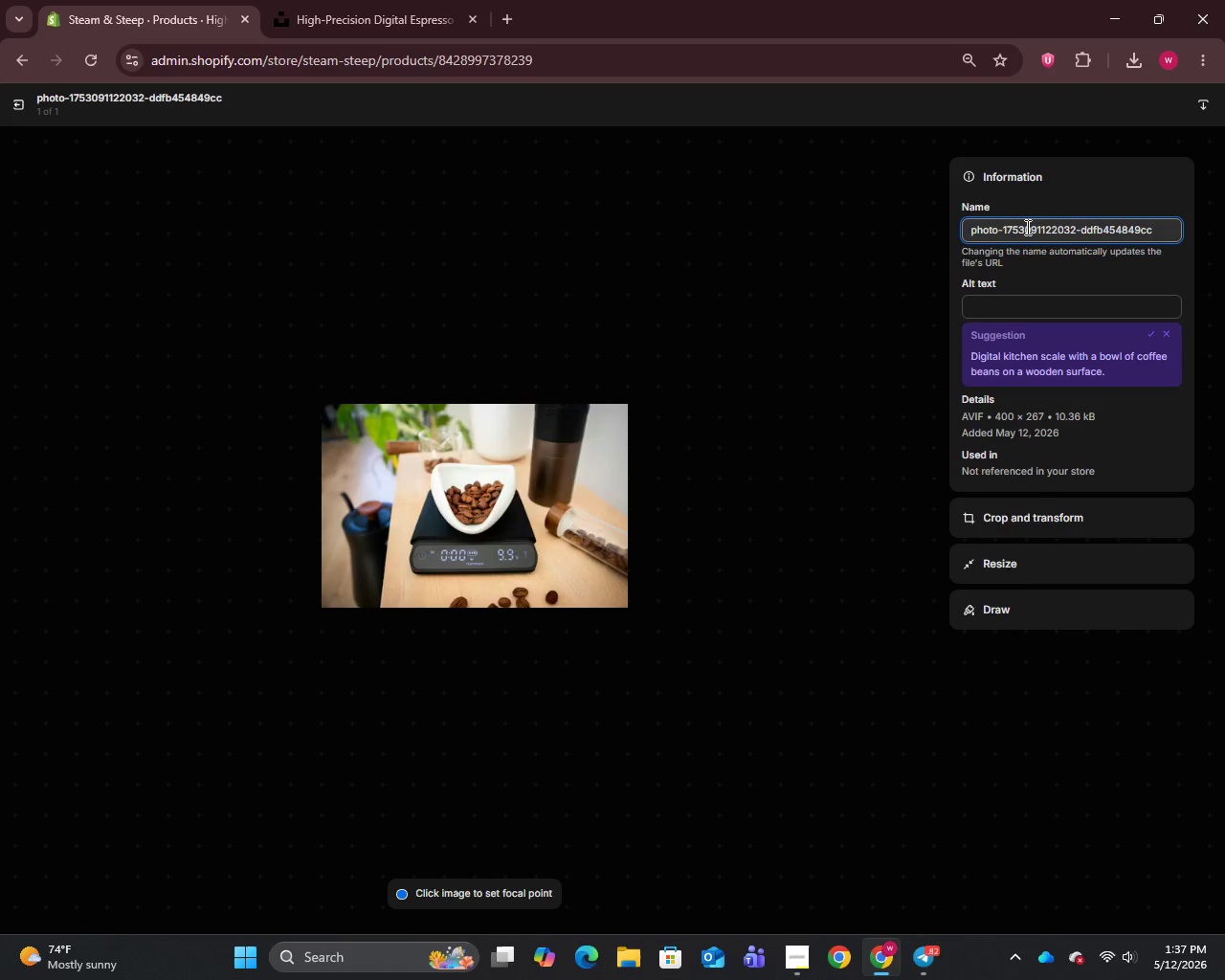 
key(Control+A)
 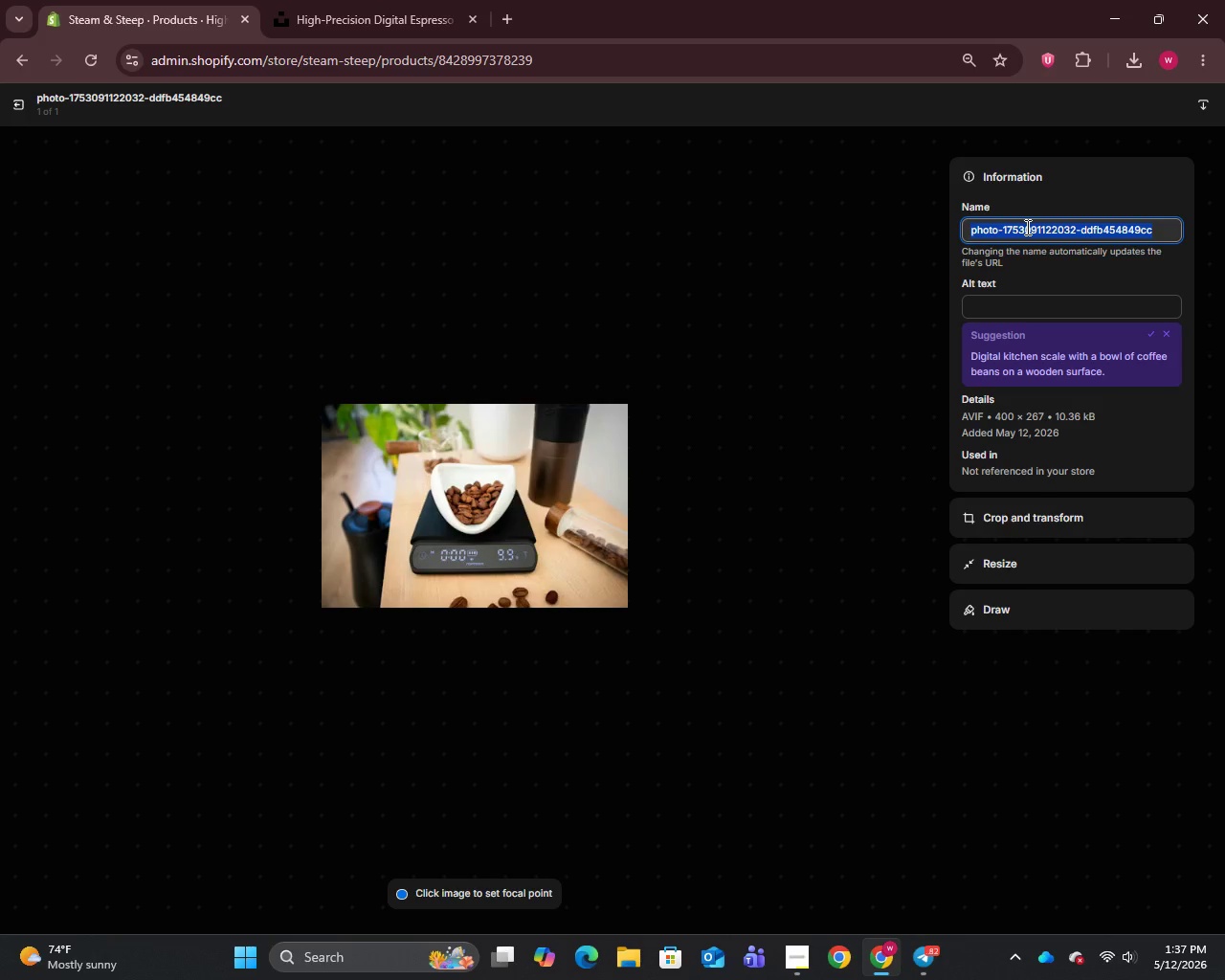 
key(Control+V)
 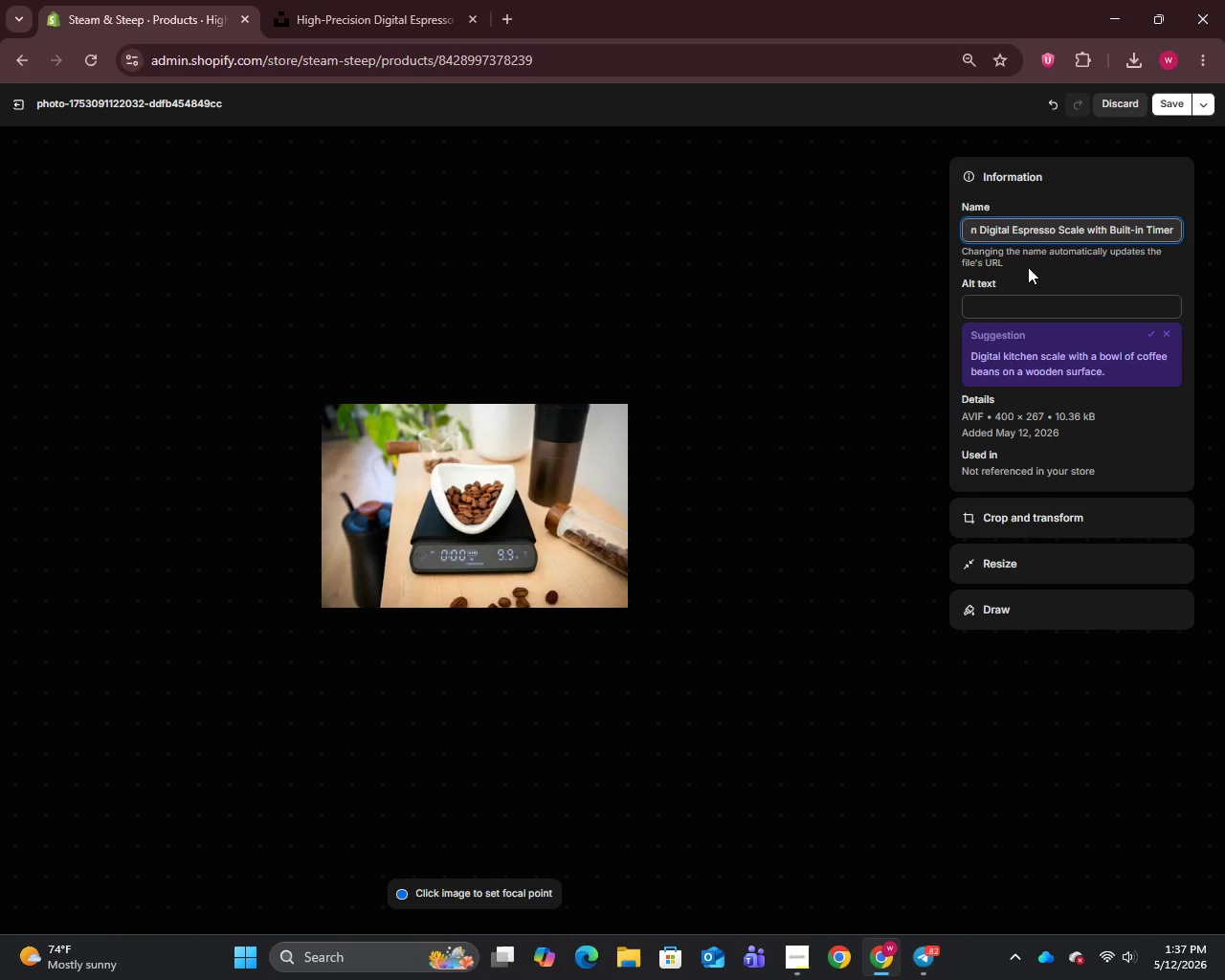 
left_click([1028, 267])
 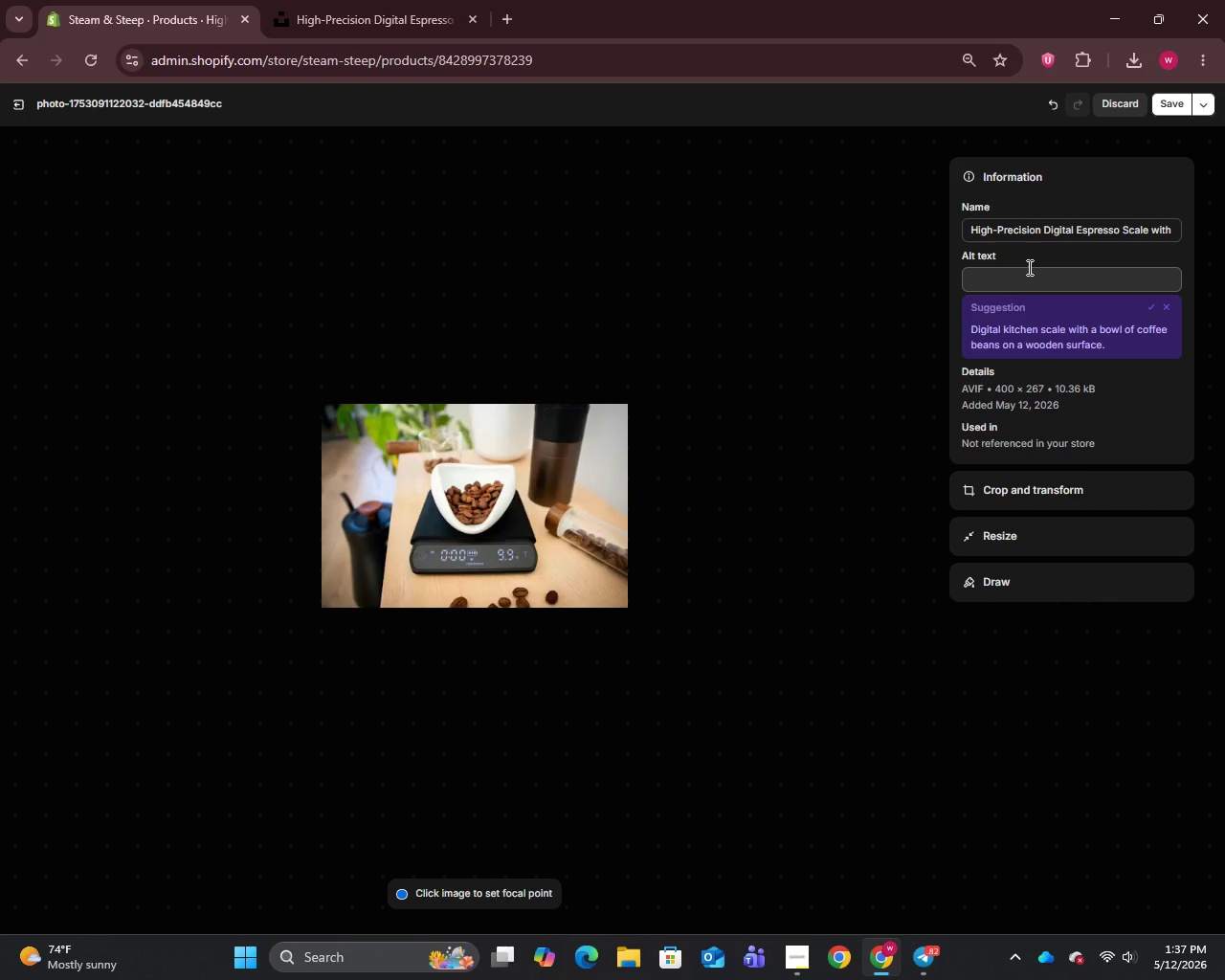 
left_click([1028, 267])
 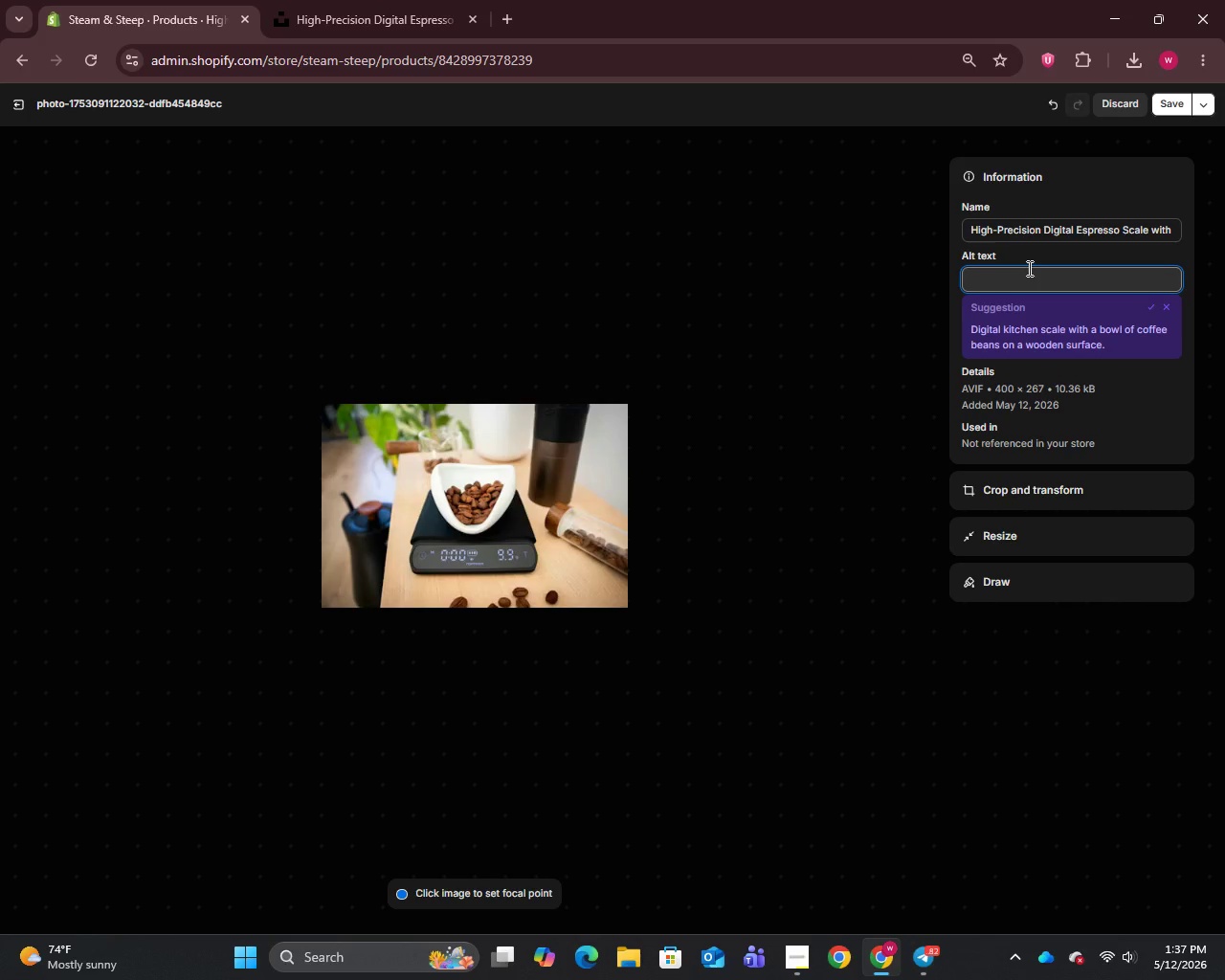 
type(Digital espresso scale with built-in brew timer showing 0.1g precision fr brew ratio)
 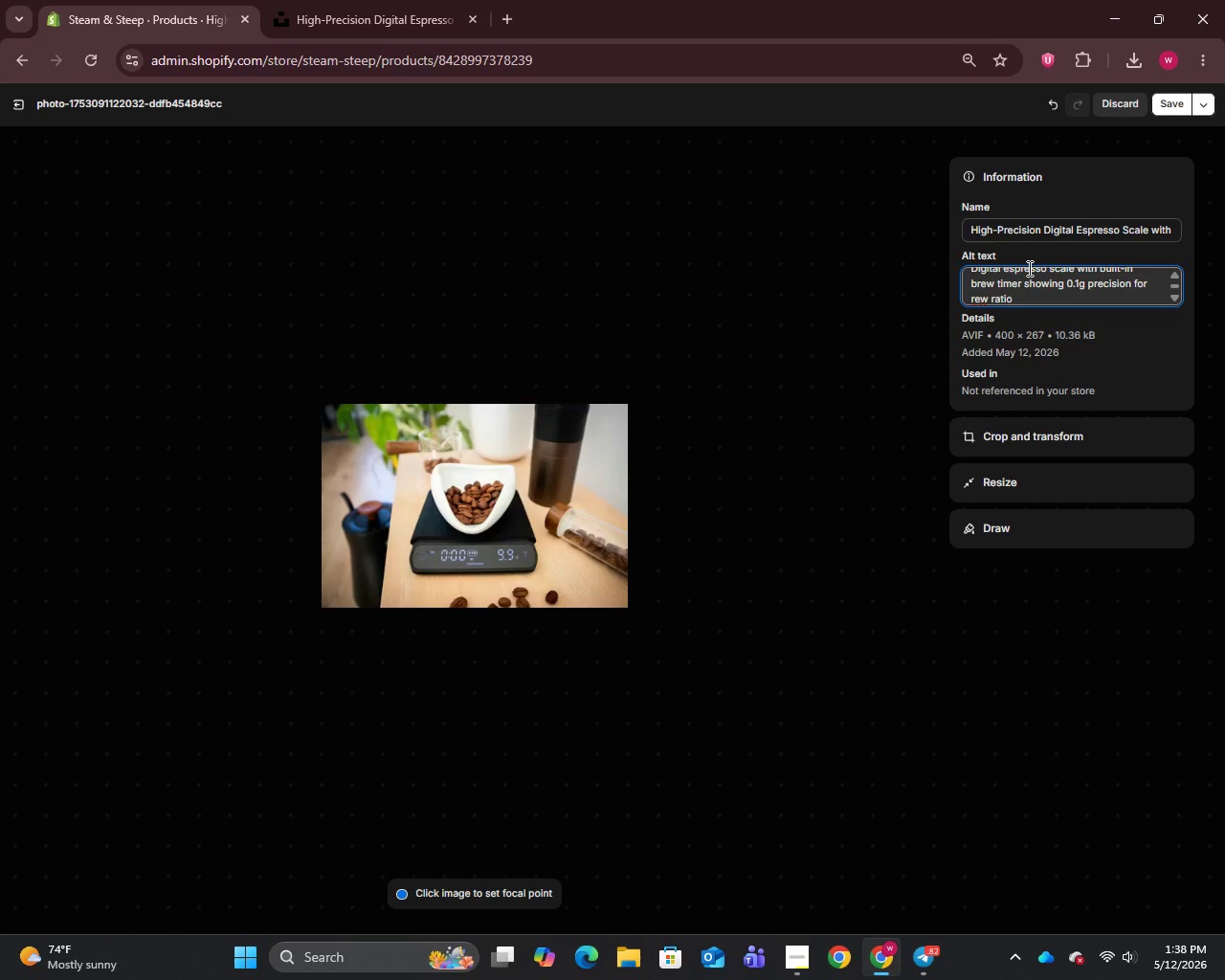 
left_click([1169, 101])
 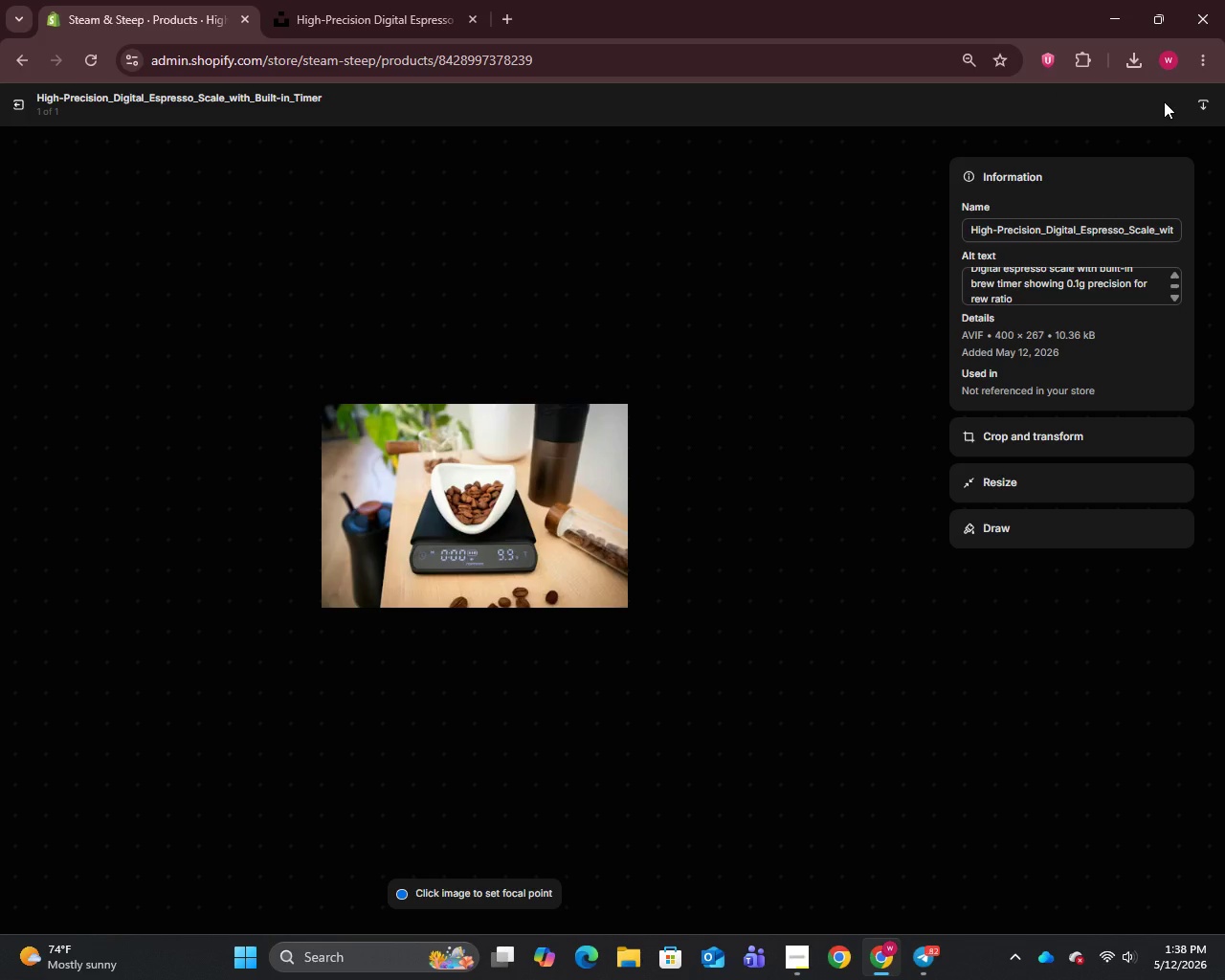 
wait(25.31)
 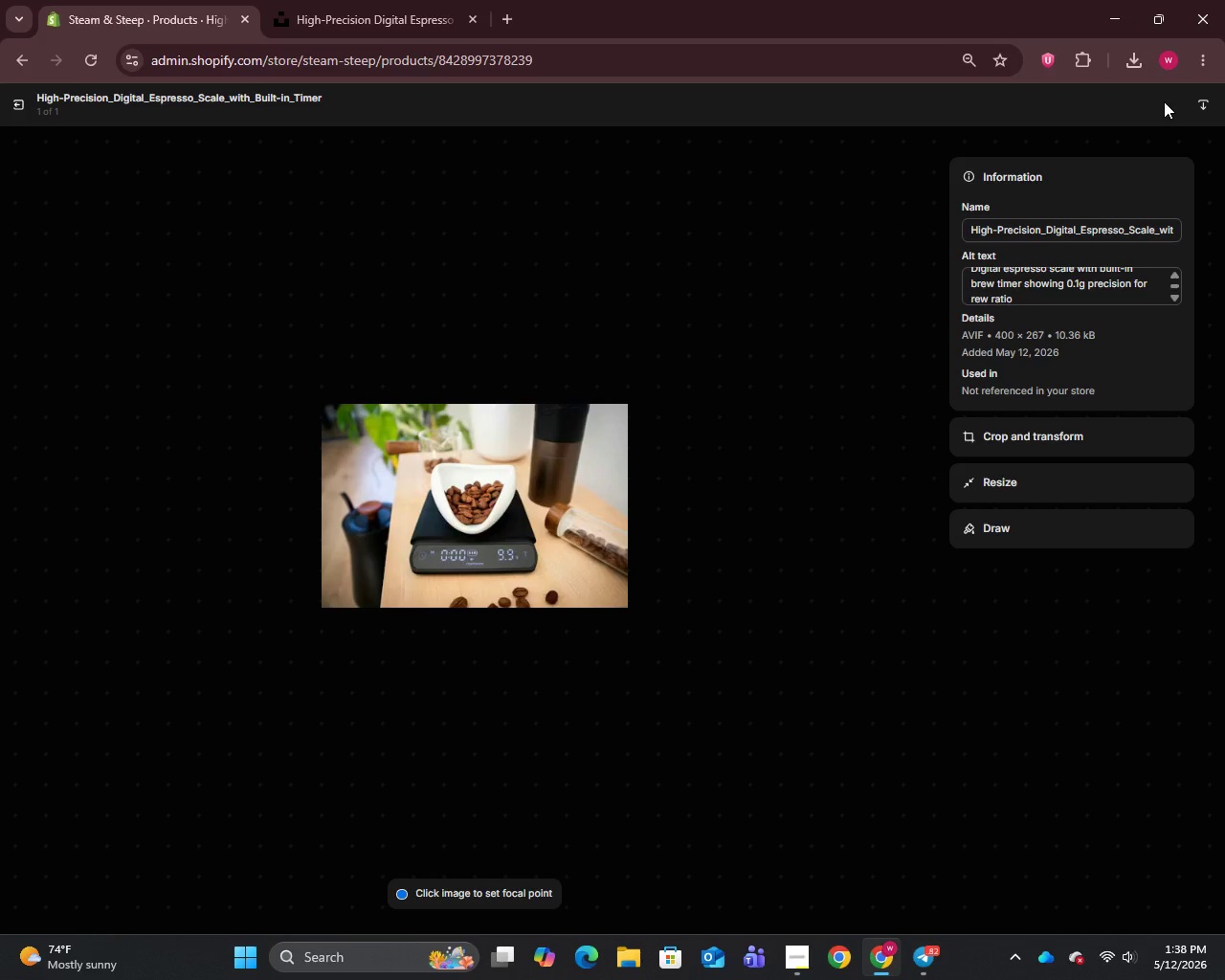 
left_click([17, 102])
 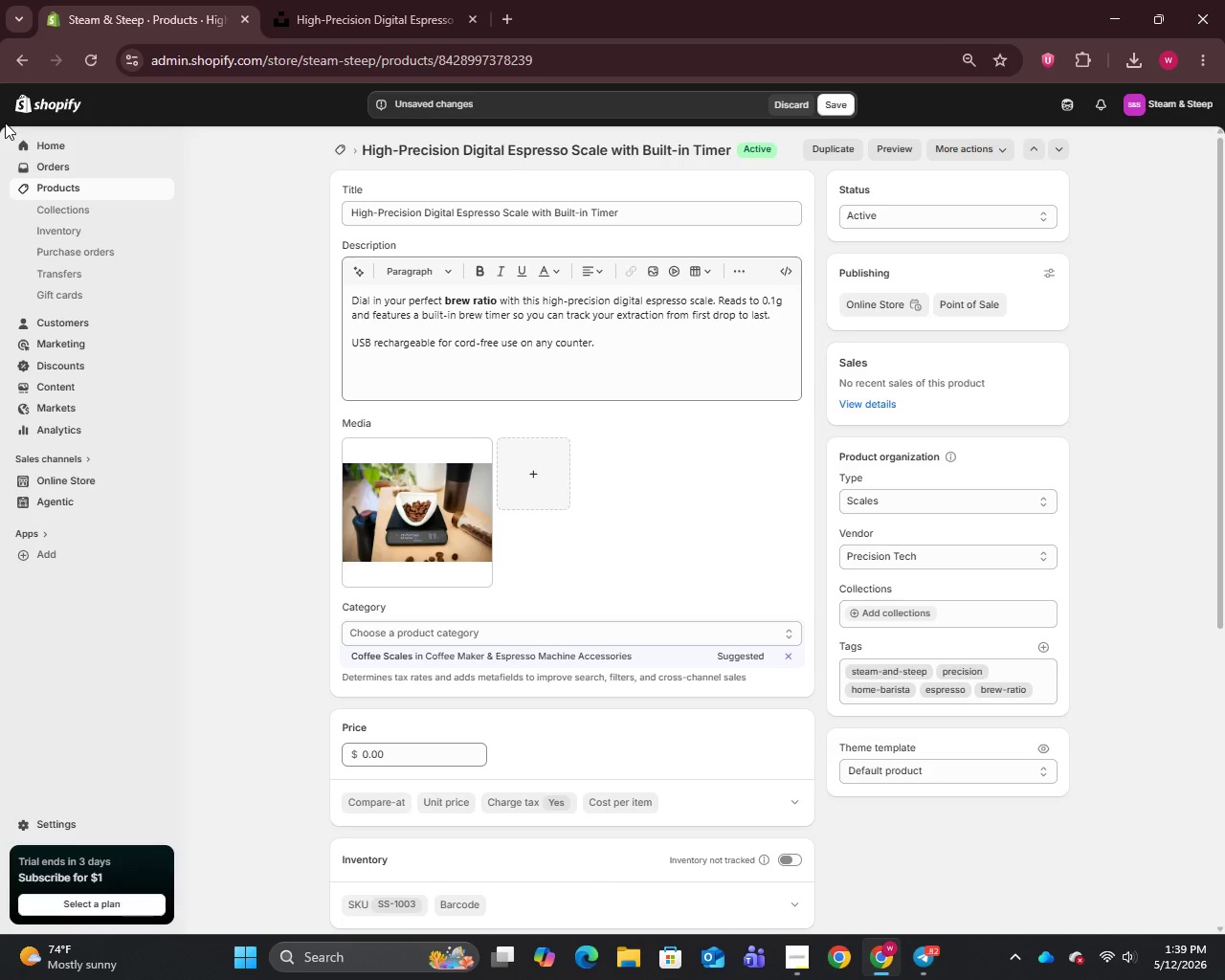 
wait(32.55)
 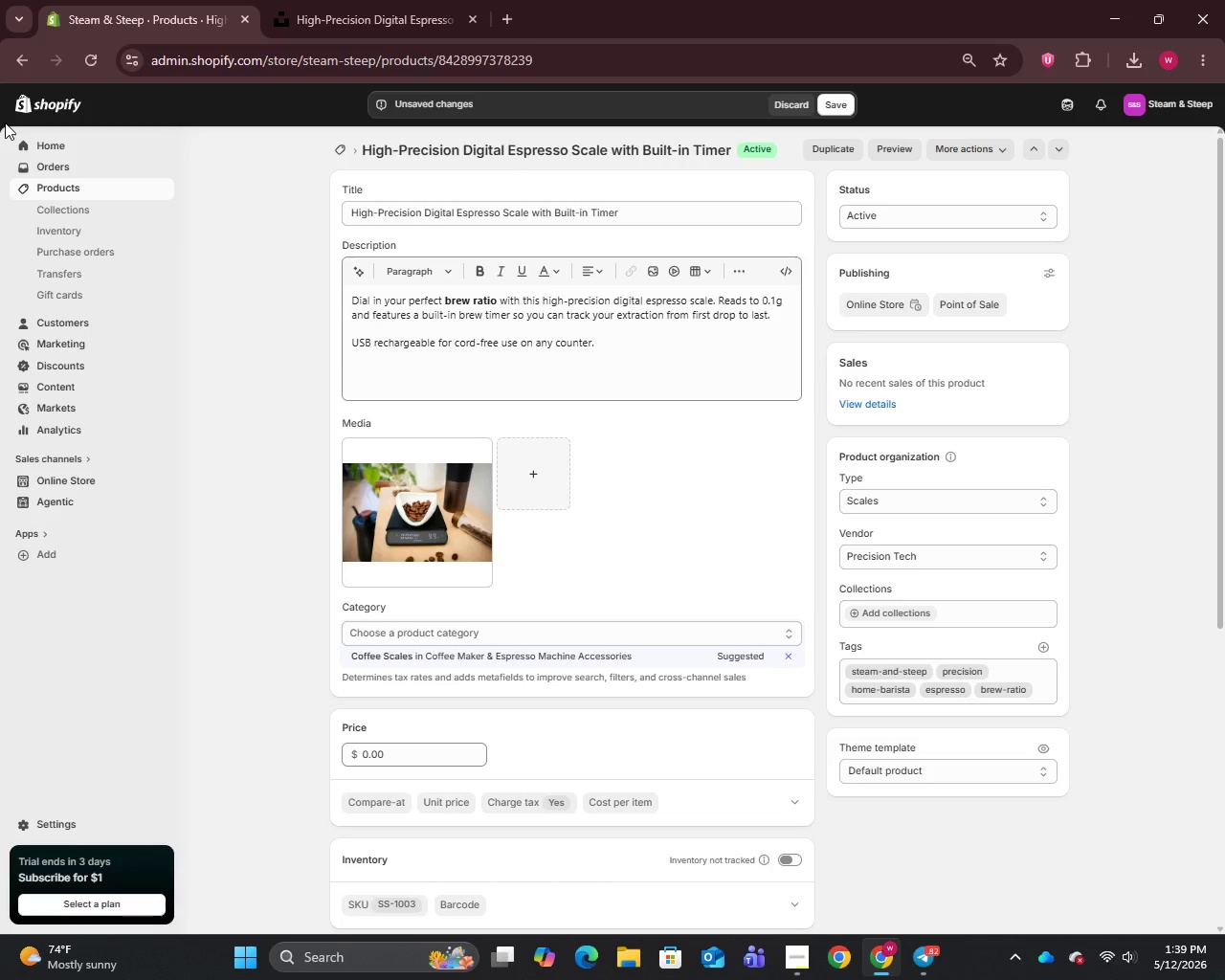 
left_click([411, 505])
 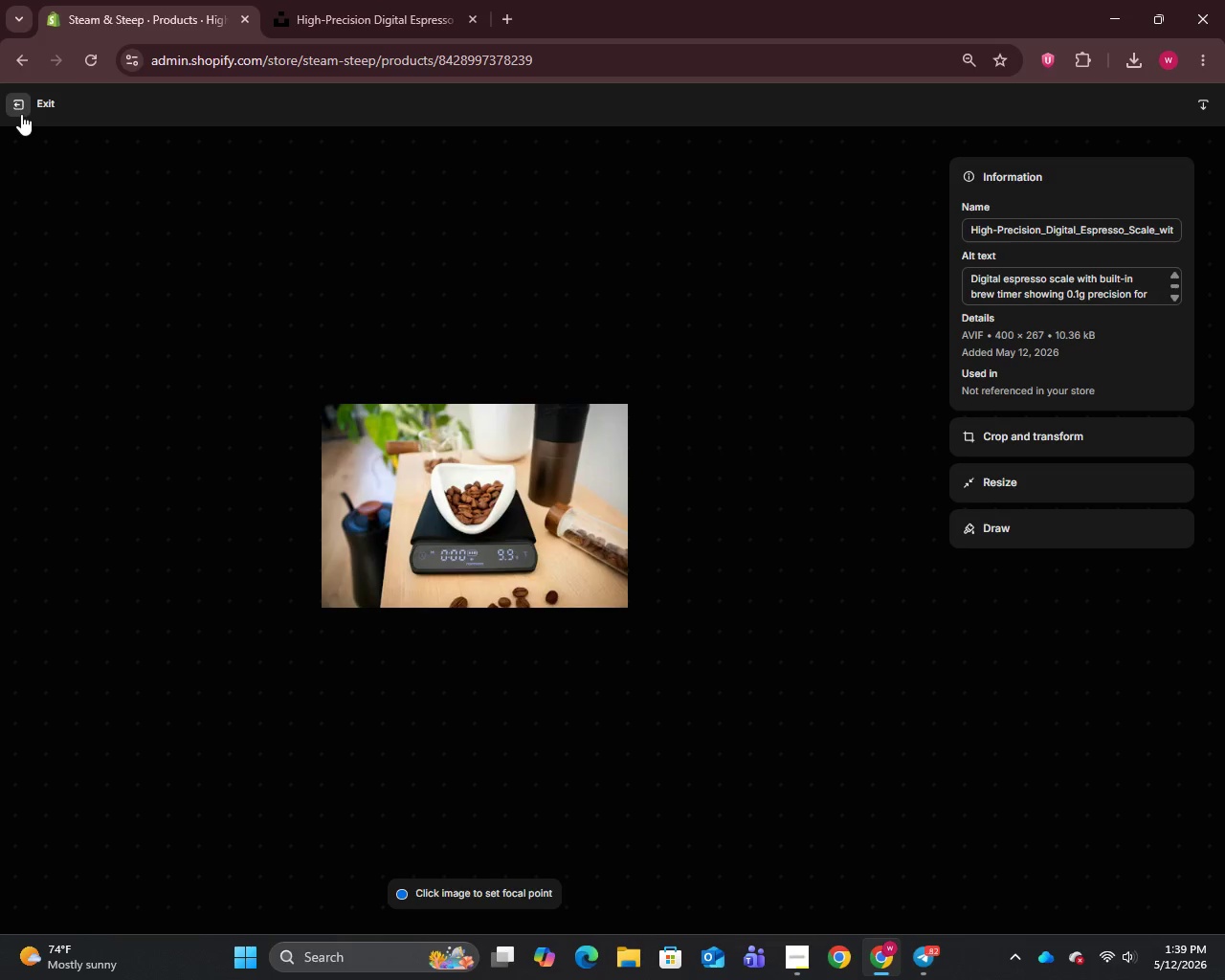 
scroll: coordinate [707, 690], scroll_direction: down, amount: 11.0
 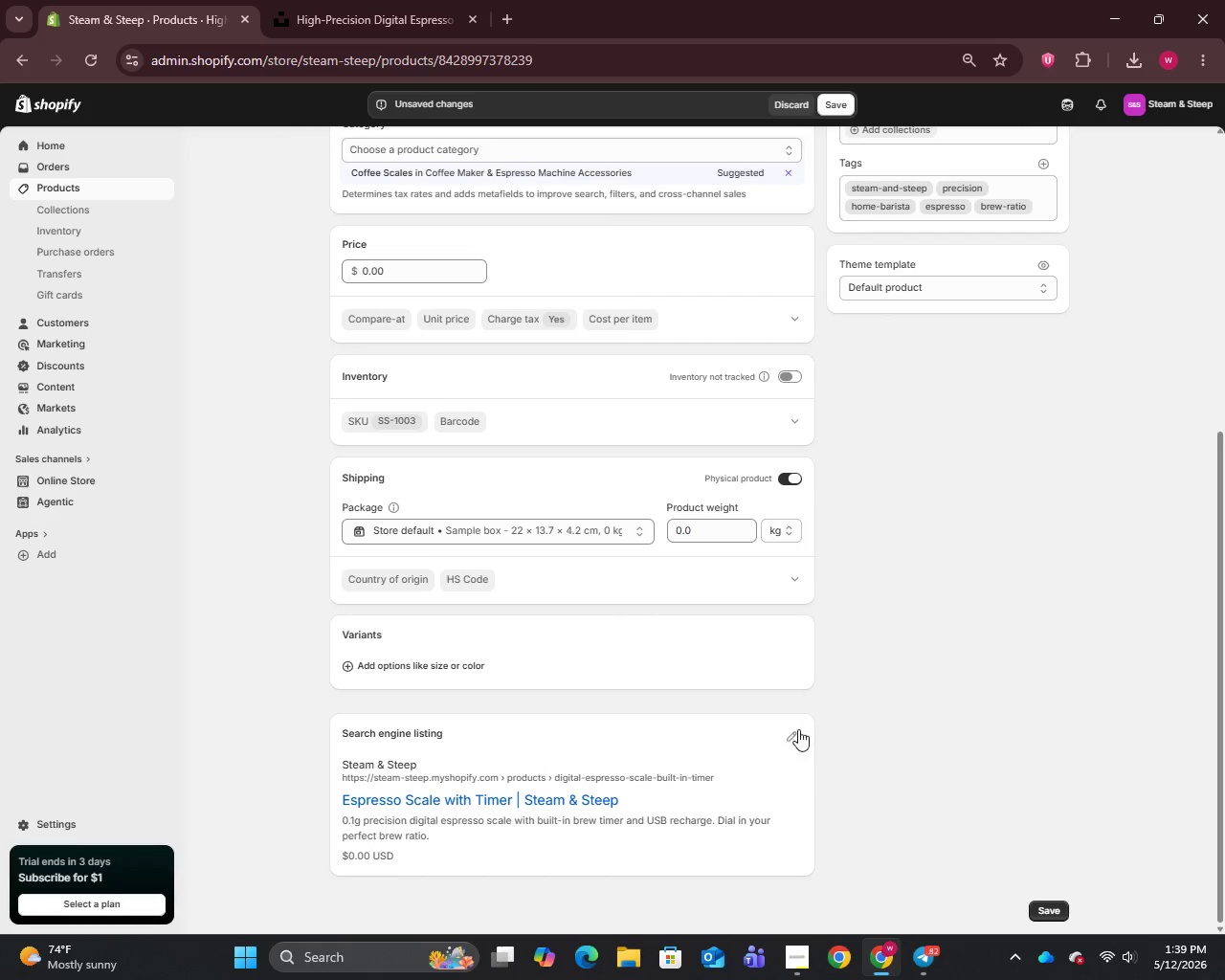 
double_click([791, 737])
 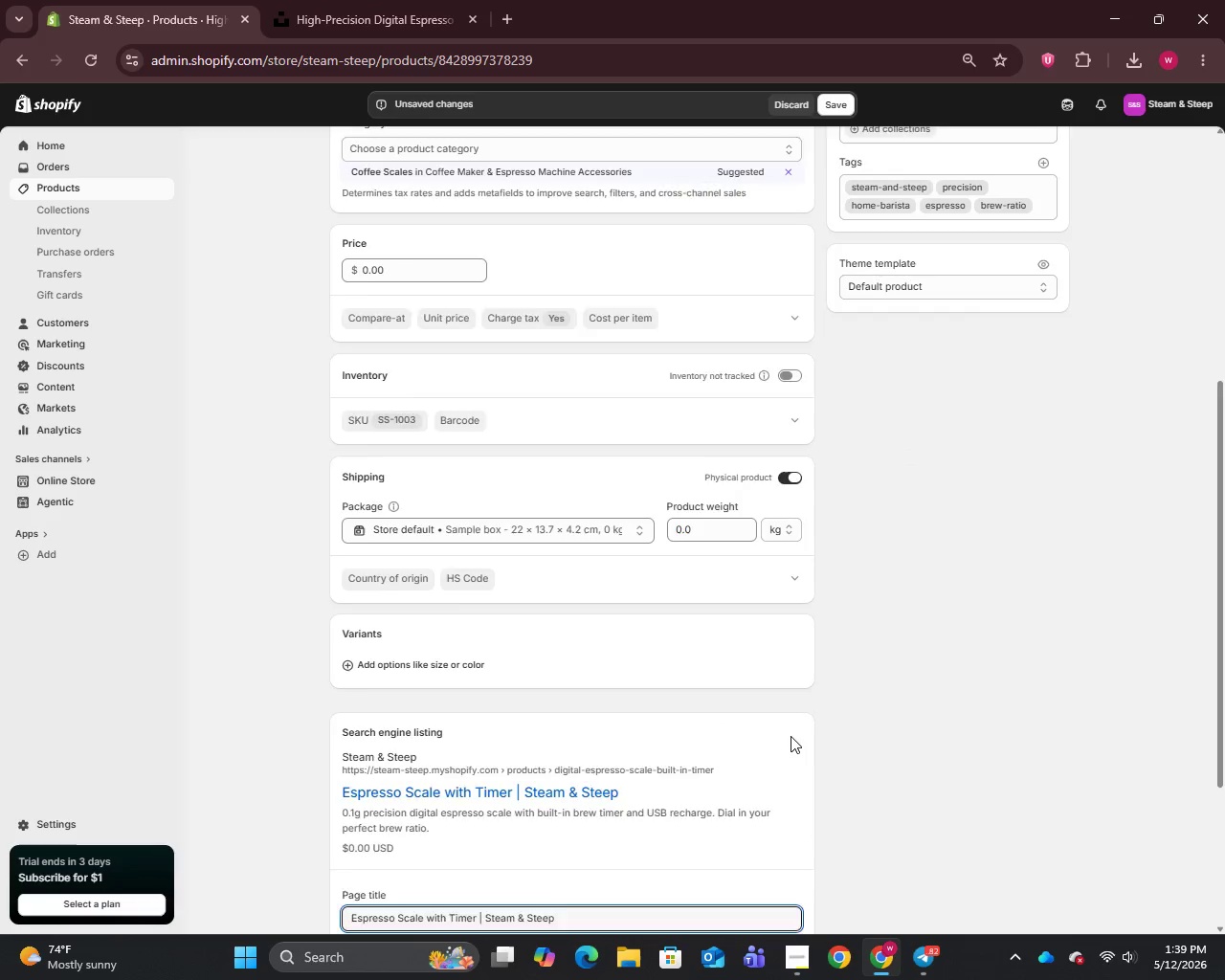 
scroll: coordinate [791, 736], scroll_direction: down, amount: 5.0
 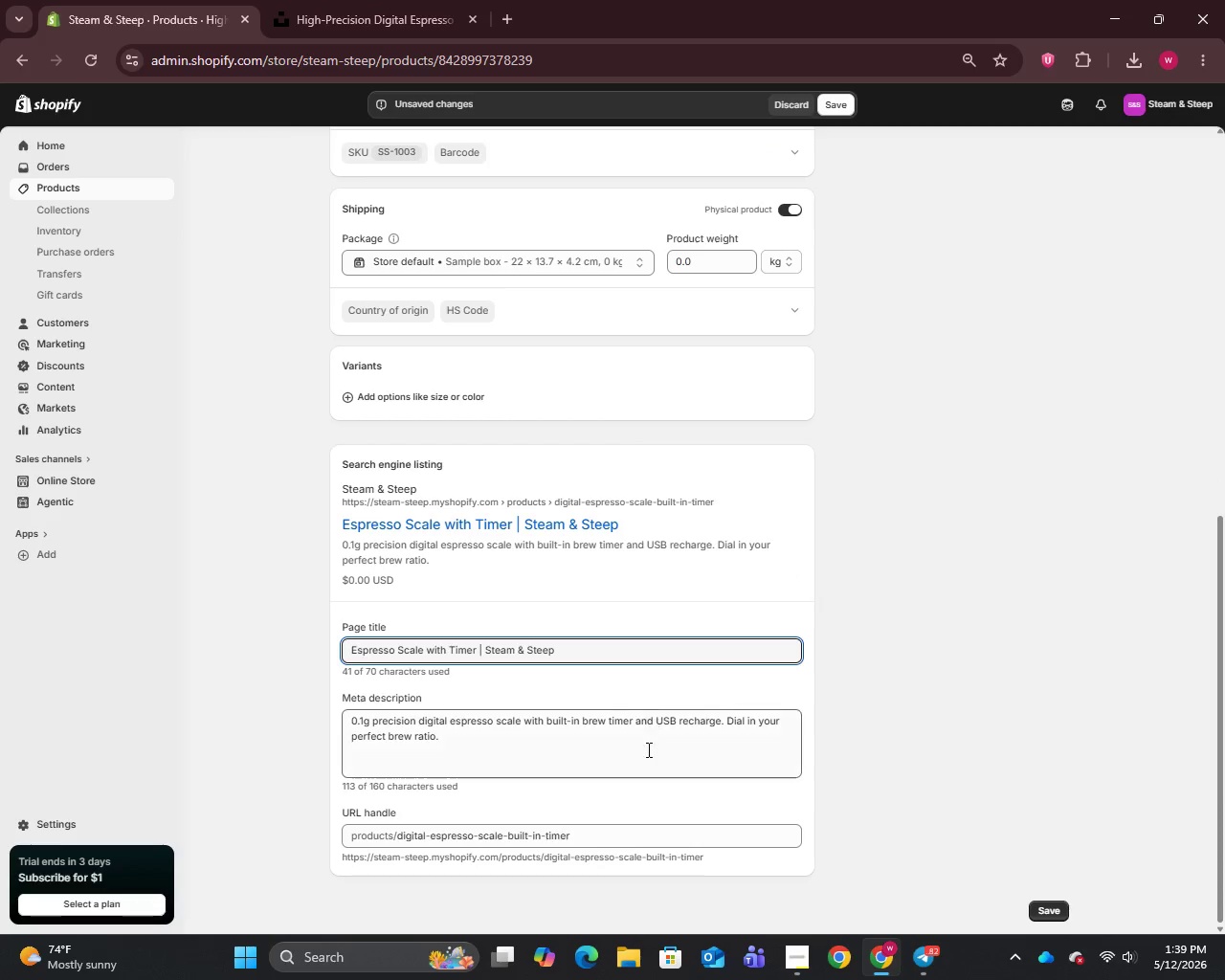 
left_click([647, 752])
 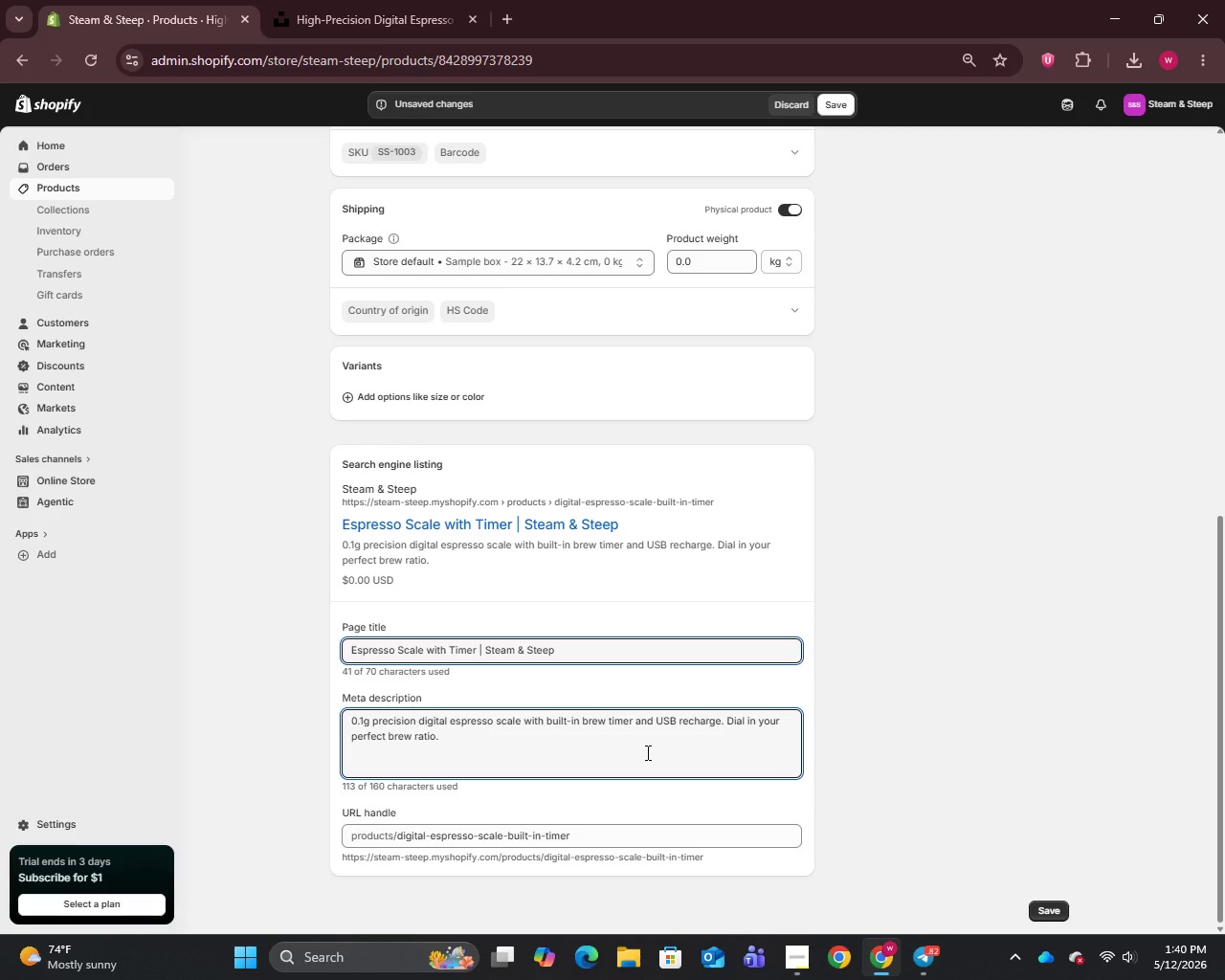 
wait(50.22)
 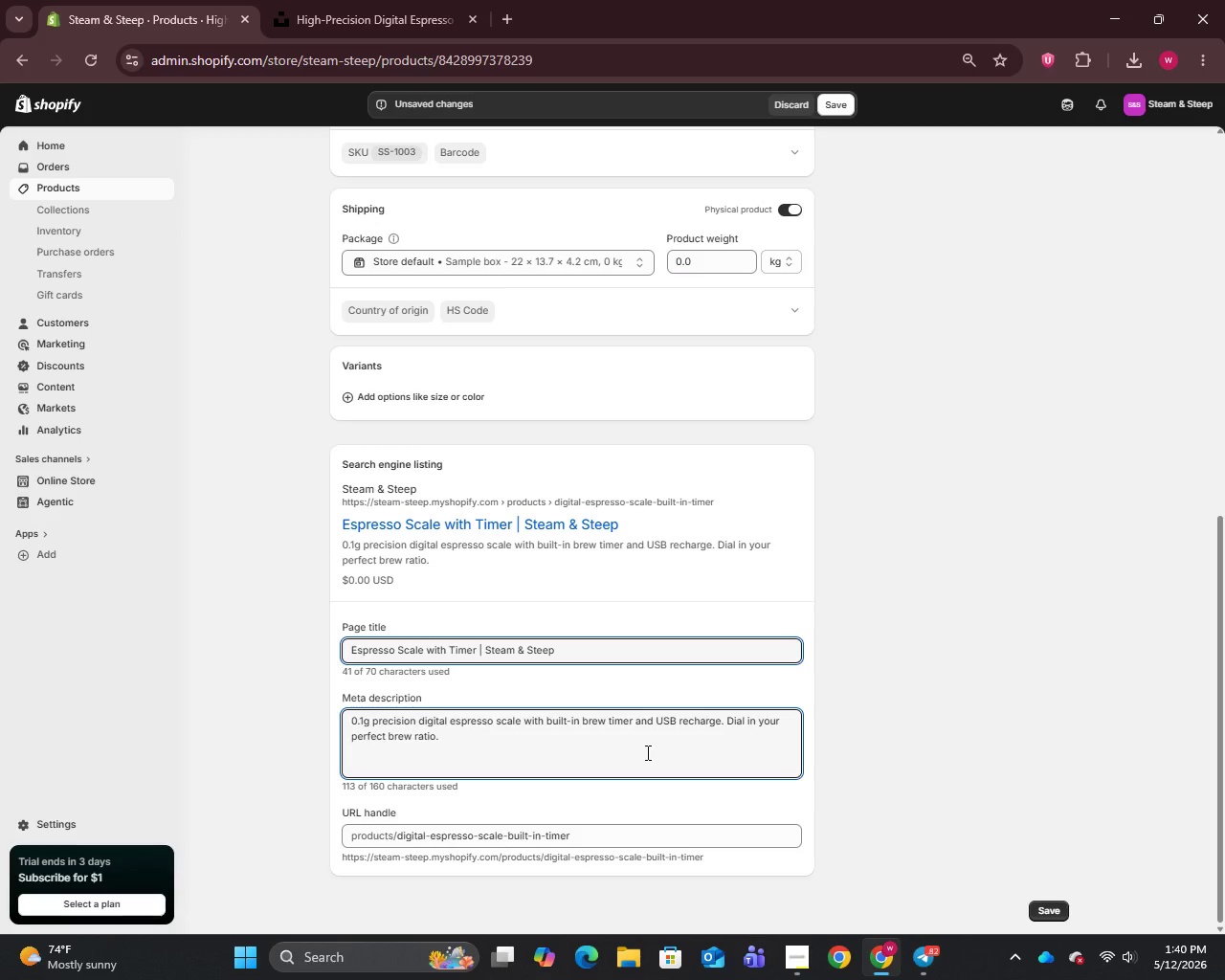 
scroll: coordinate [735, 665], scroll_direction: up, amount: 11.0
 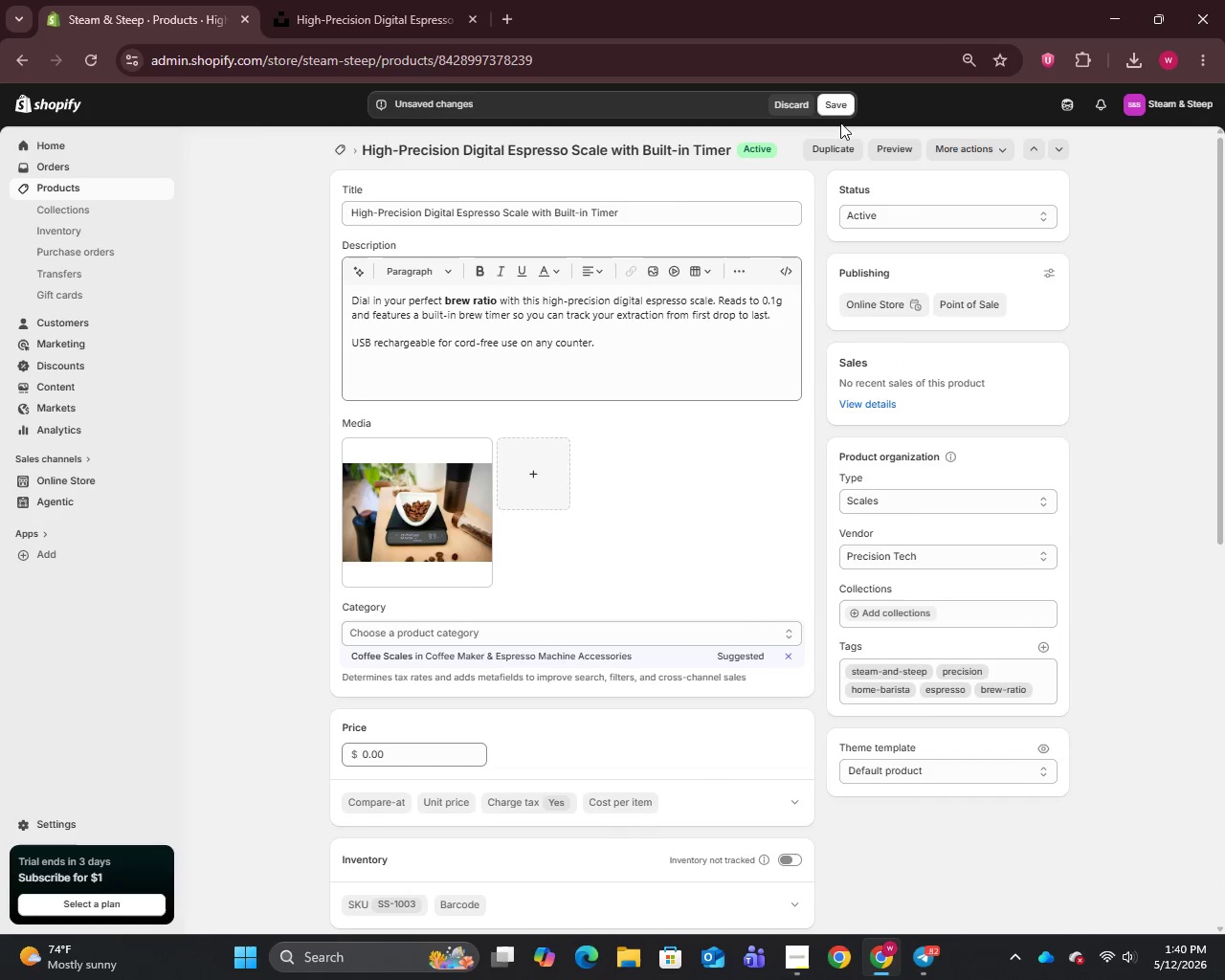 
left_click([841, 108])
 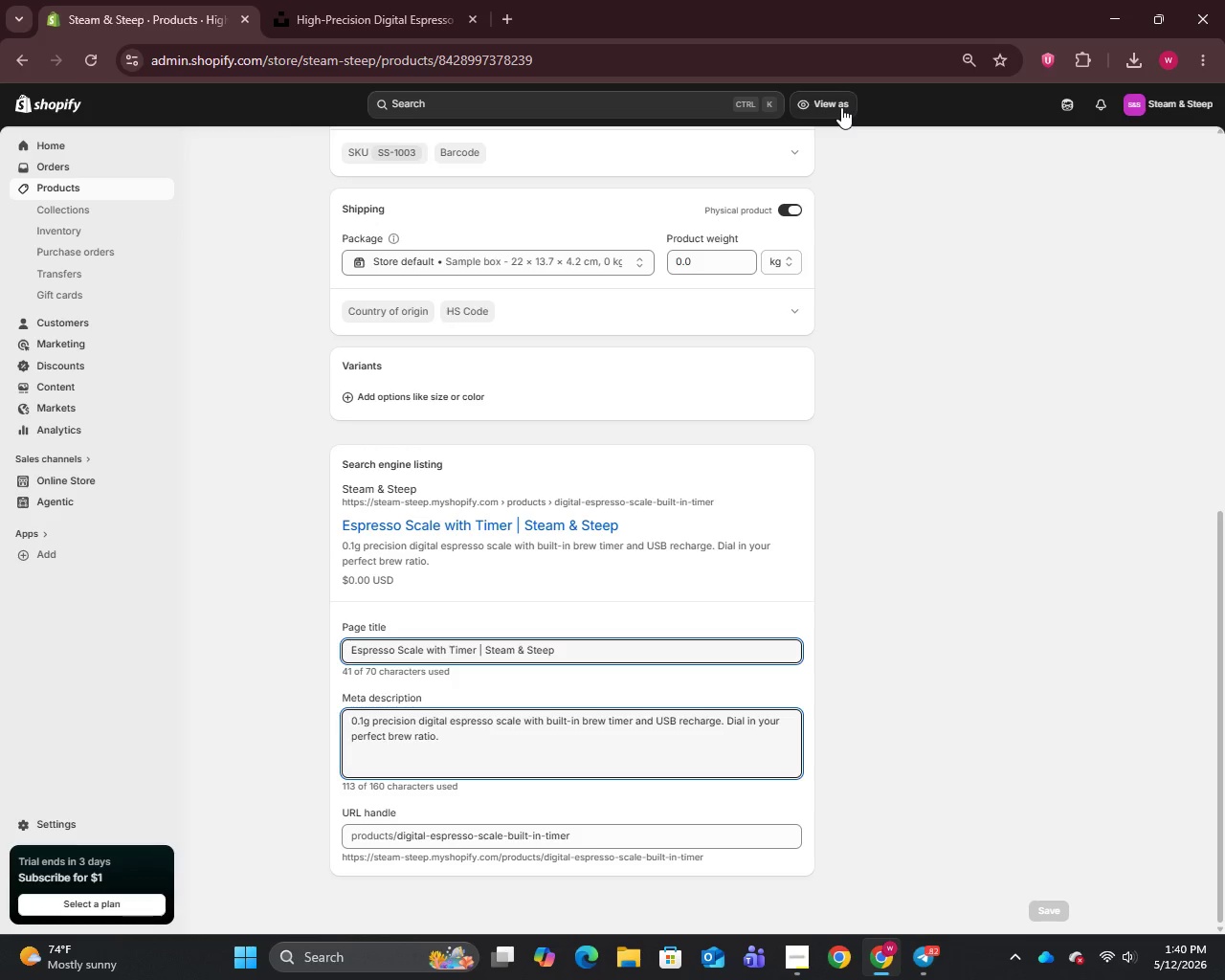 
wait(36.98)
 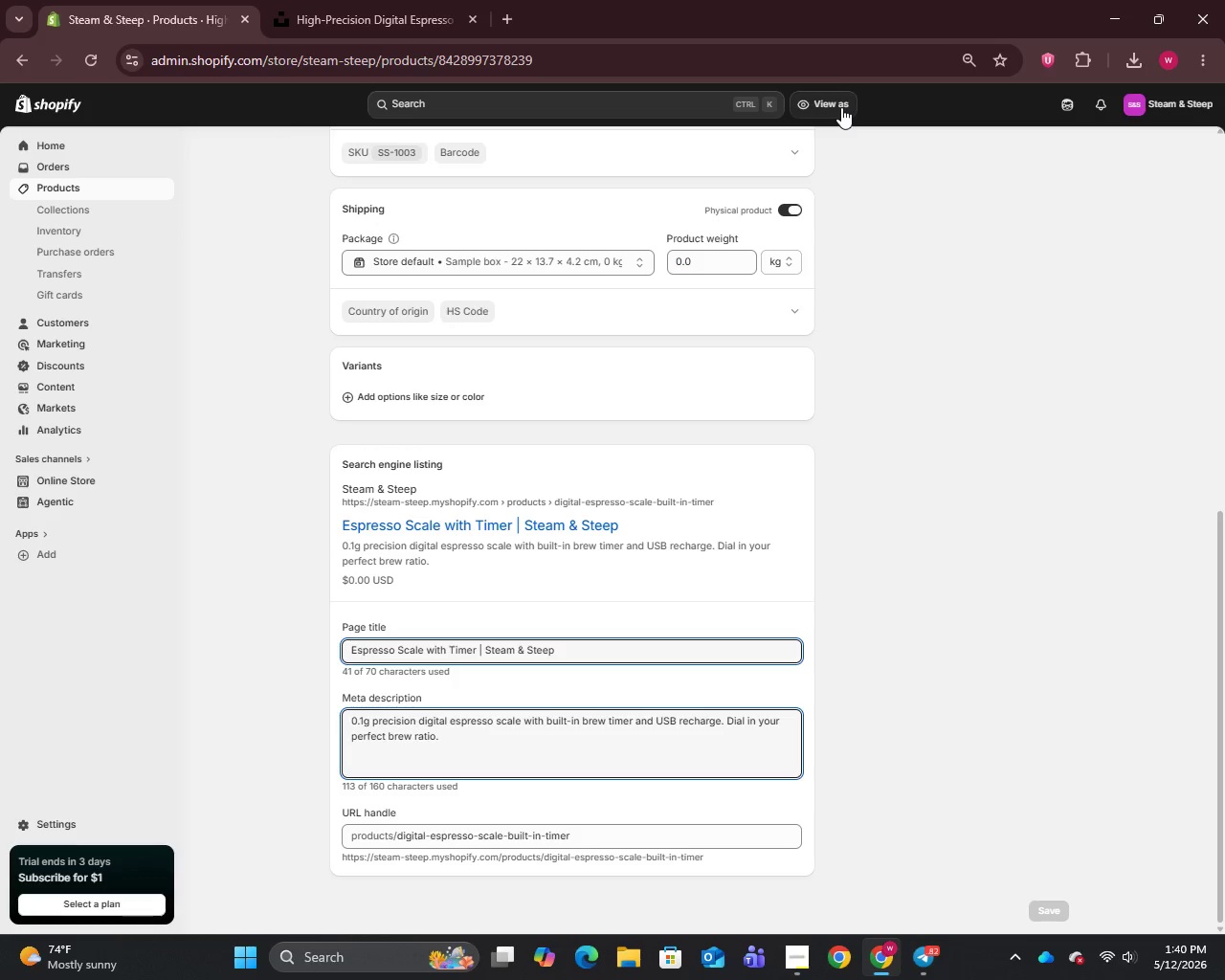 
left_click([88, 190])
 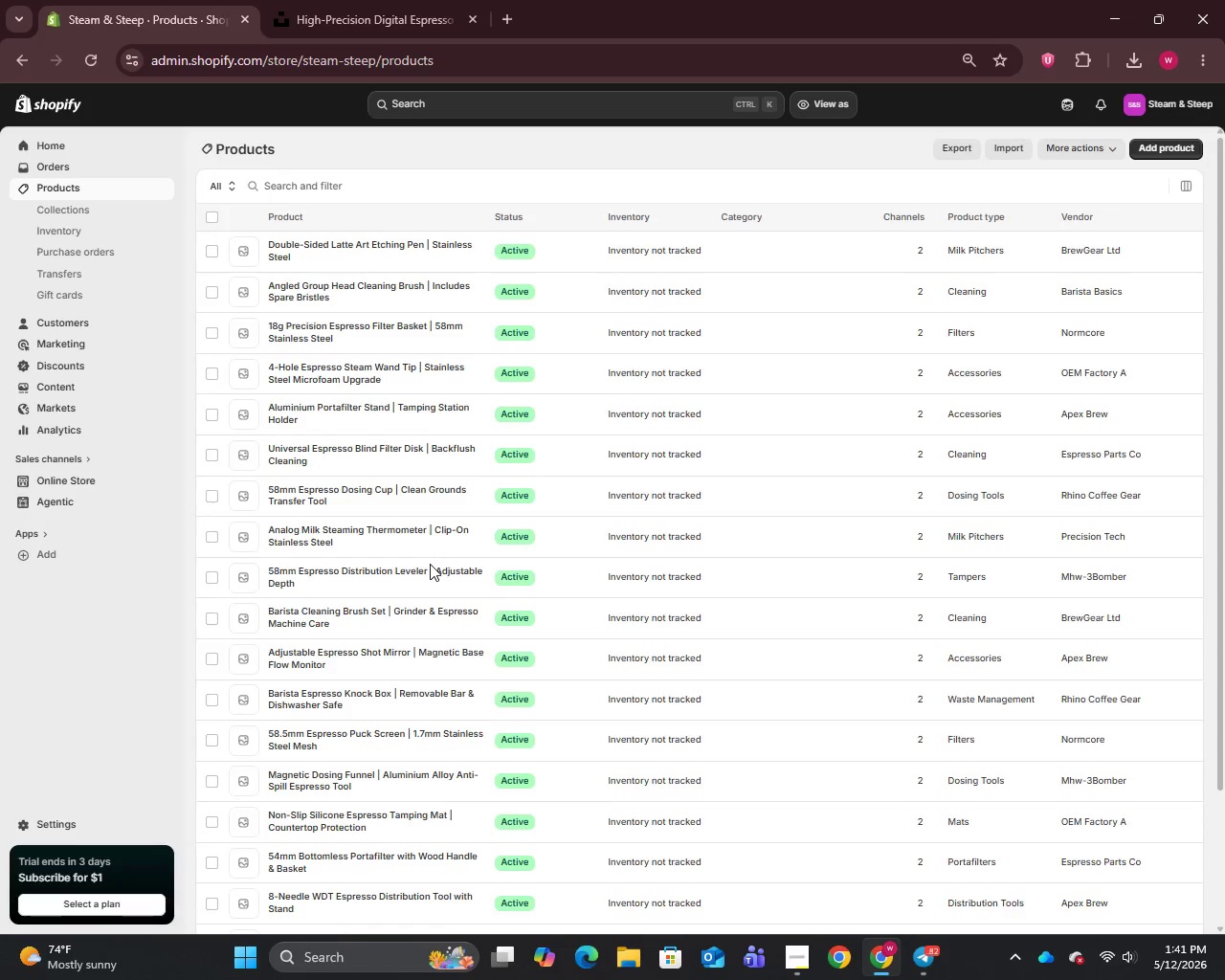 
scroll: coordinate [388, 724], scroll_direction: down, amount: 9.0
 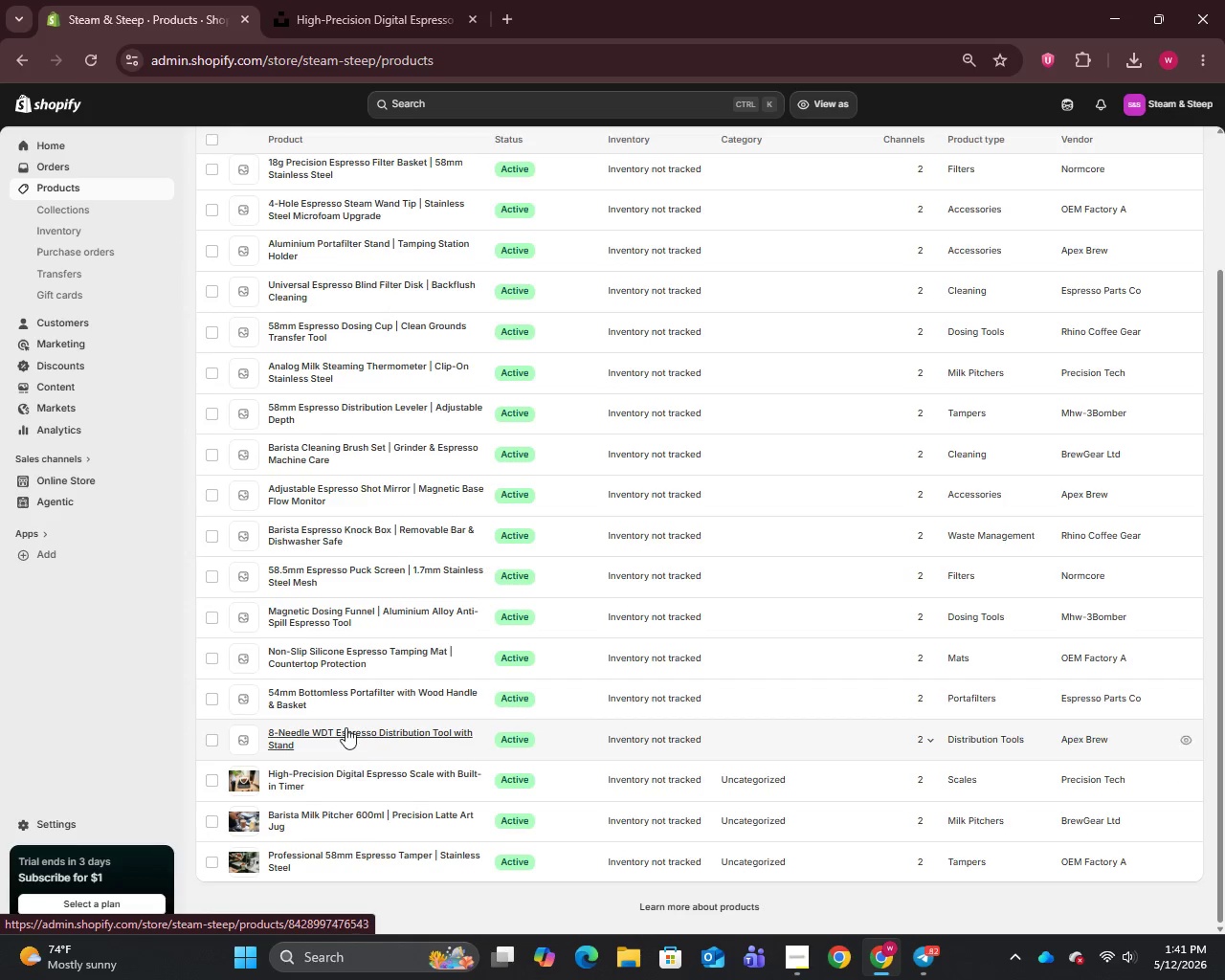 
left_click([345, 727])
 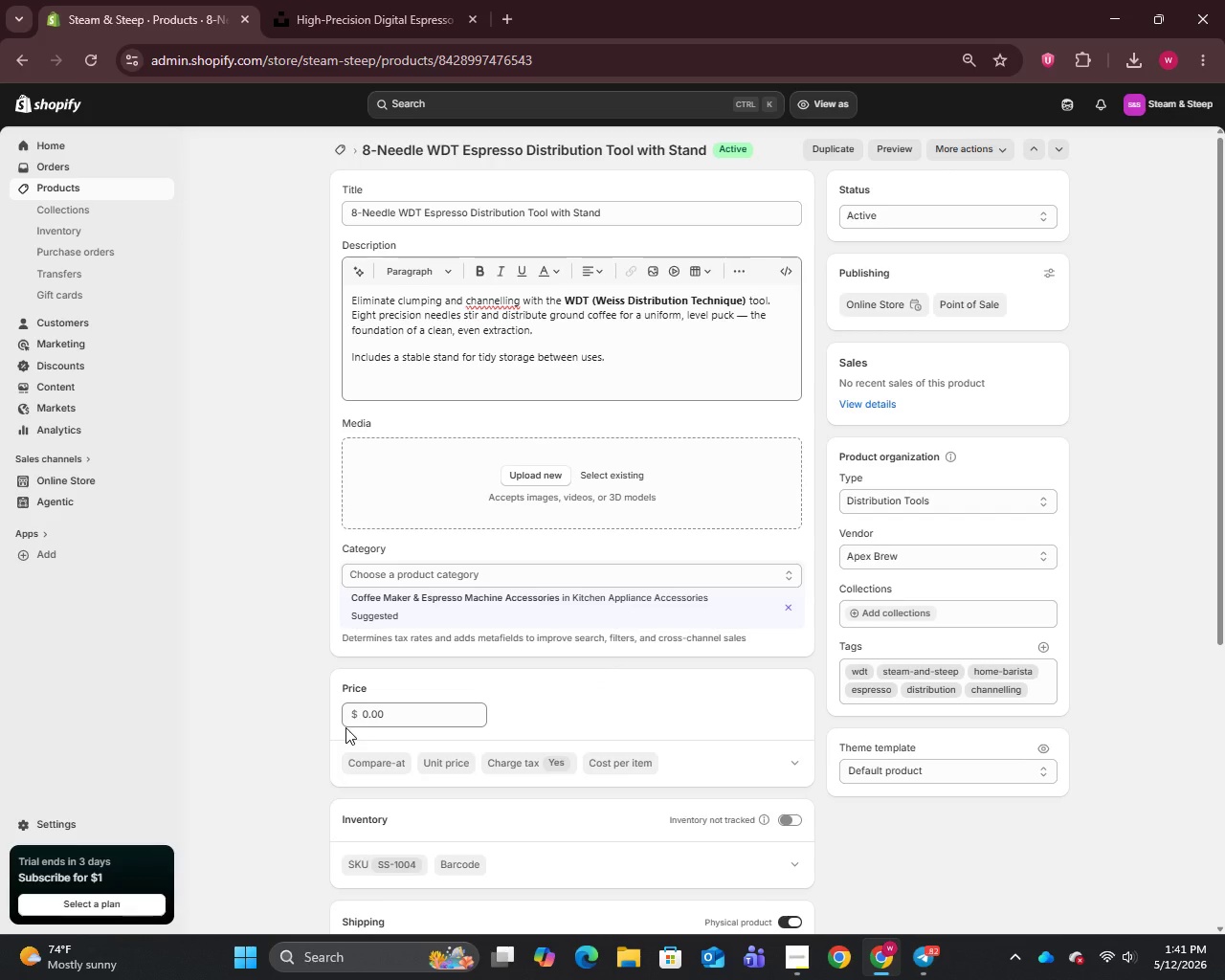 
wait(8.14)
 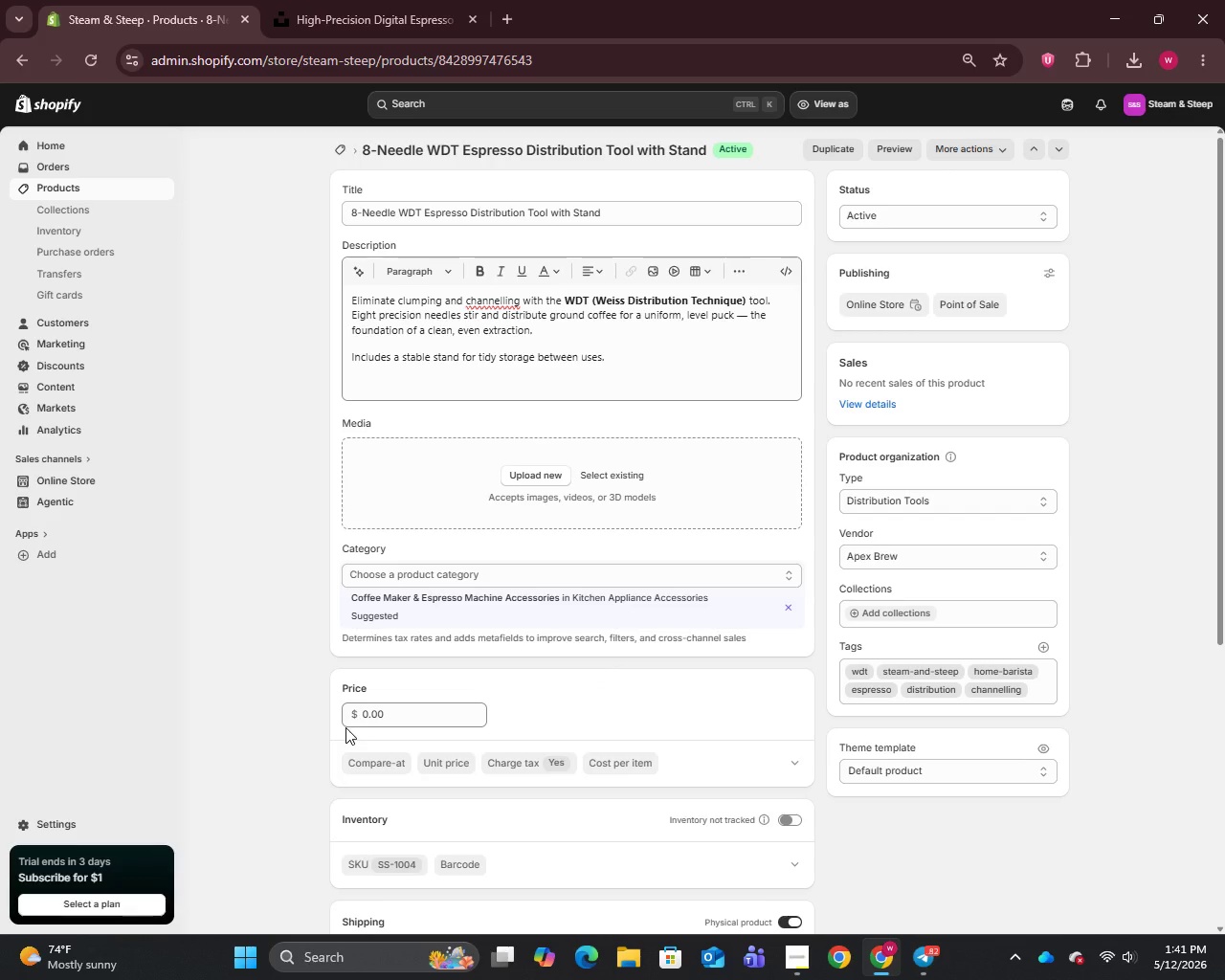 
left_click_drag(start_coordinate=[744, 316], to_coordinate=[744, 323])
 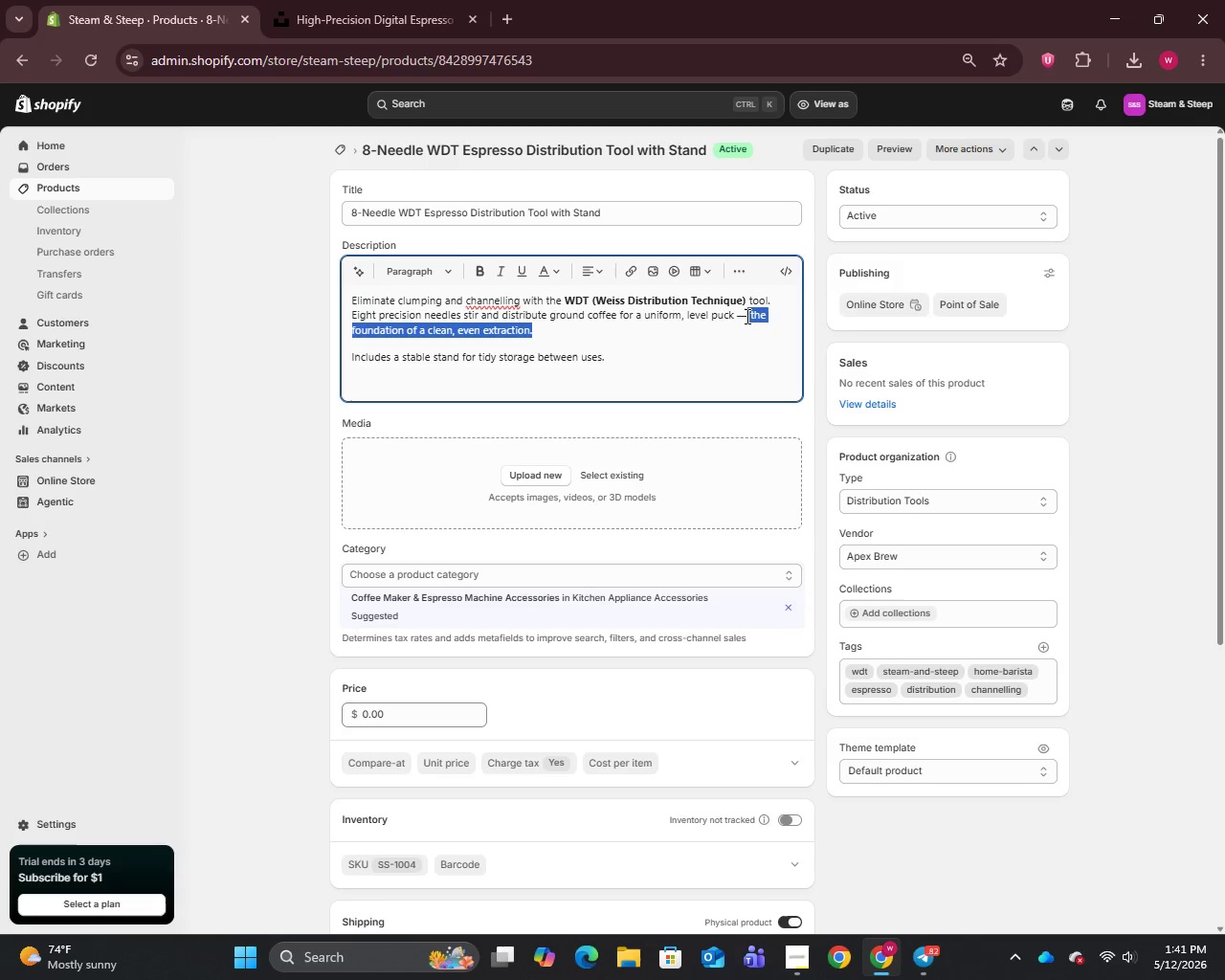 
left_click([746, 315])
 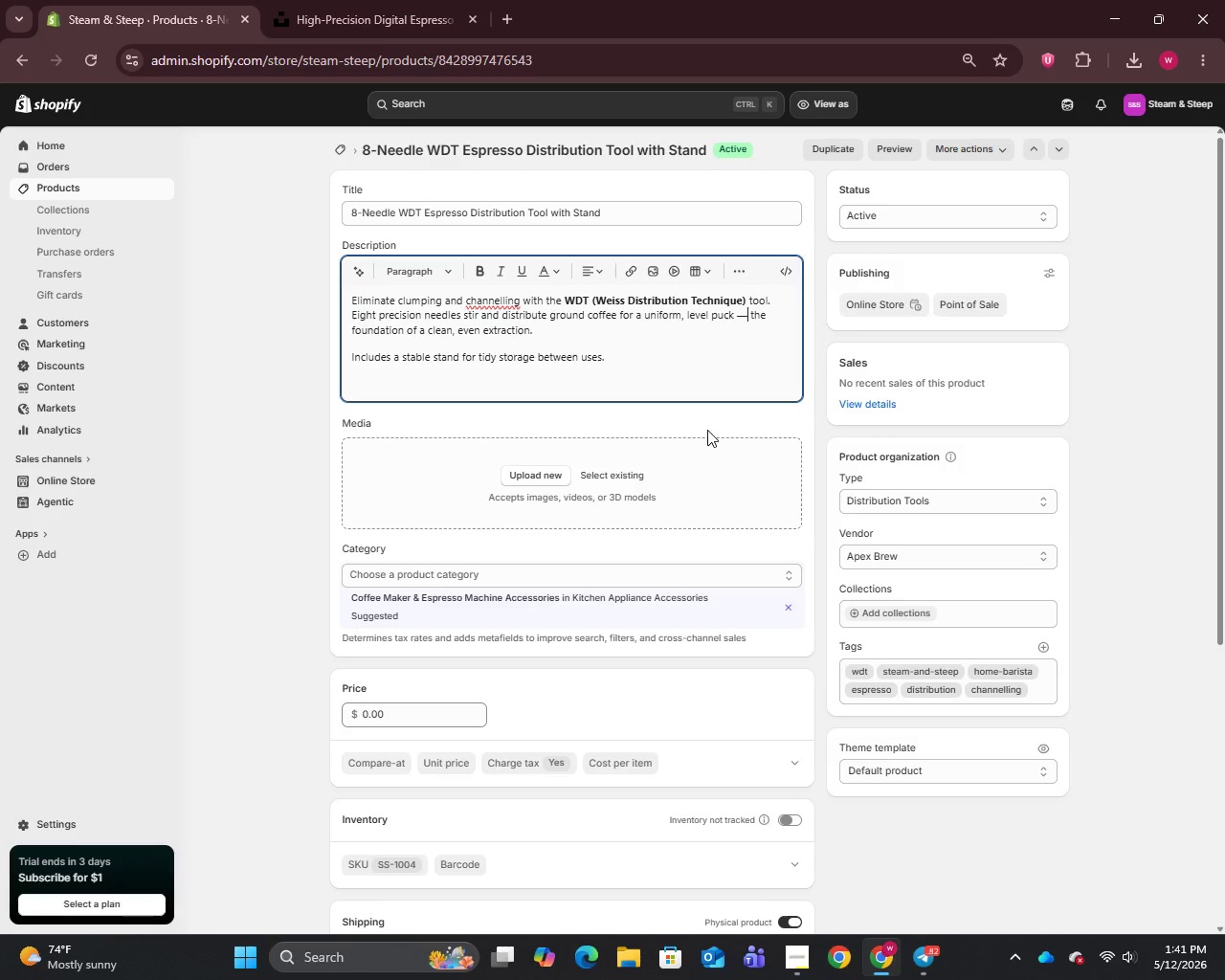 
key(Backspace)
 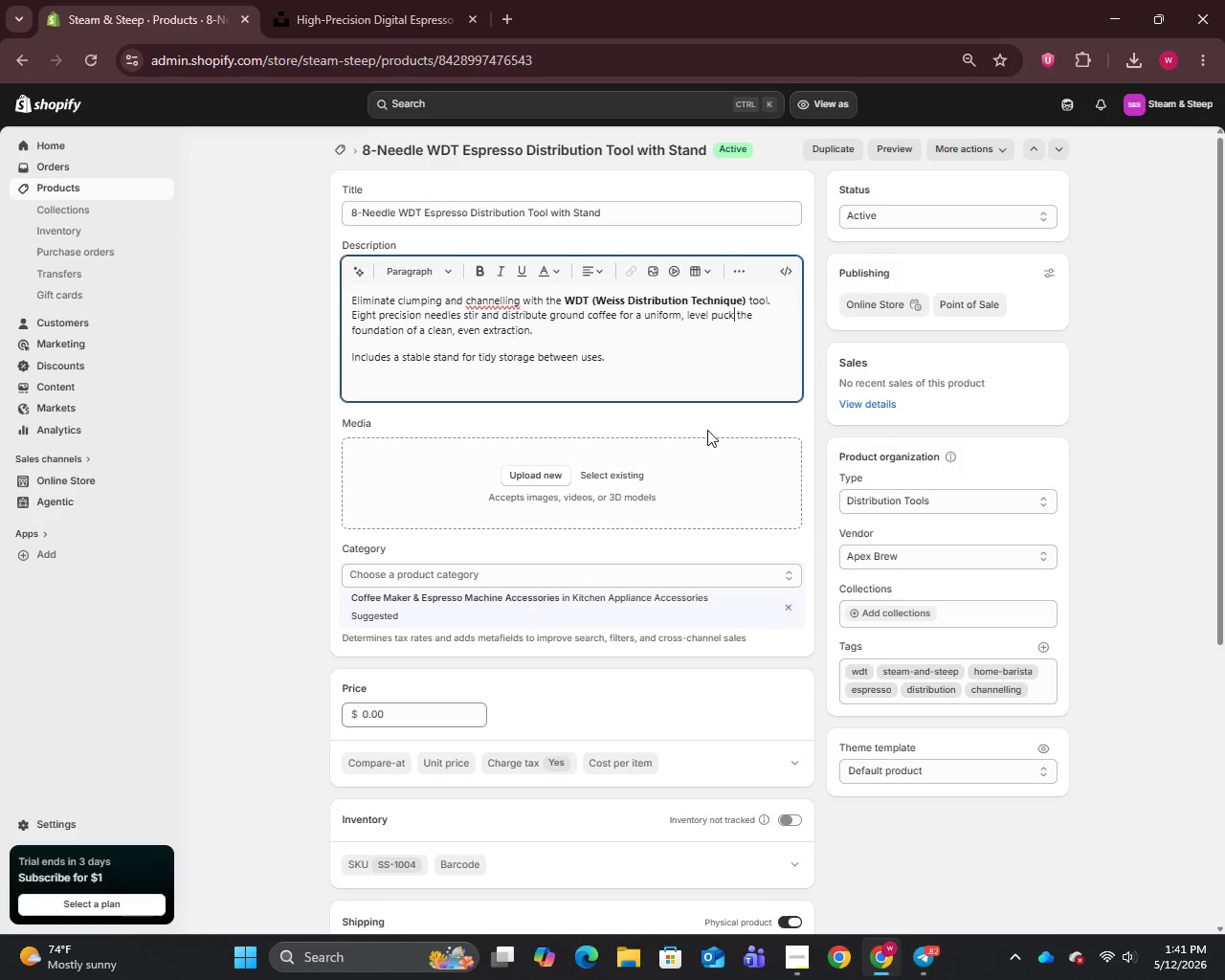 
key(Backspace)
 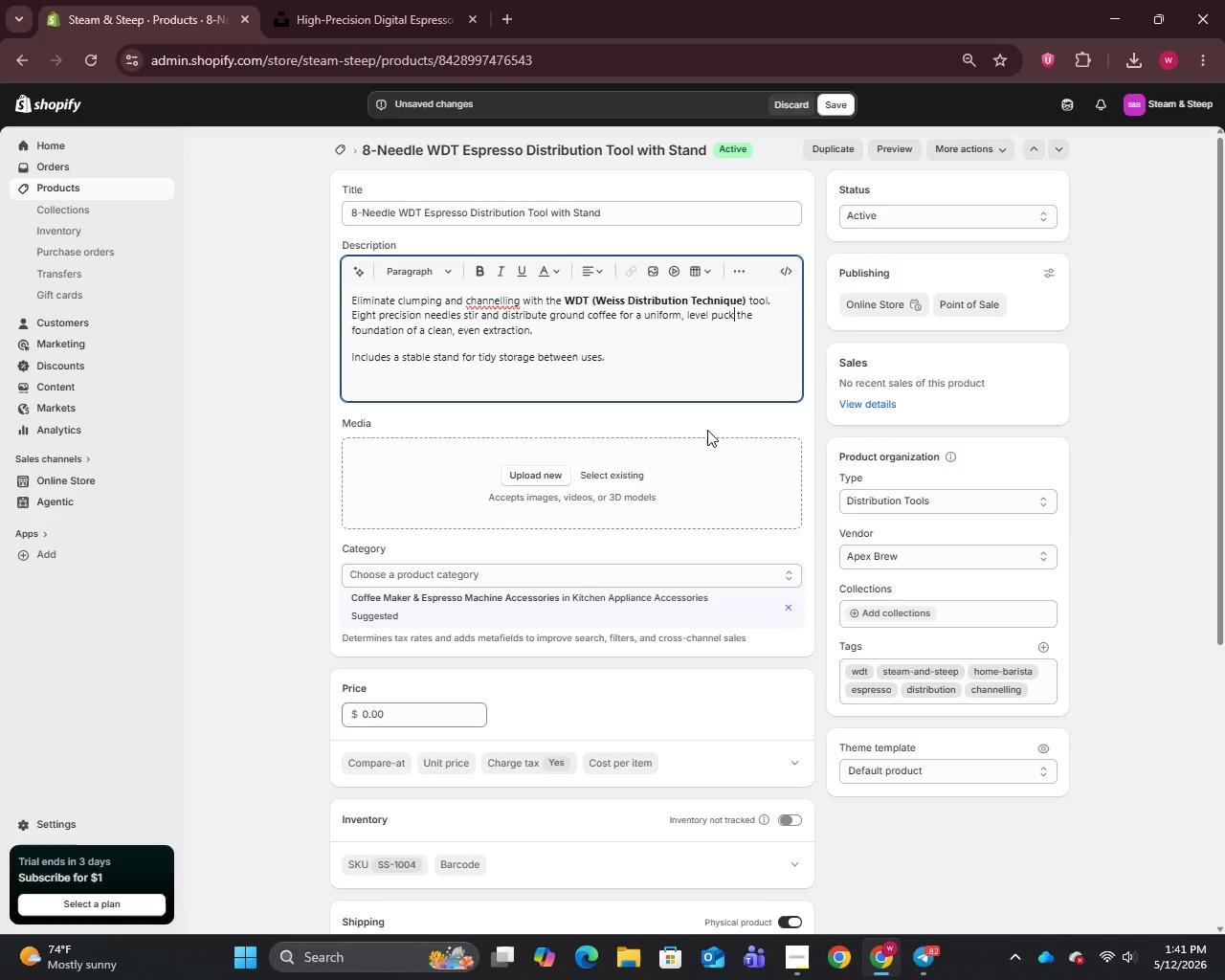 
key(Comma)
 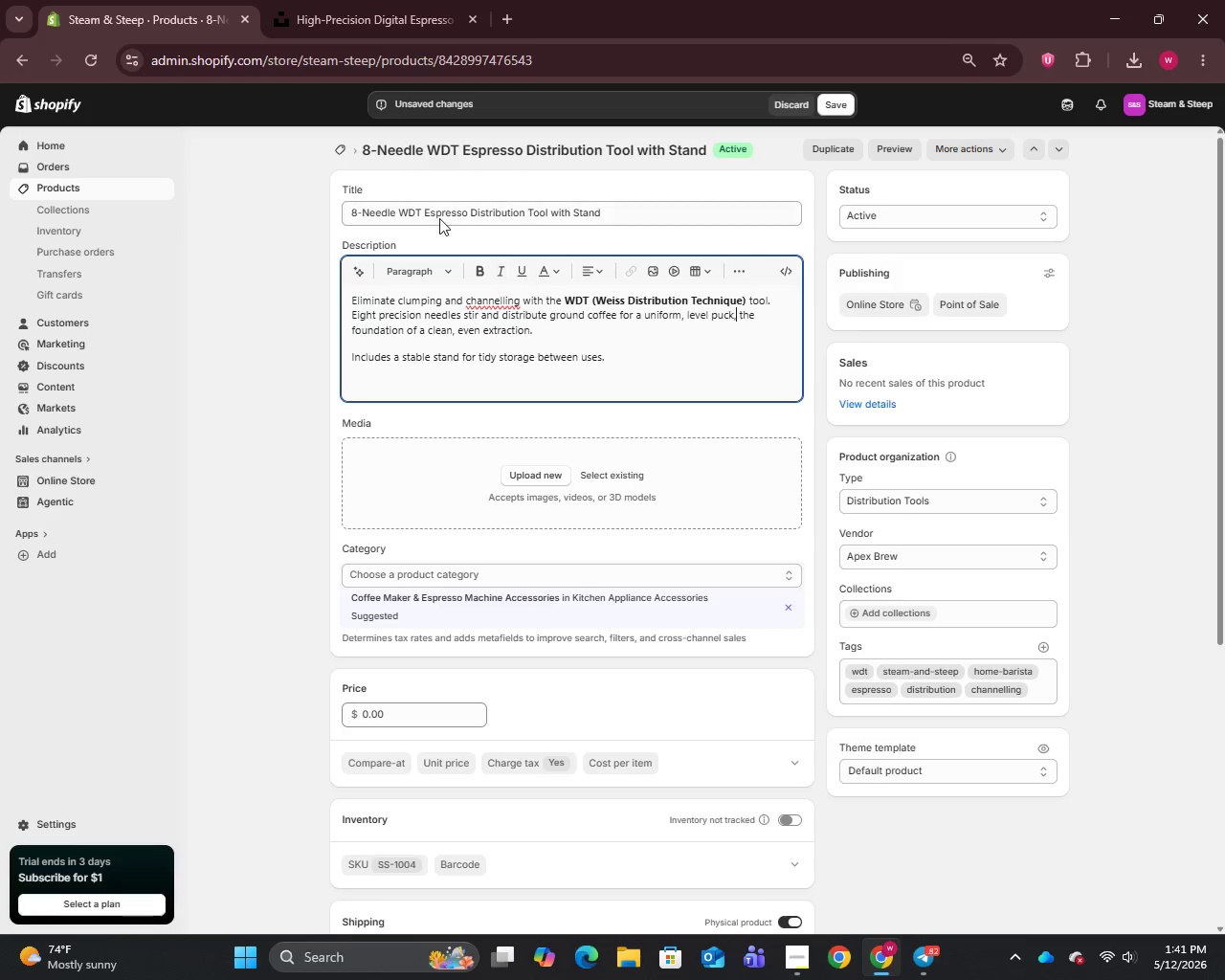 
left_click([441, 217])
 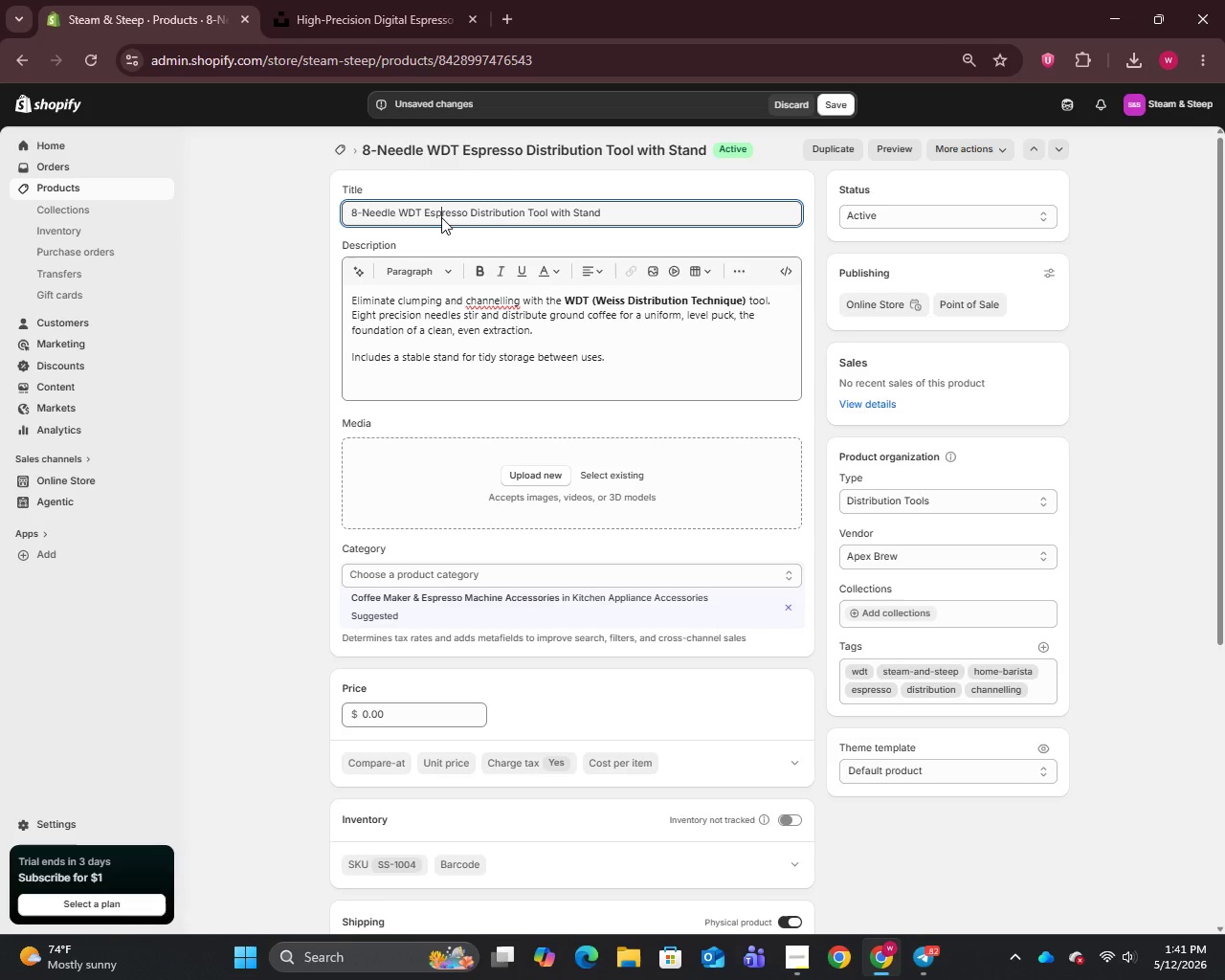 
key(Control+A)
 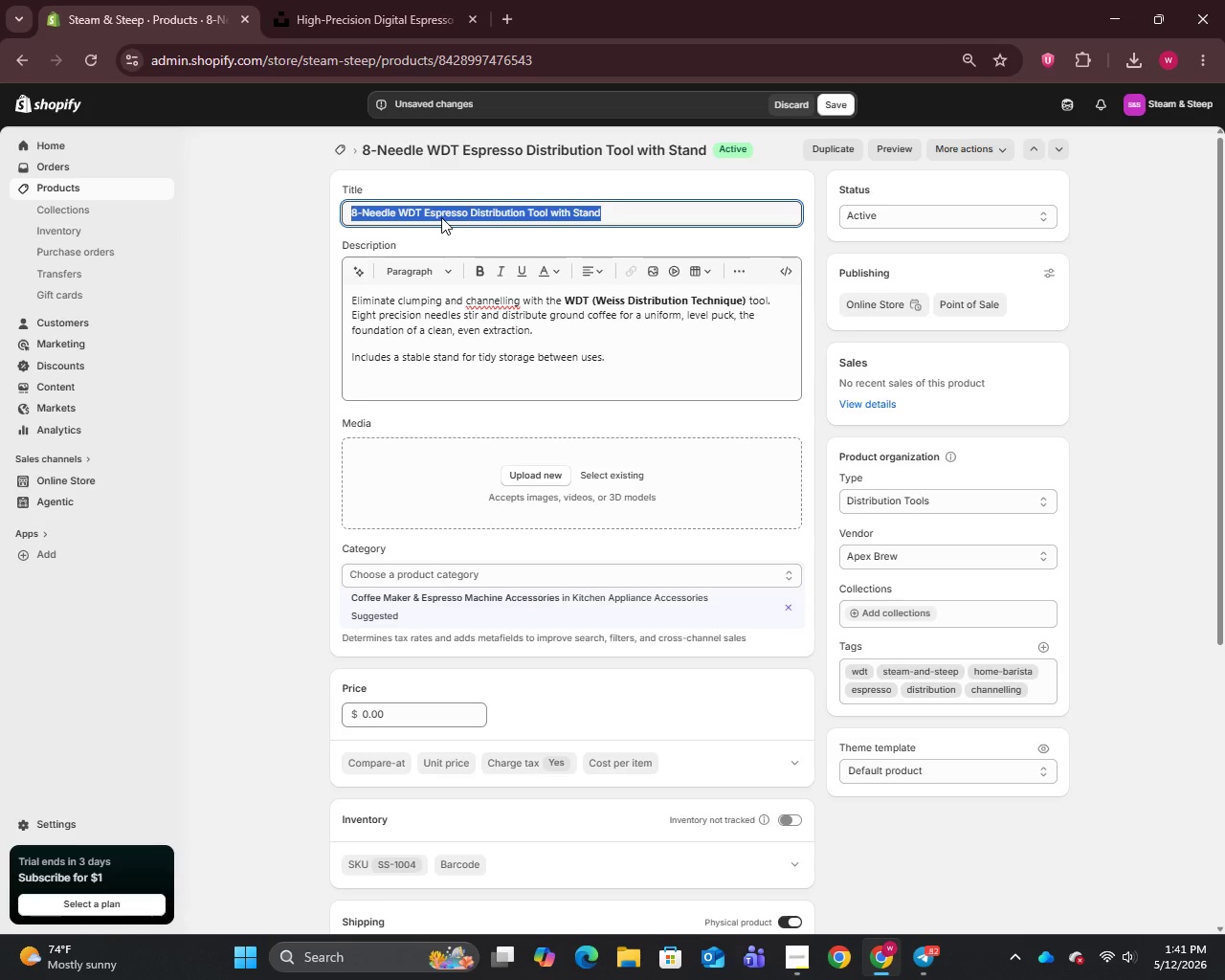 
key(Control+C)
 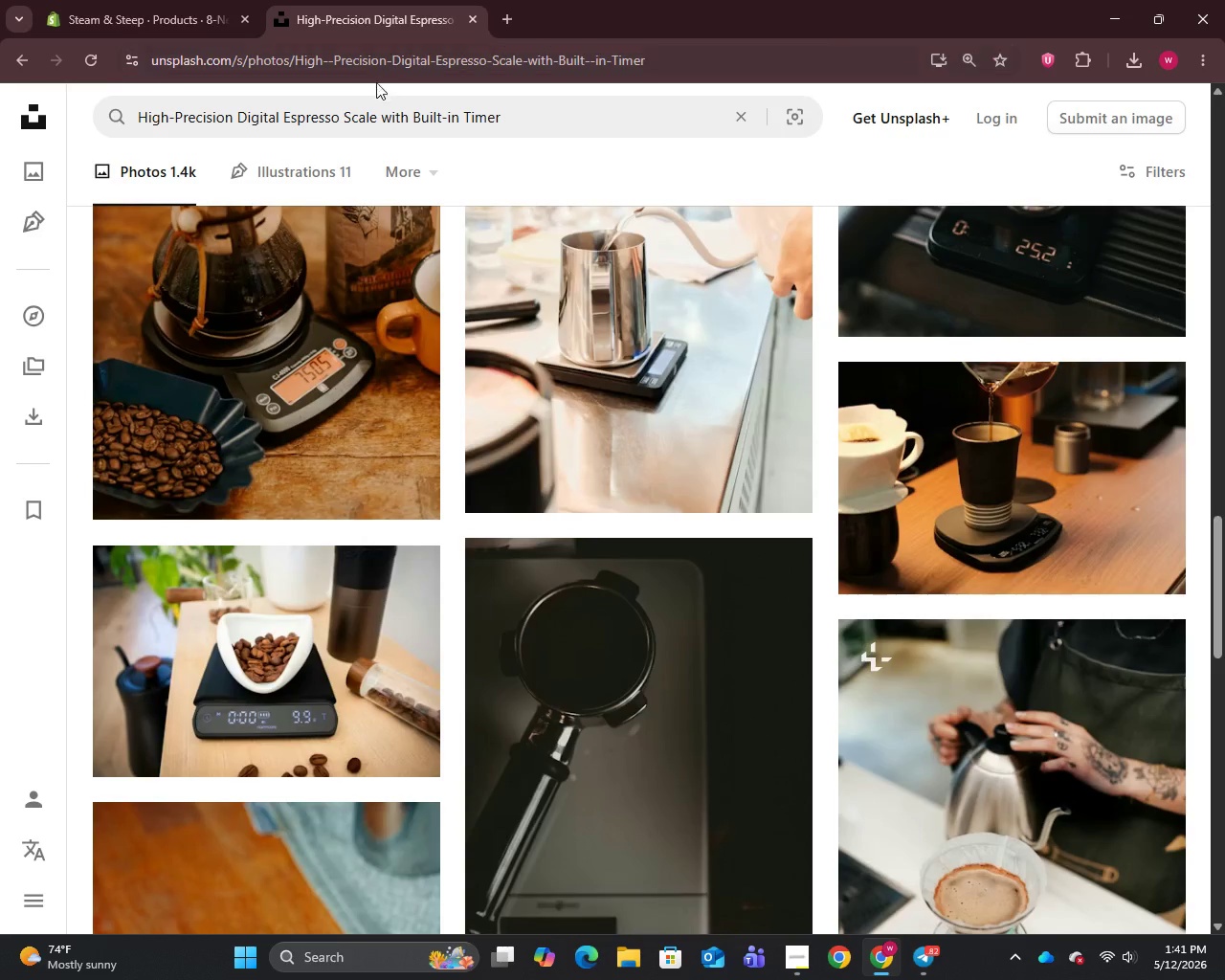 
key(Control+A)
 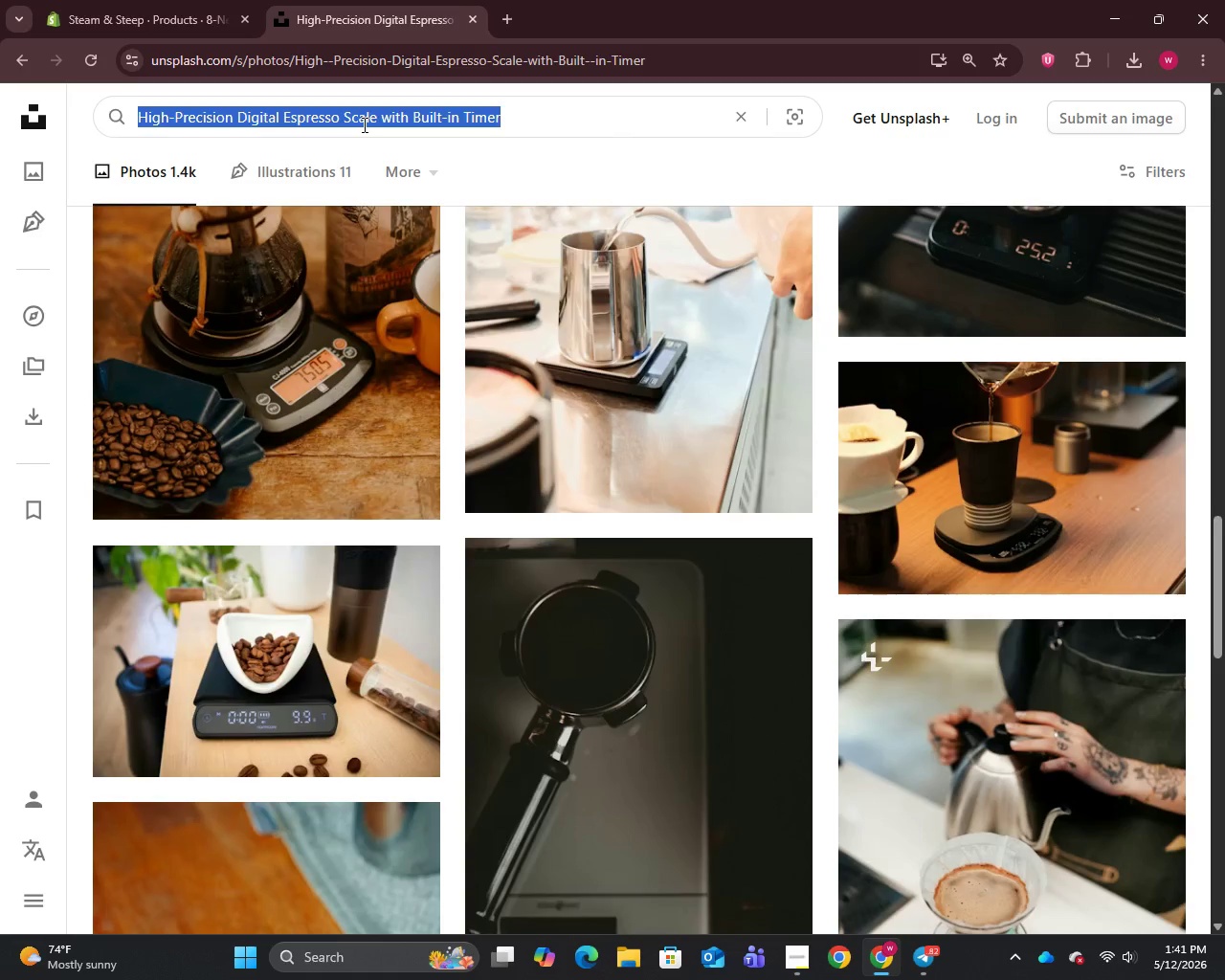 
key(Control+V)
 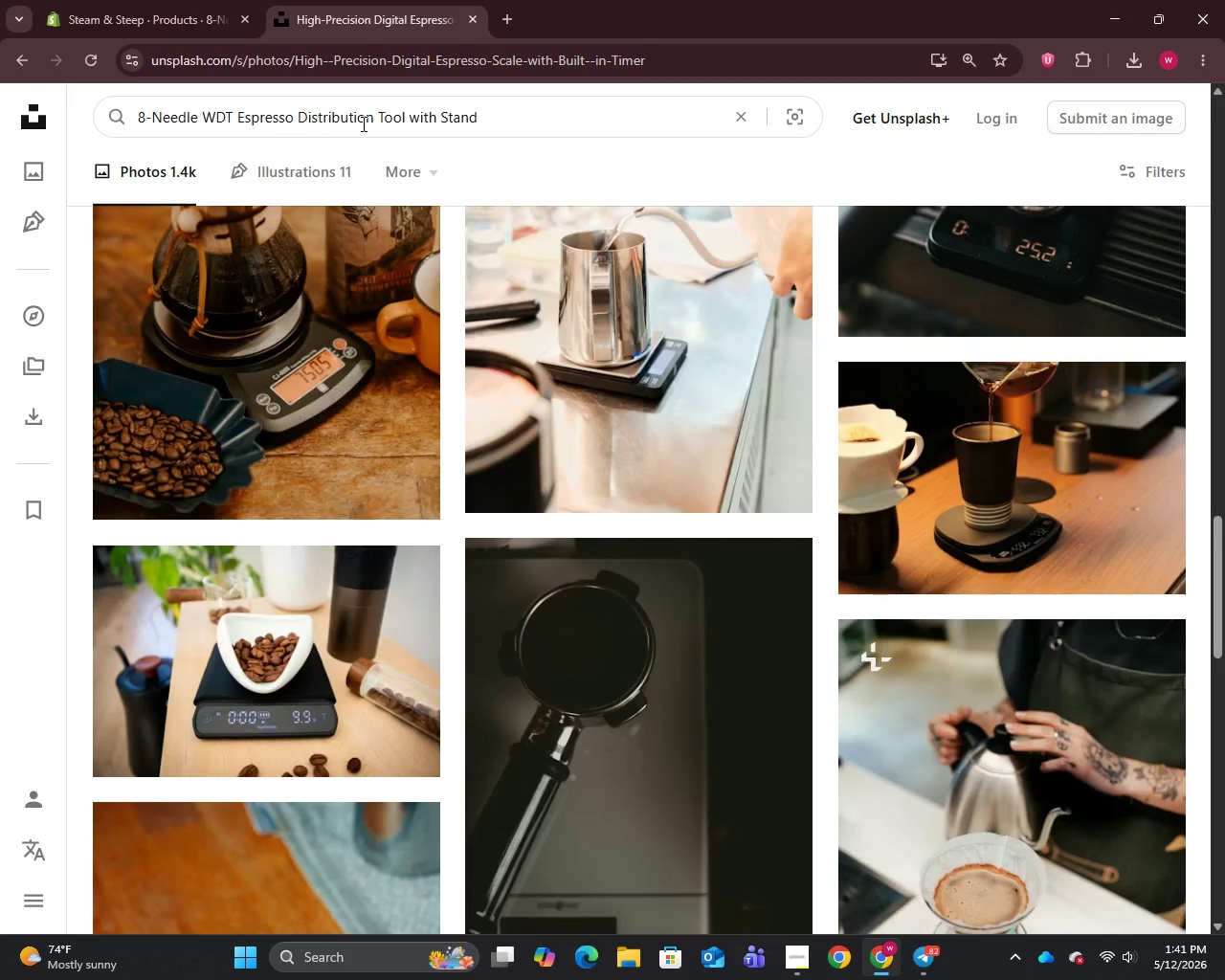 
key(Enter)
 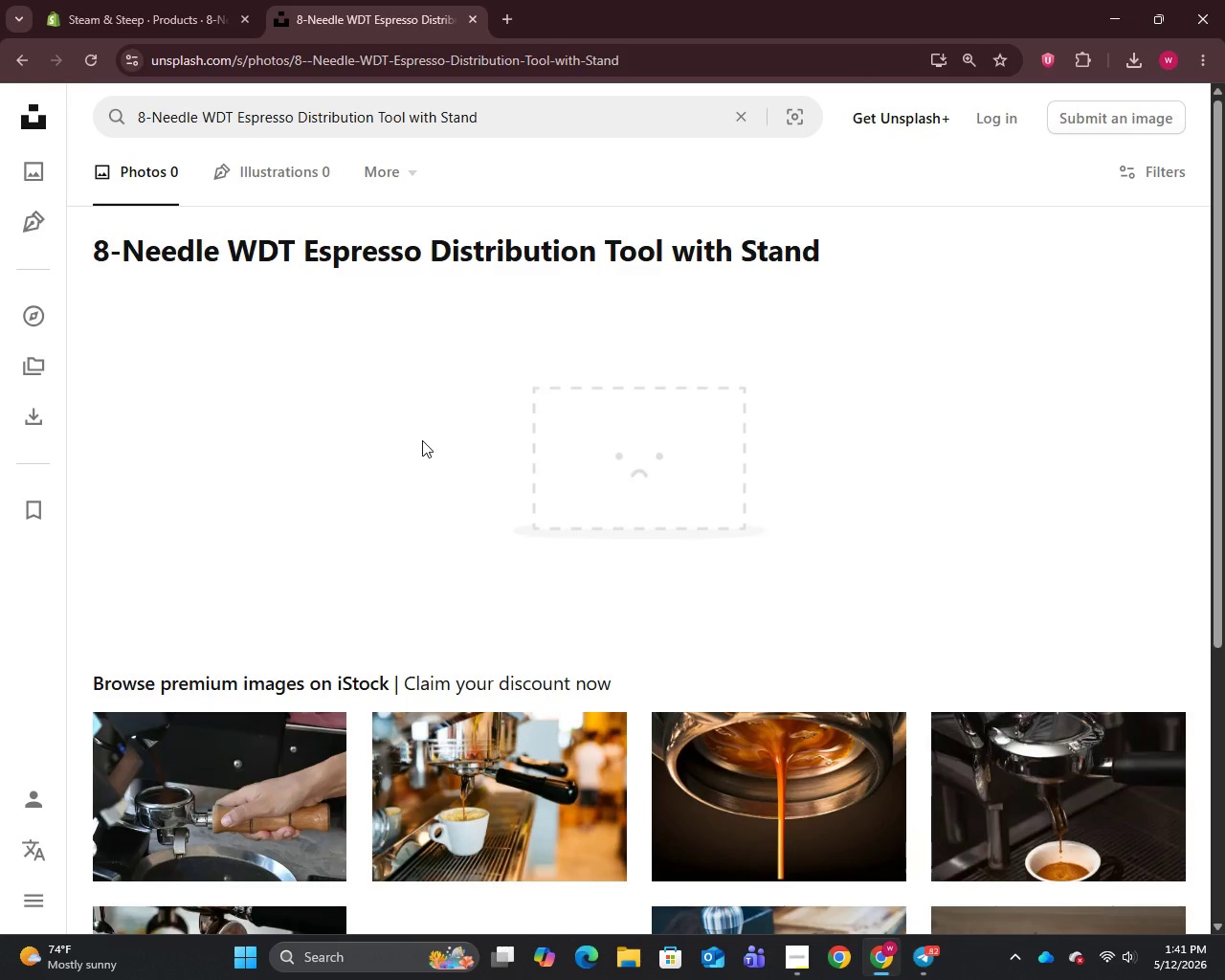 
wait(11.98)
 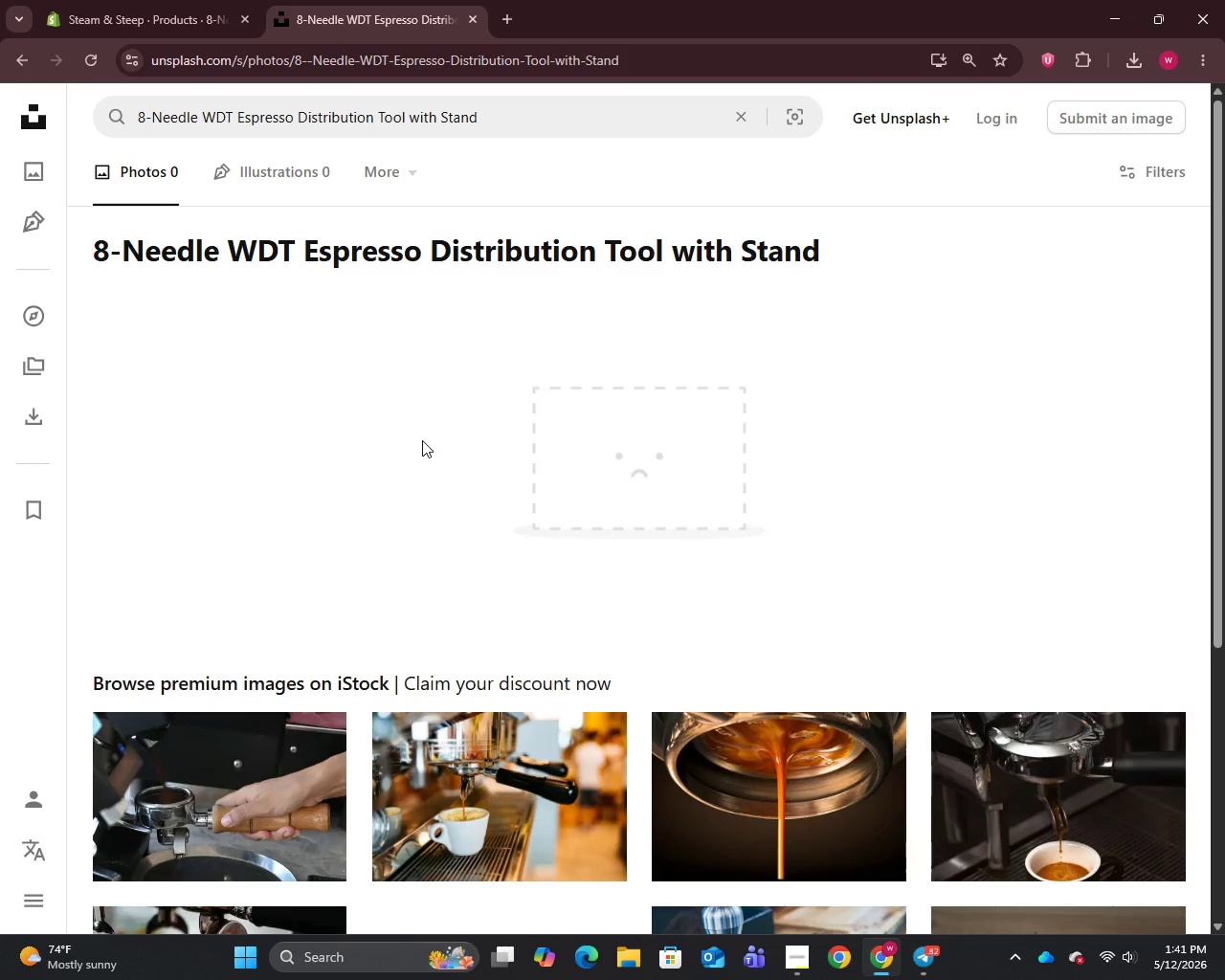 
scroll: coordinate [422, 440], scroll_direction: down, amount: 3.0
 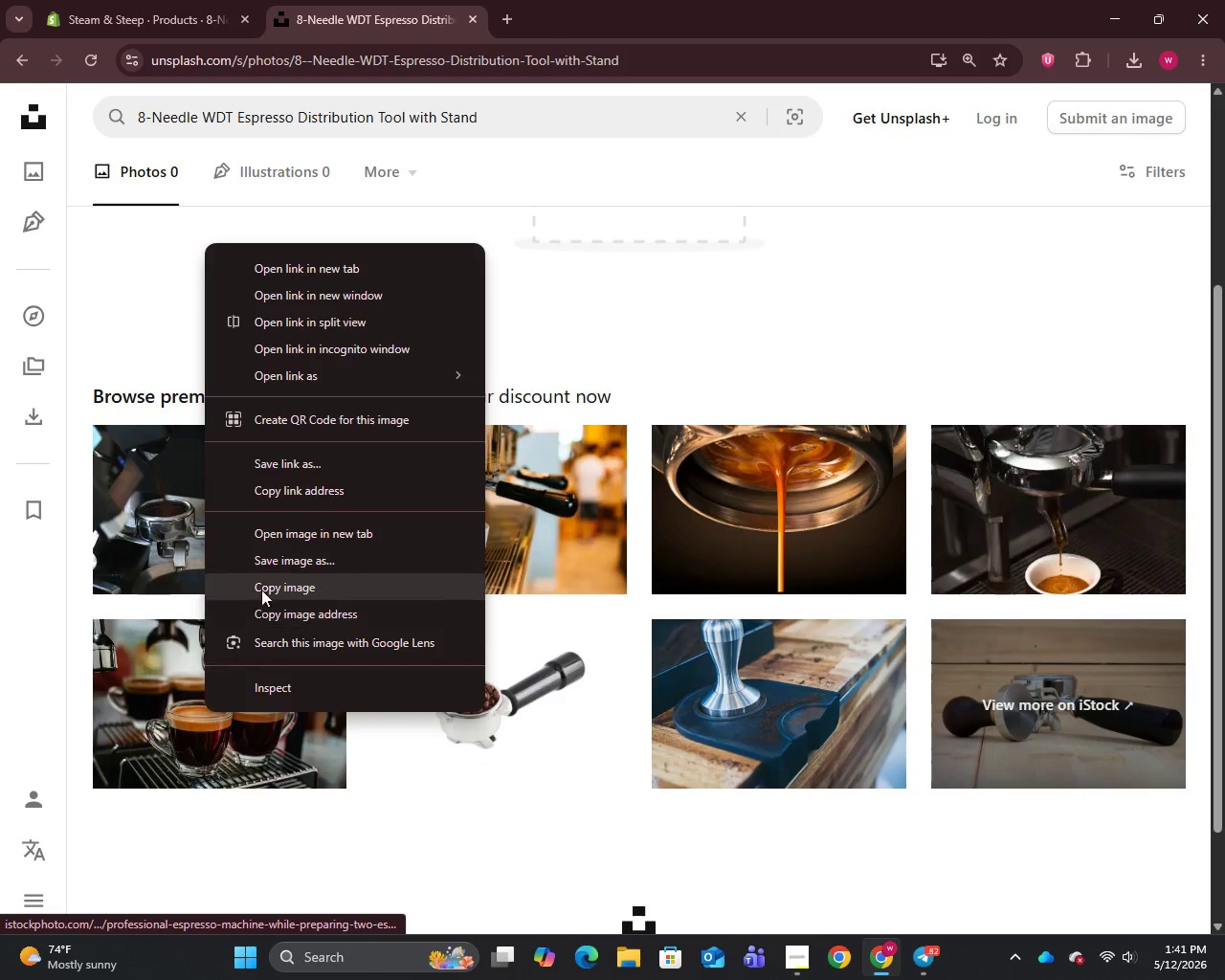 
left_click_drag(start_coordinate=[270, 573], to_coordinate=[274, 566])
 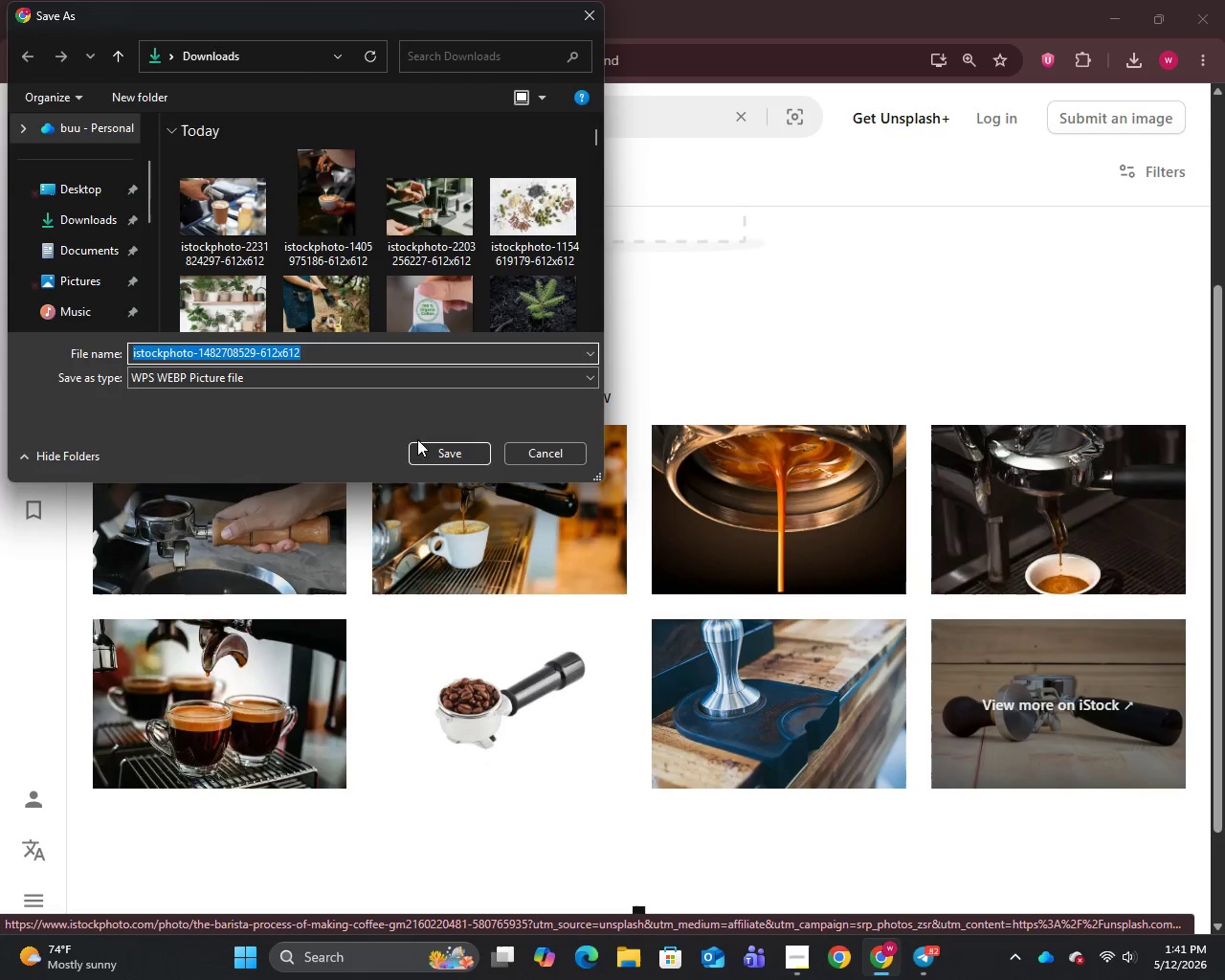 
left_click([452, 456])
 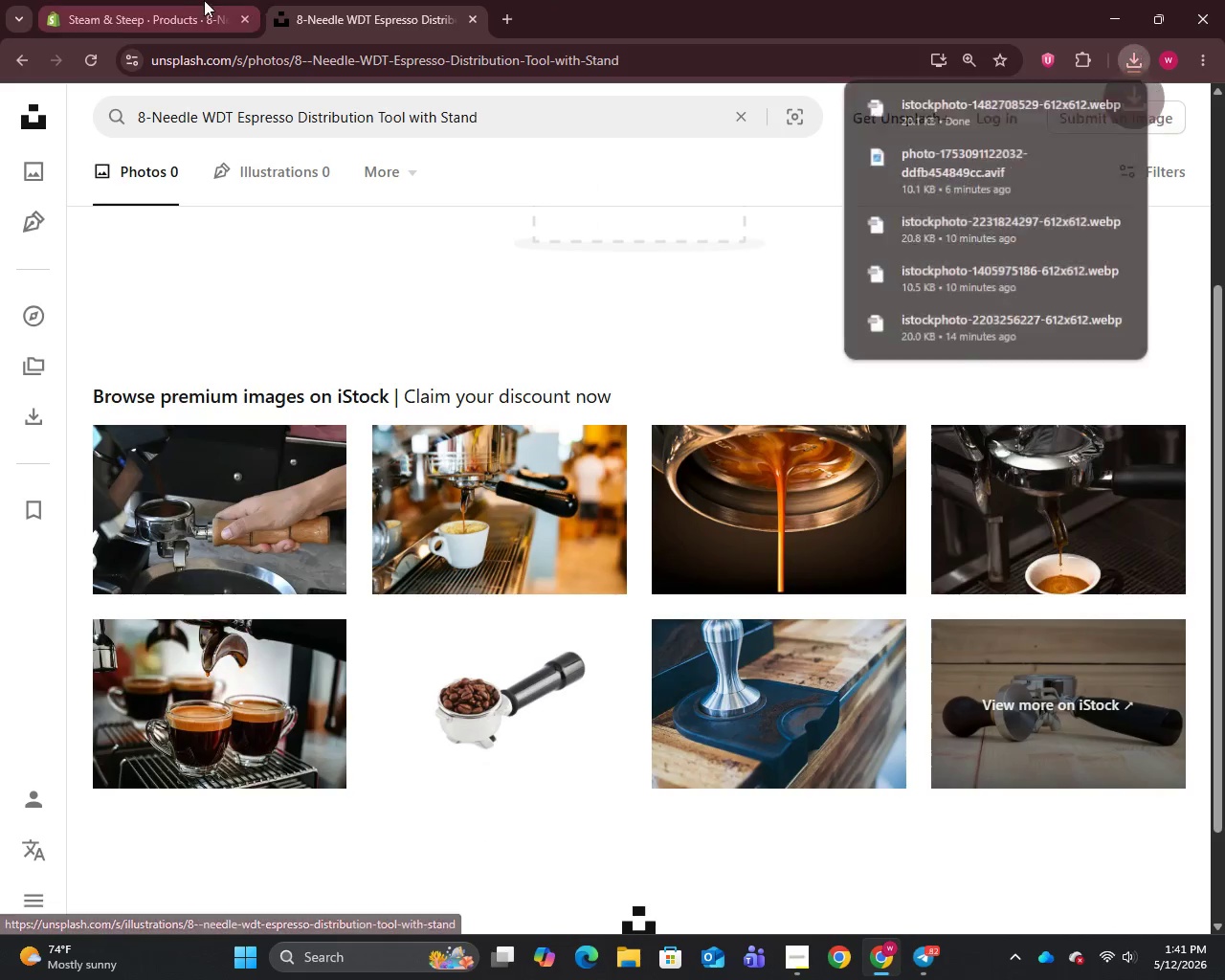 
left_click([178, 0])
 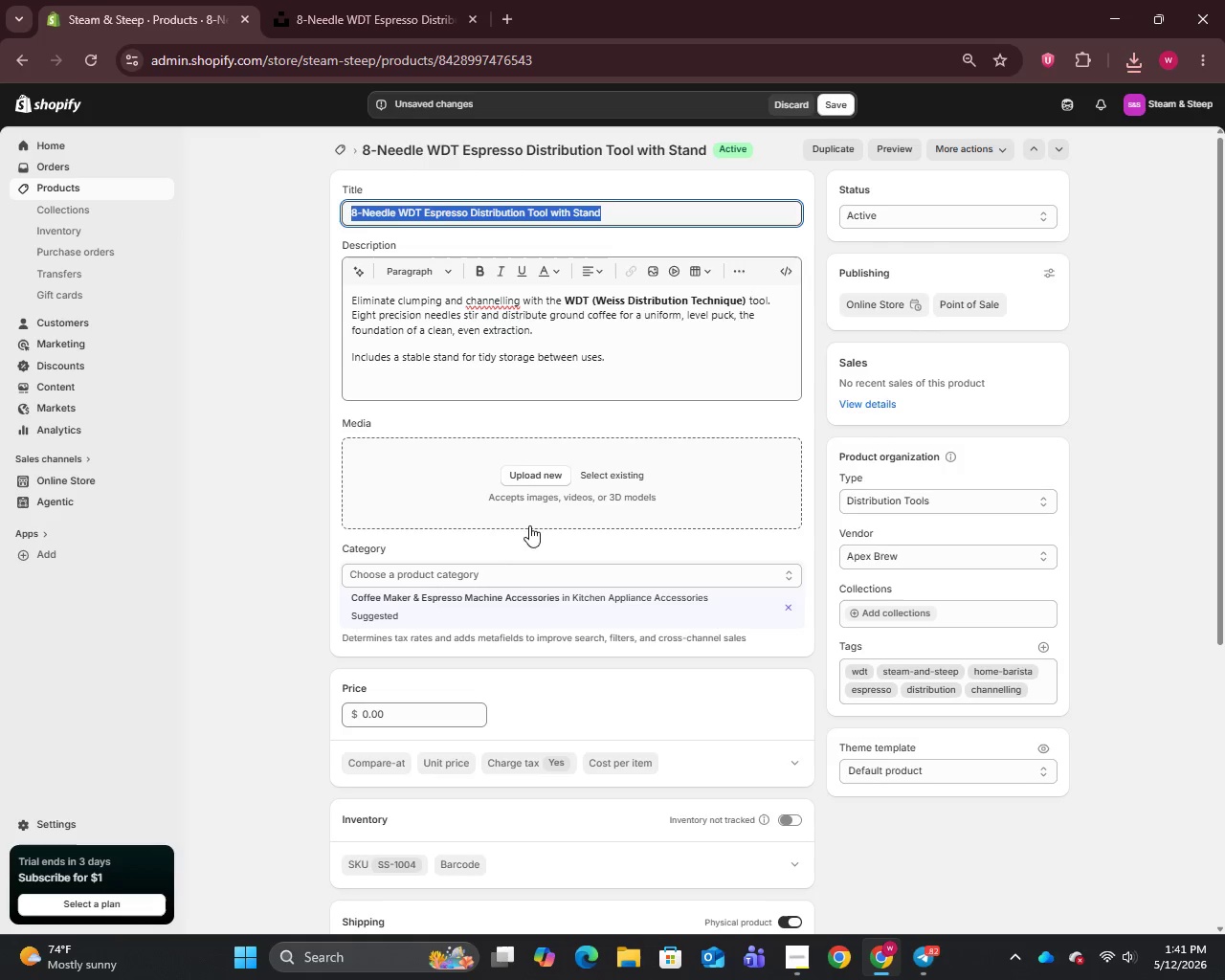 
mouse_move([529, 448])
 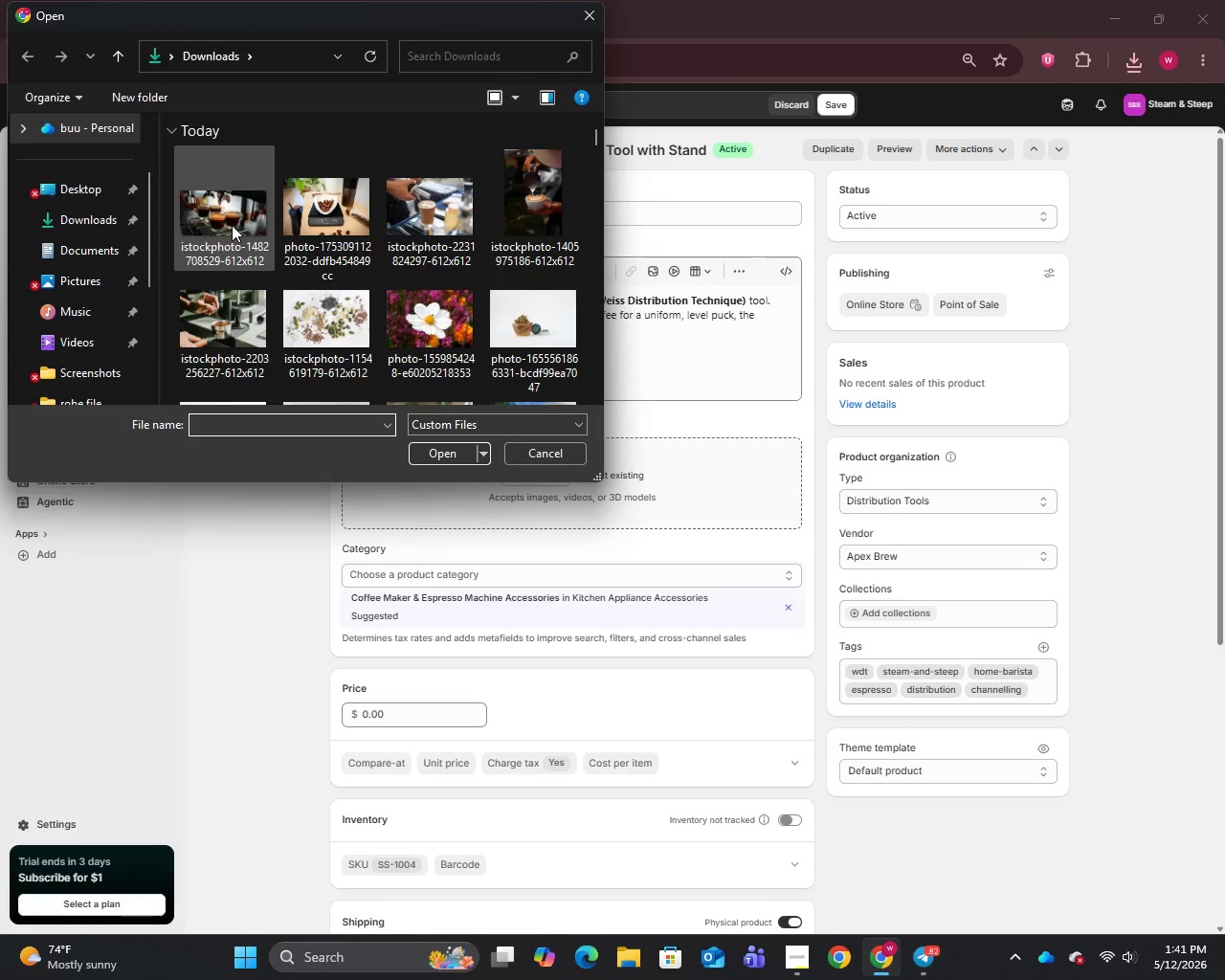 
left_click([233, 225])
 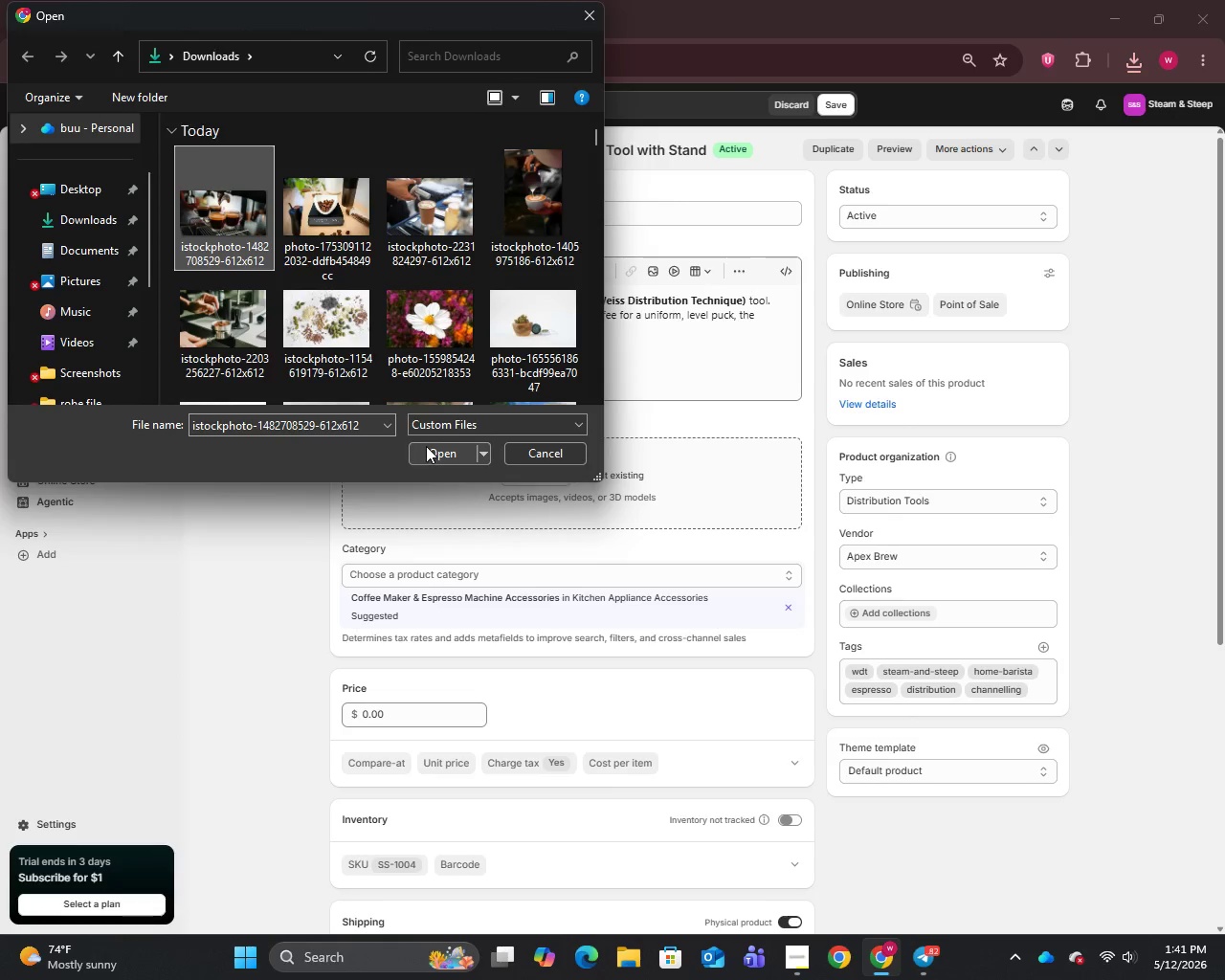 
left_click([426, 446])
 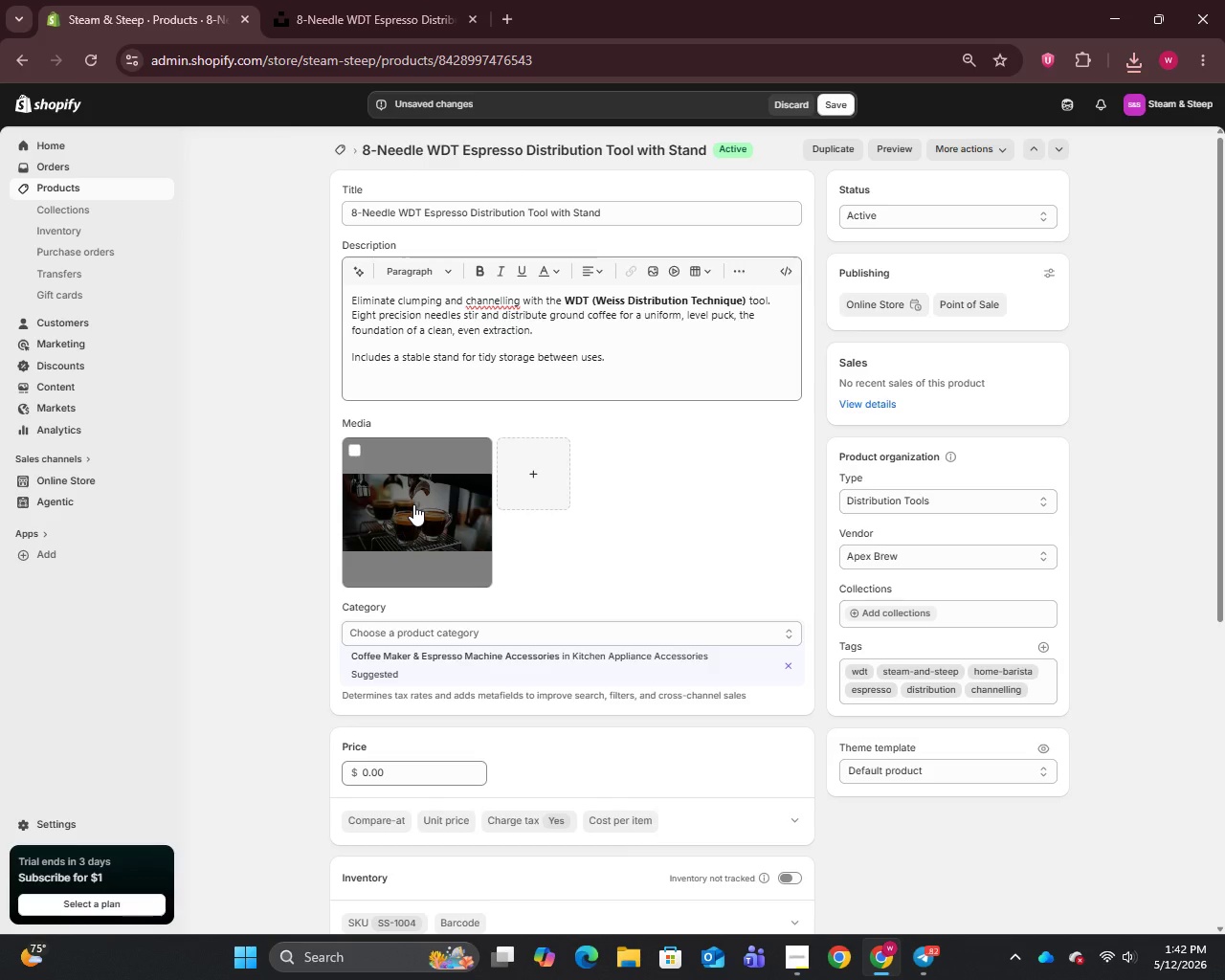 
wait(31.05)
 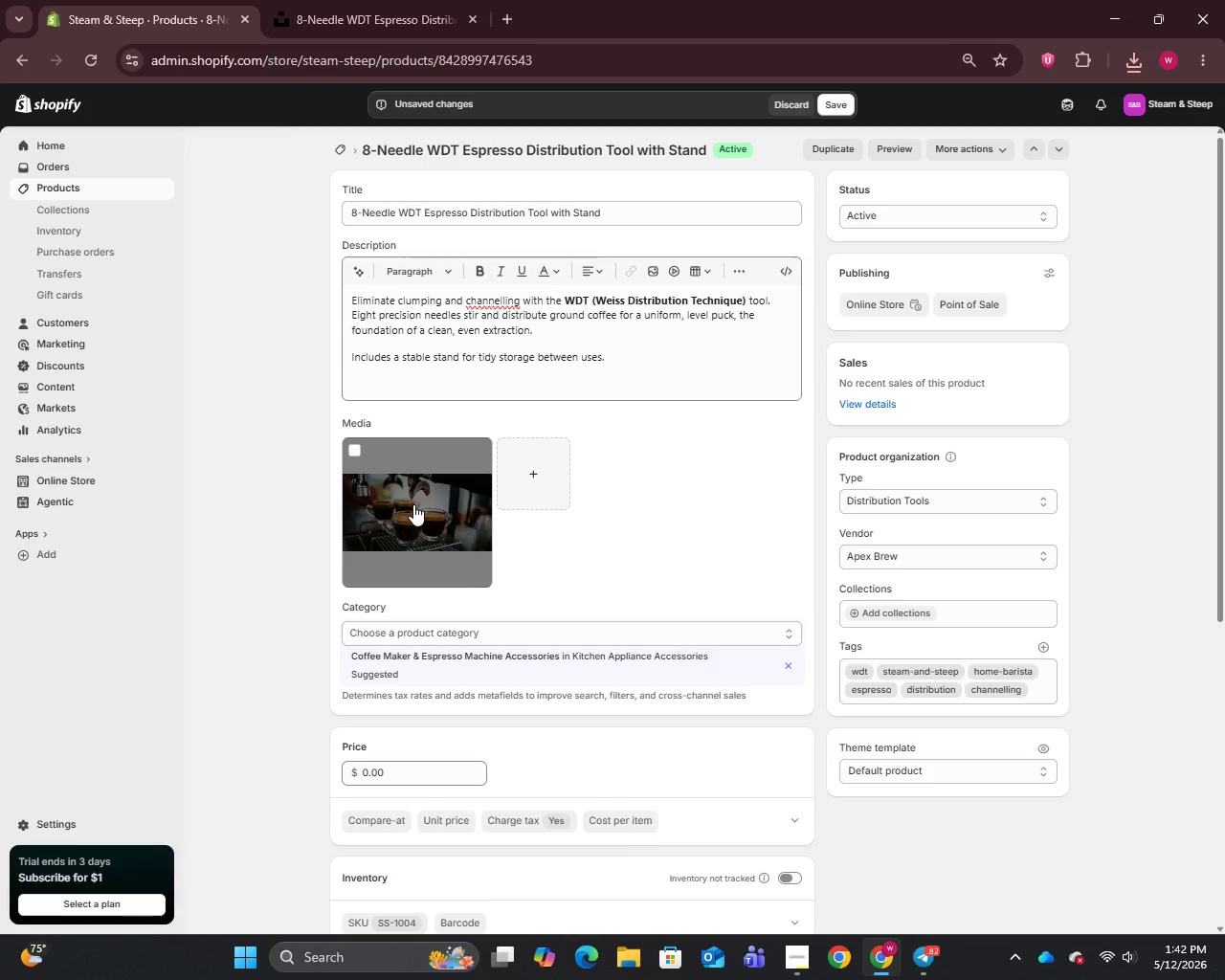 
left_click([413, 503])
 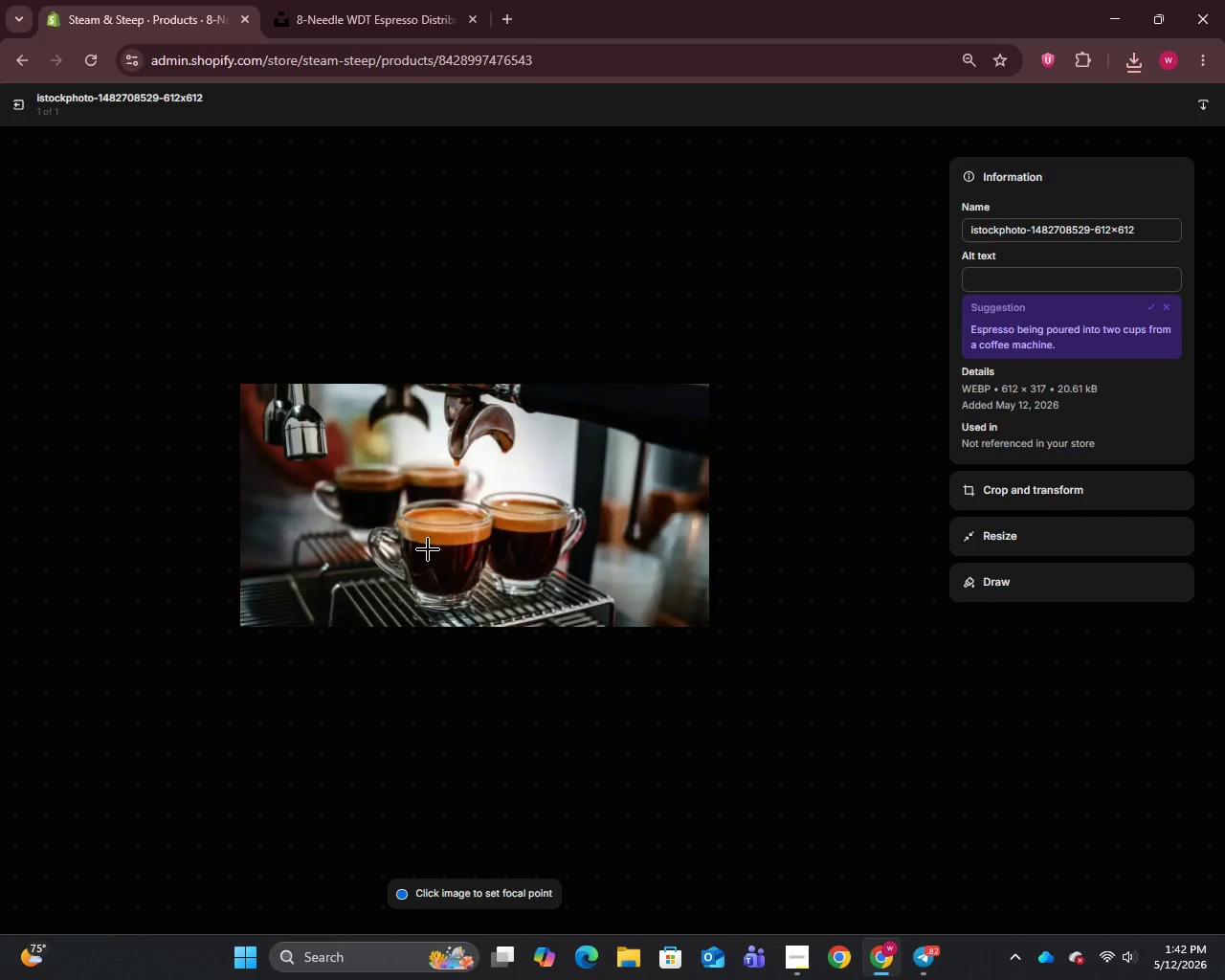 
wait(5.33)
 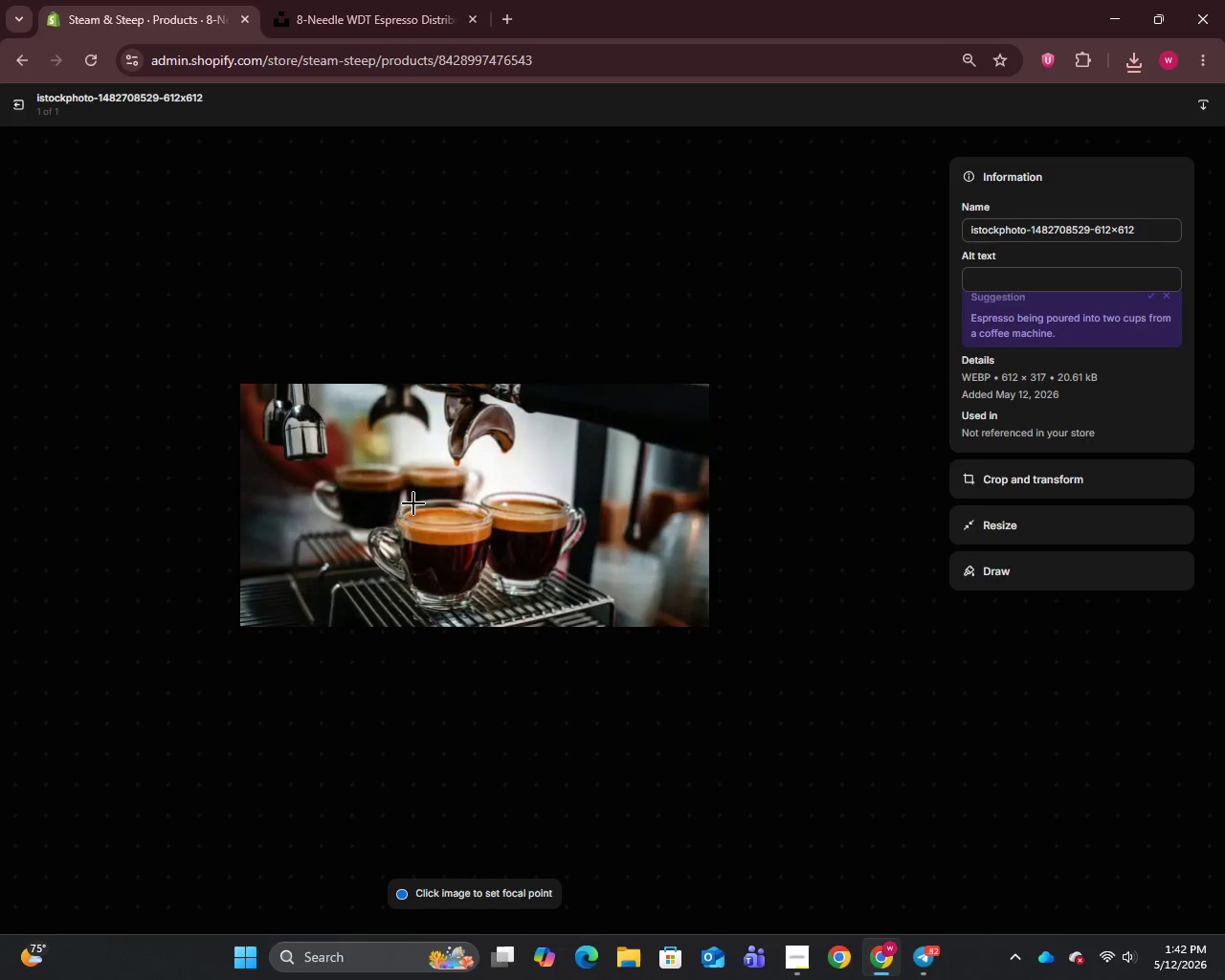 
left_click([1068, 242])
 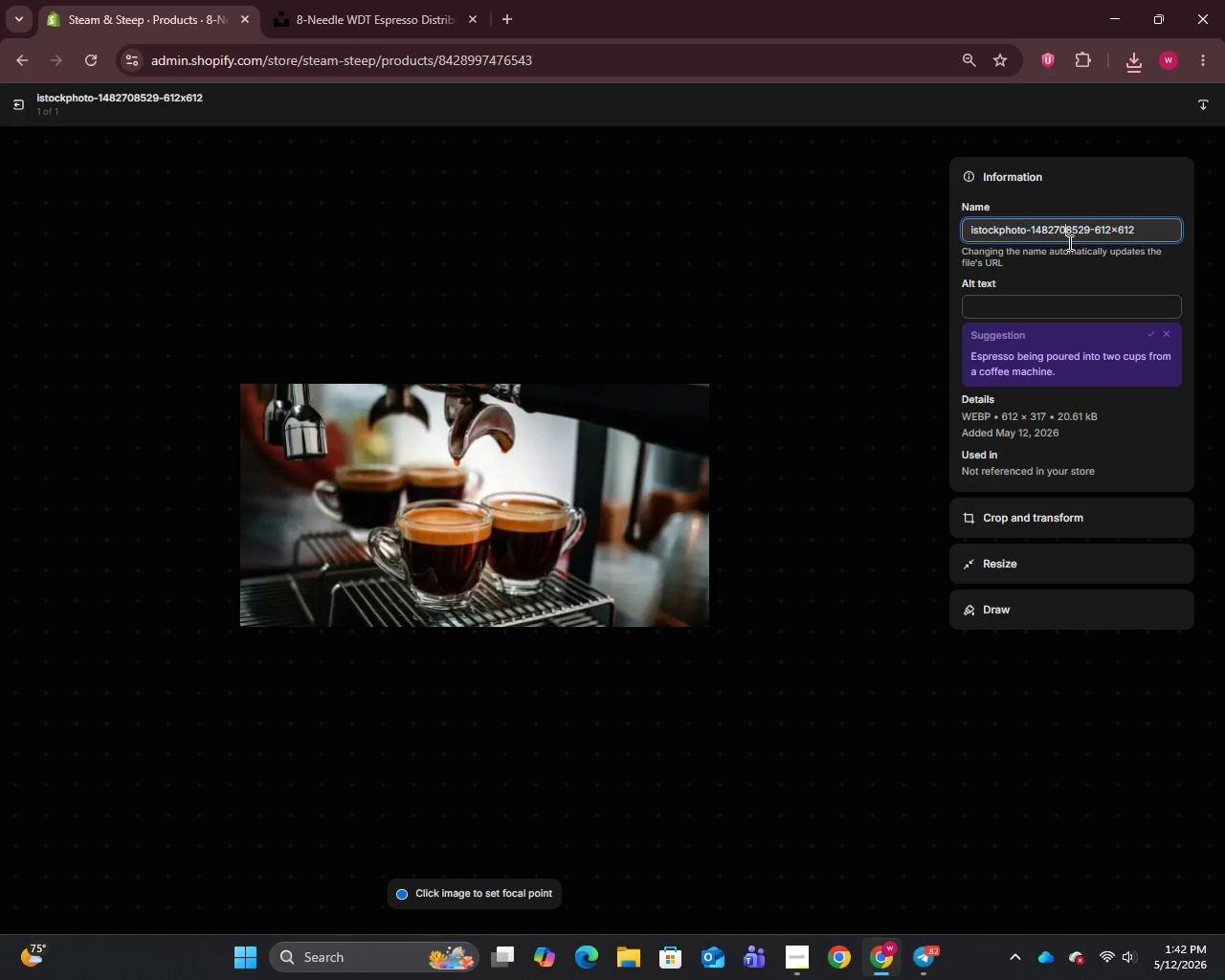 
key(Control+A)
 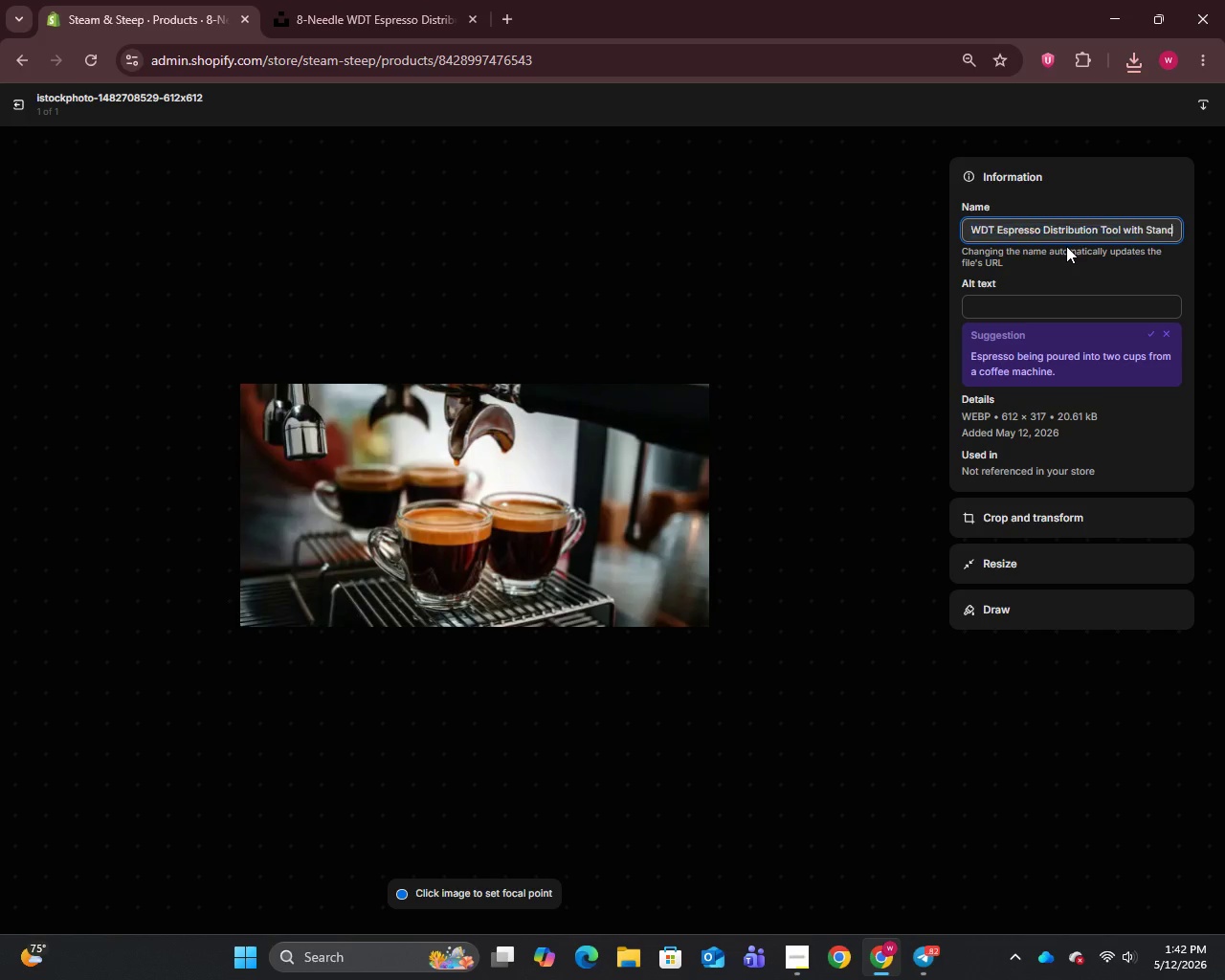 
key(Control+V)
 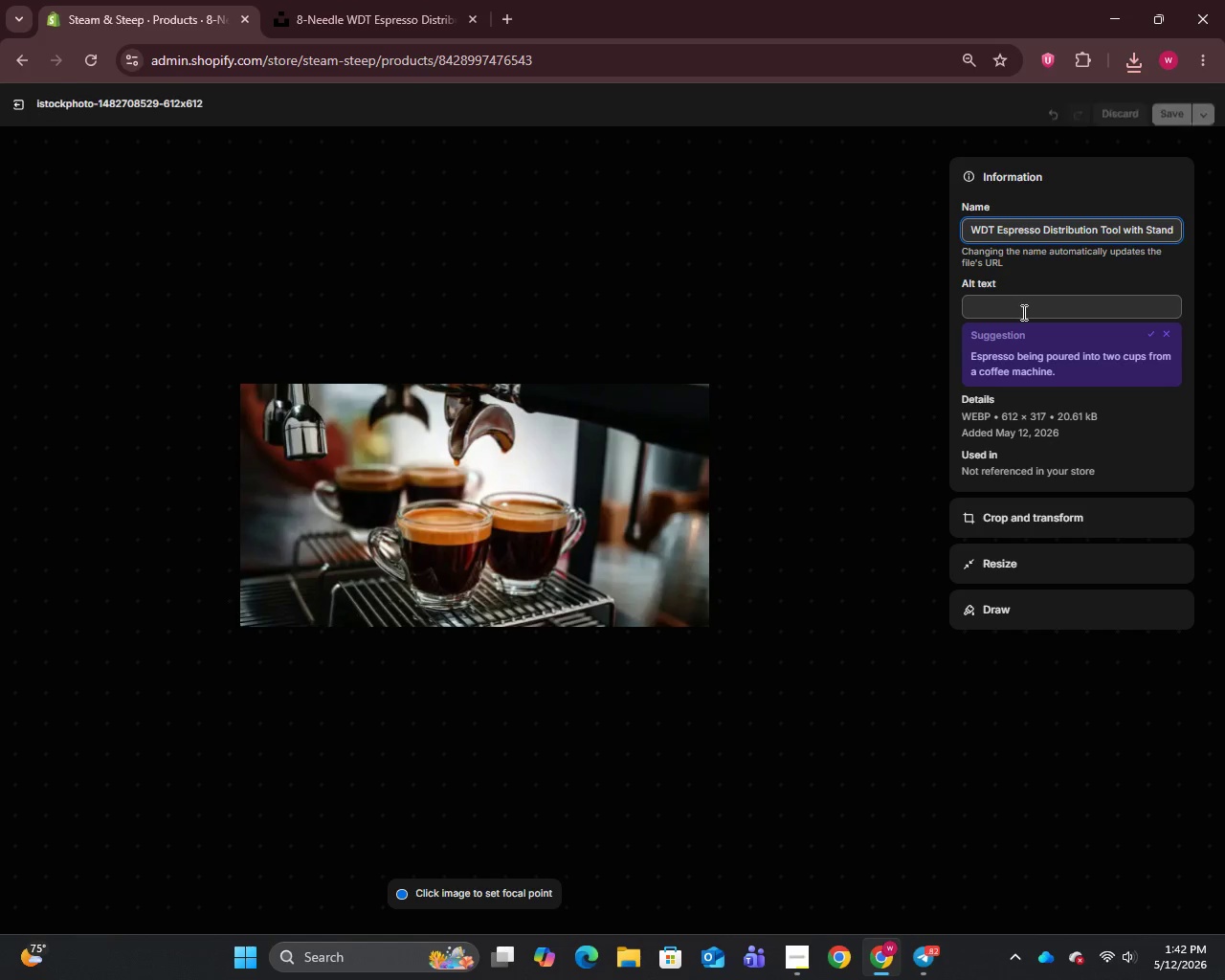 
left_click([1022, 312])
 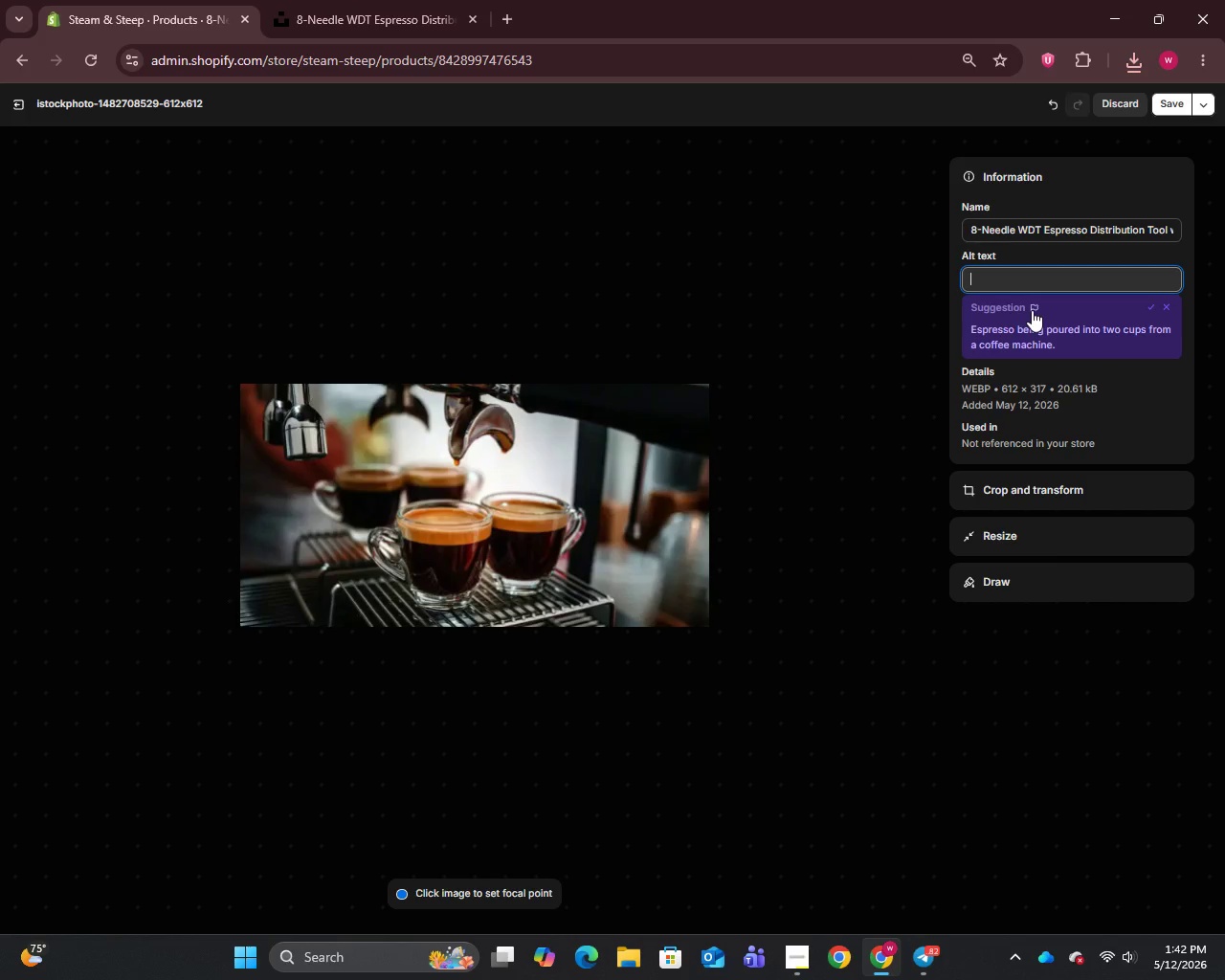 
wait(7.41)
 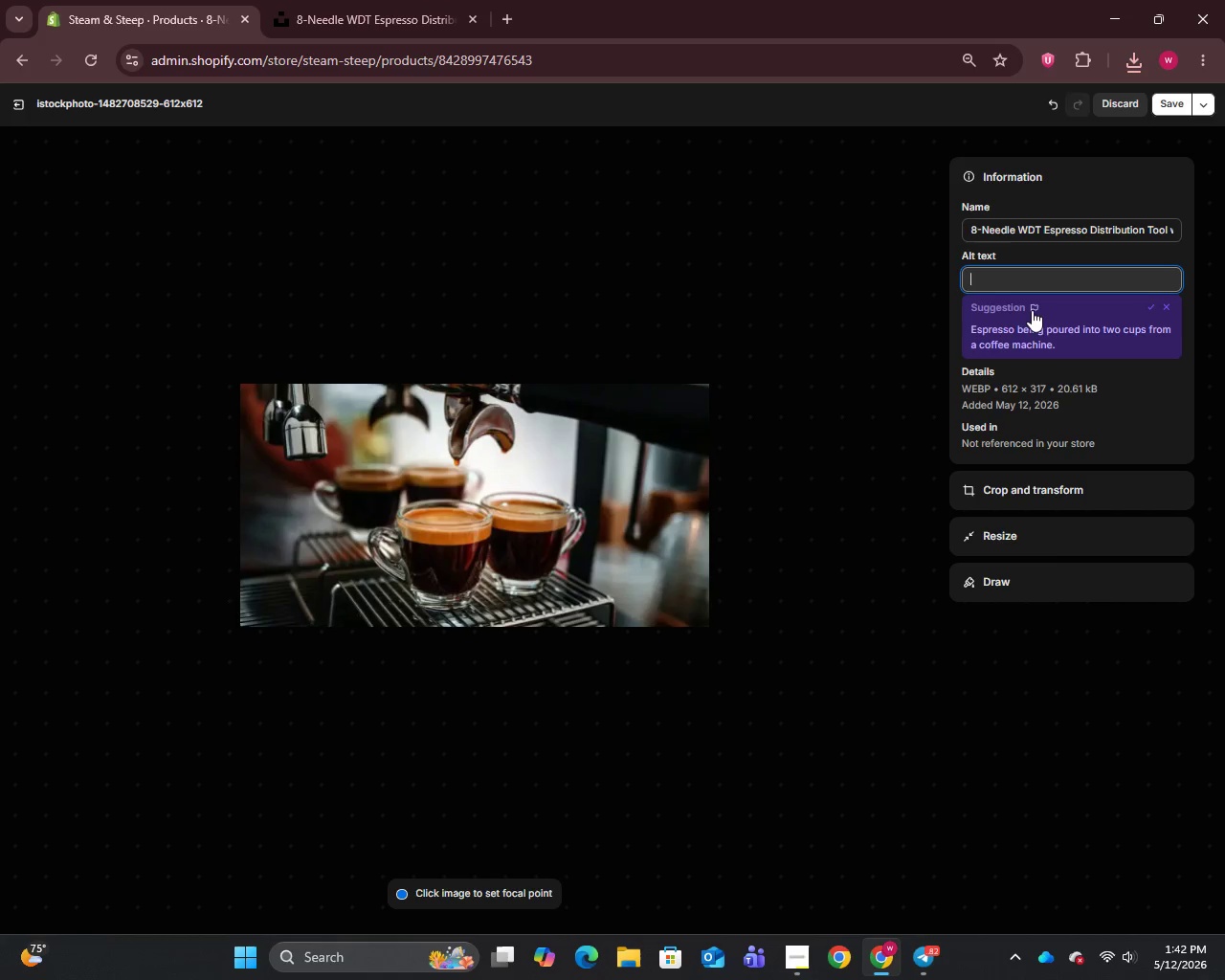 
type(8-needle WDT espresso distru)
key(Backspace)
type(ibution tool with stand for uniform puck preparation)
 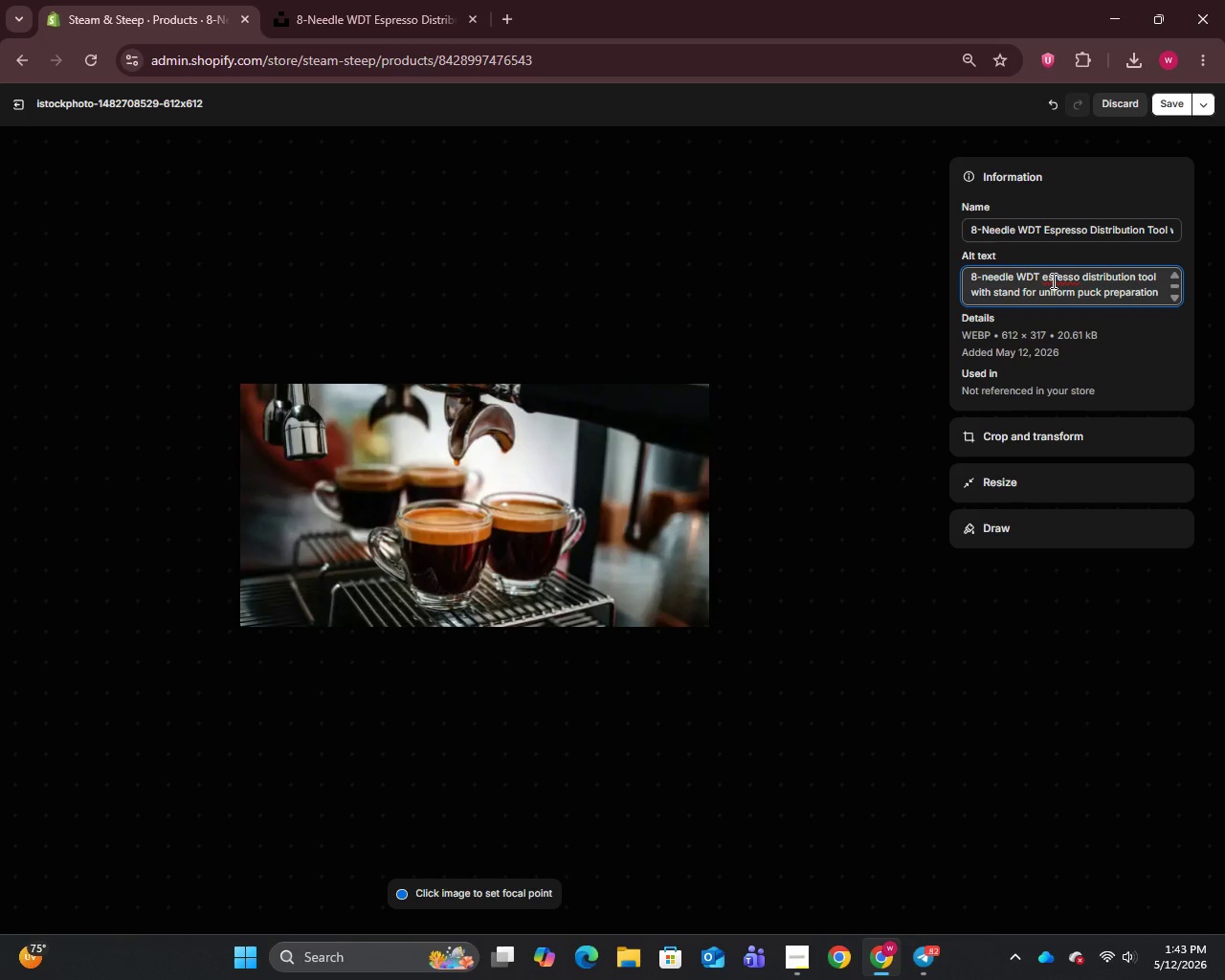 
wait(6.7)
 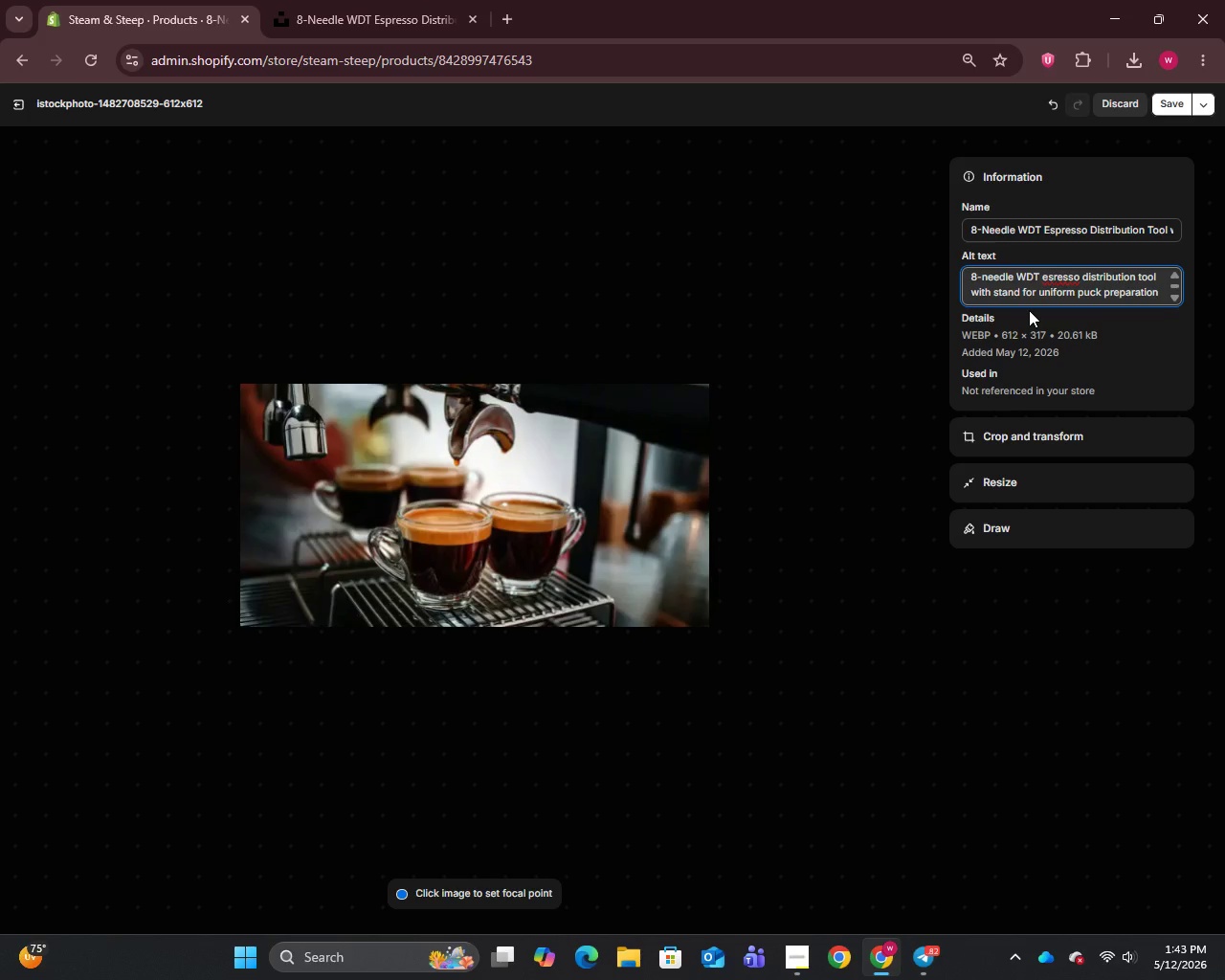 
key(P)
 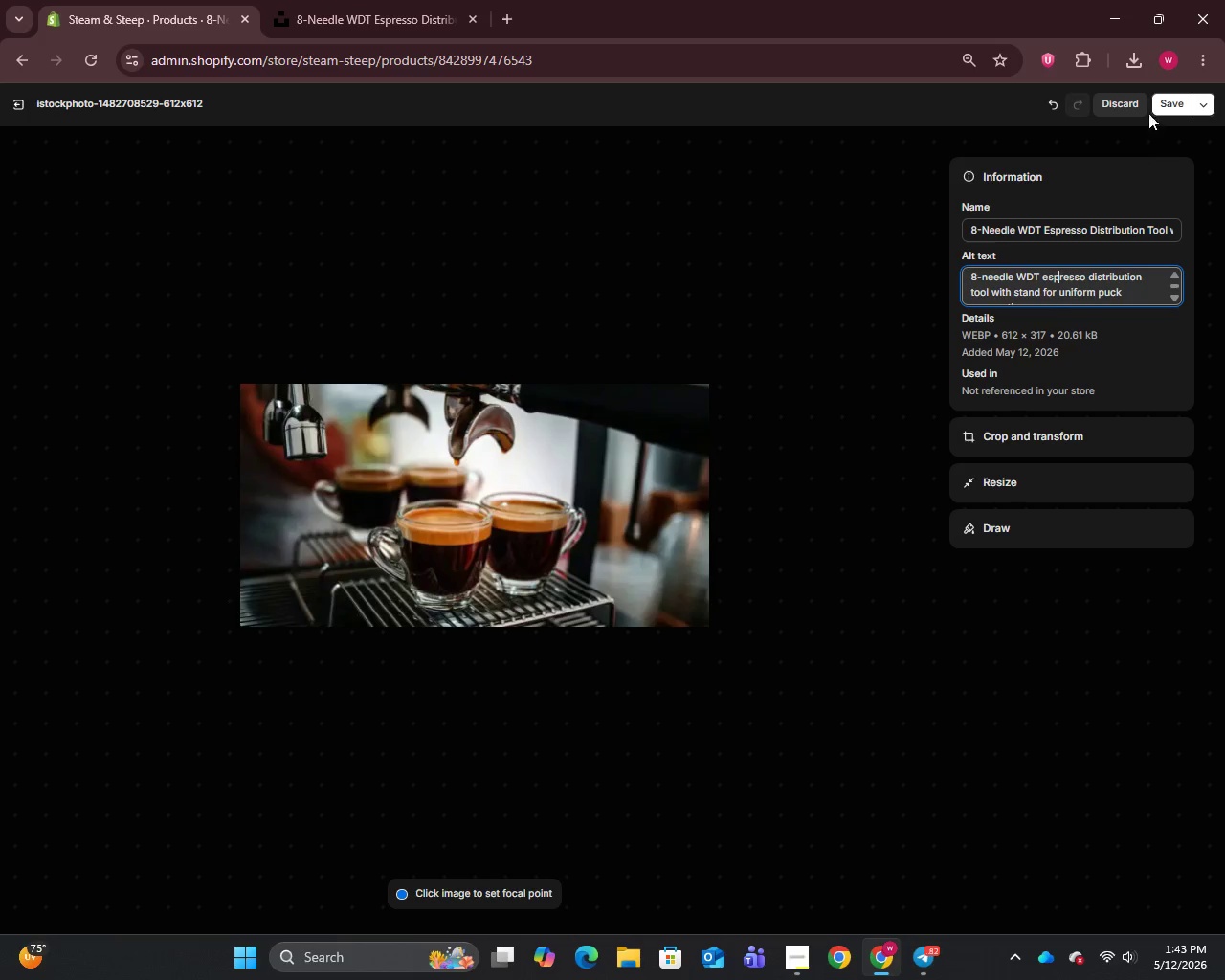 
left_click([1168, 106])
 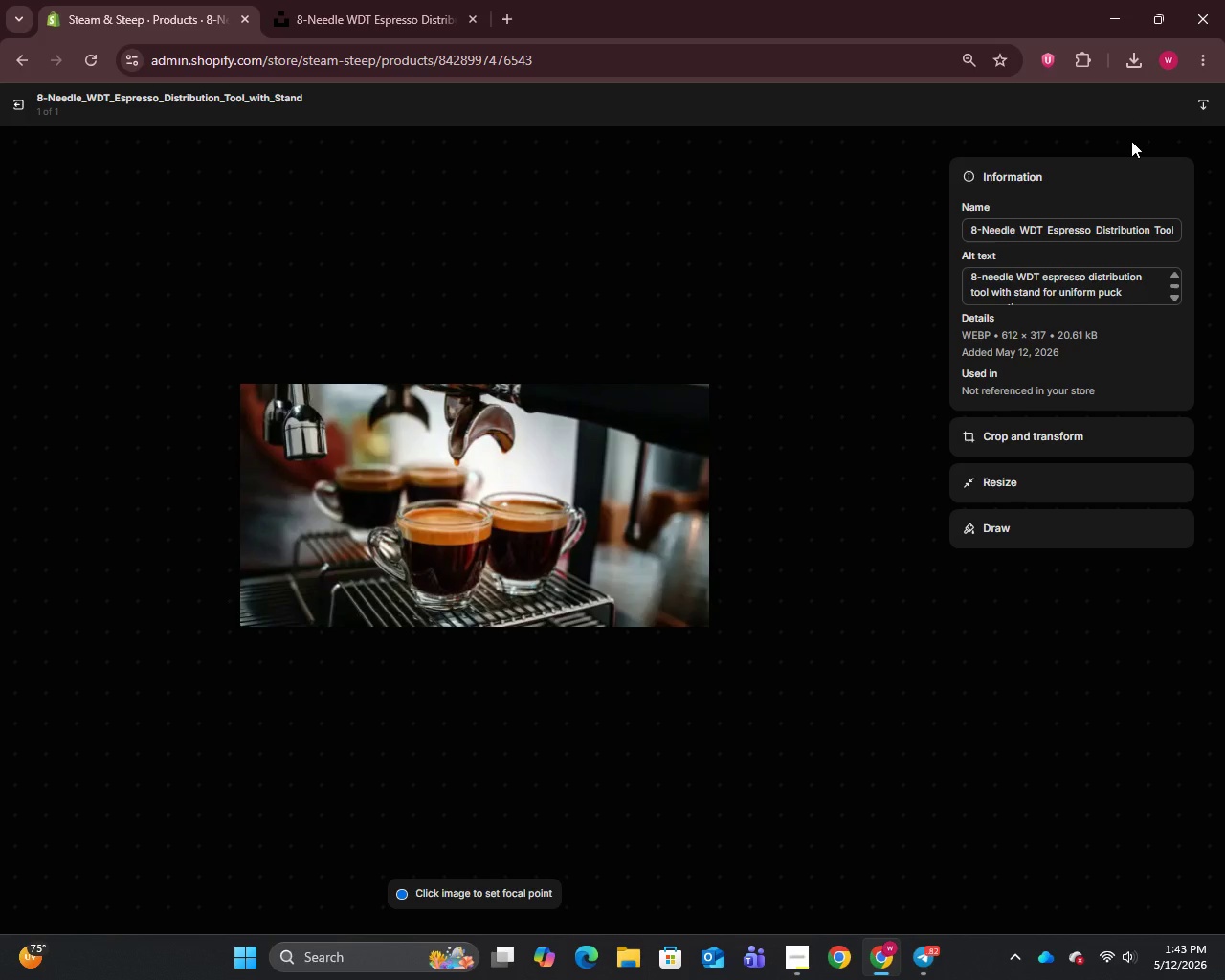 
wait(13.25)
 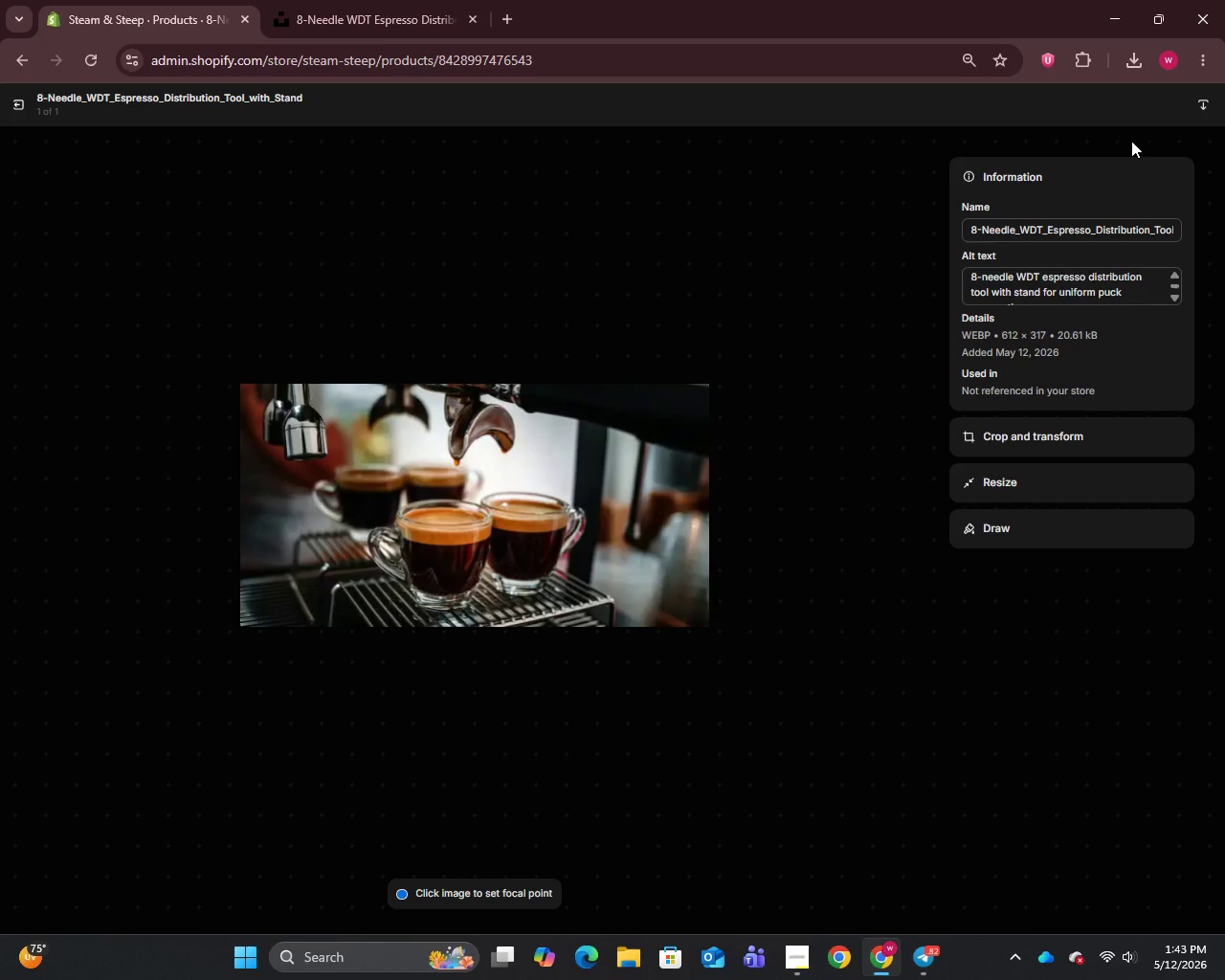 
left_click([8, 105])
 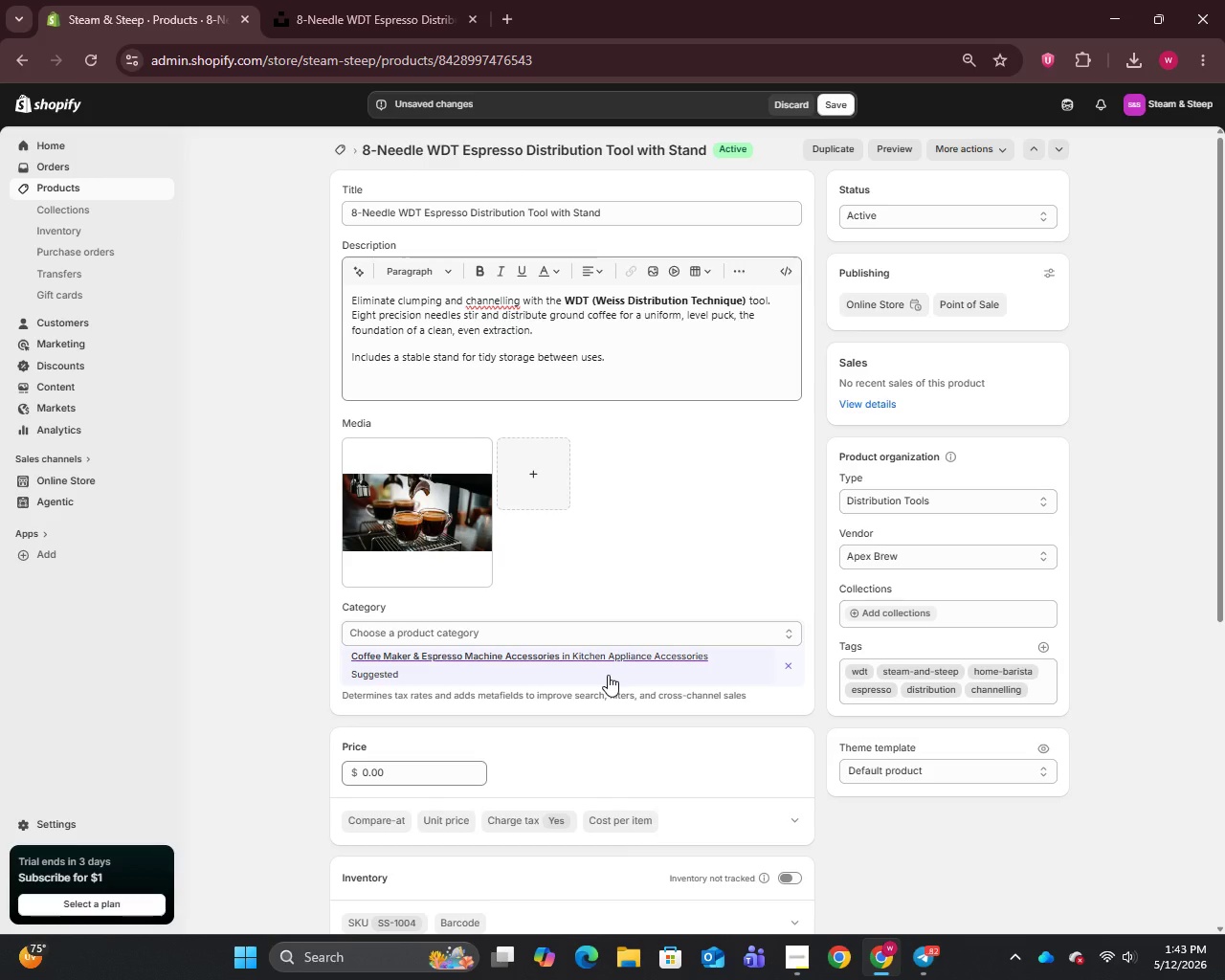 
scroll: coordinate [608, 675], scroll_direction: down, amount: 3.0
 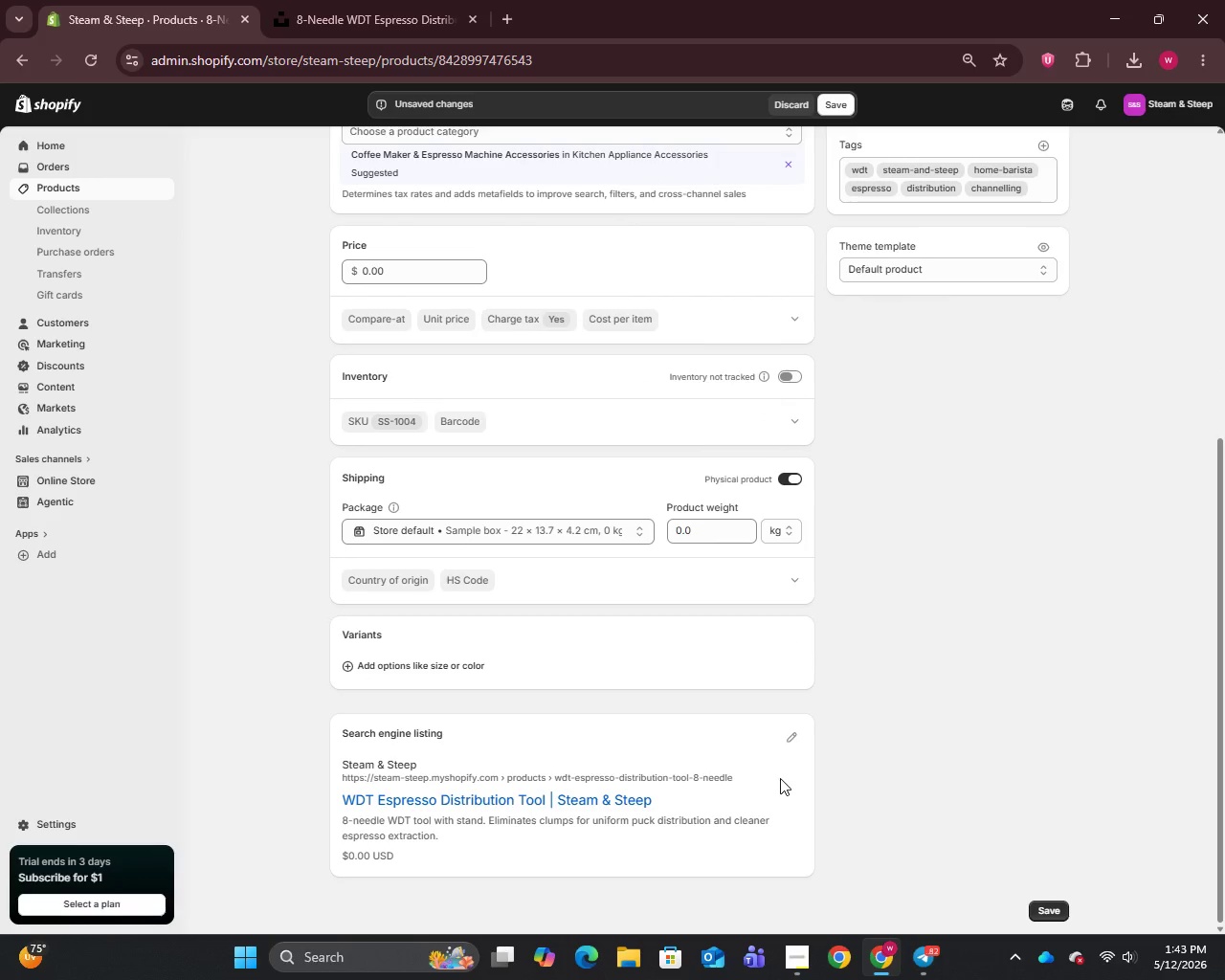 
left_click([794, 742])
 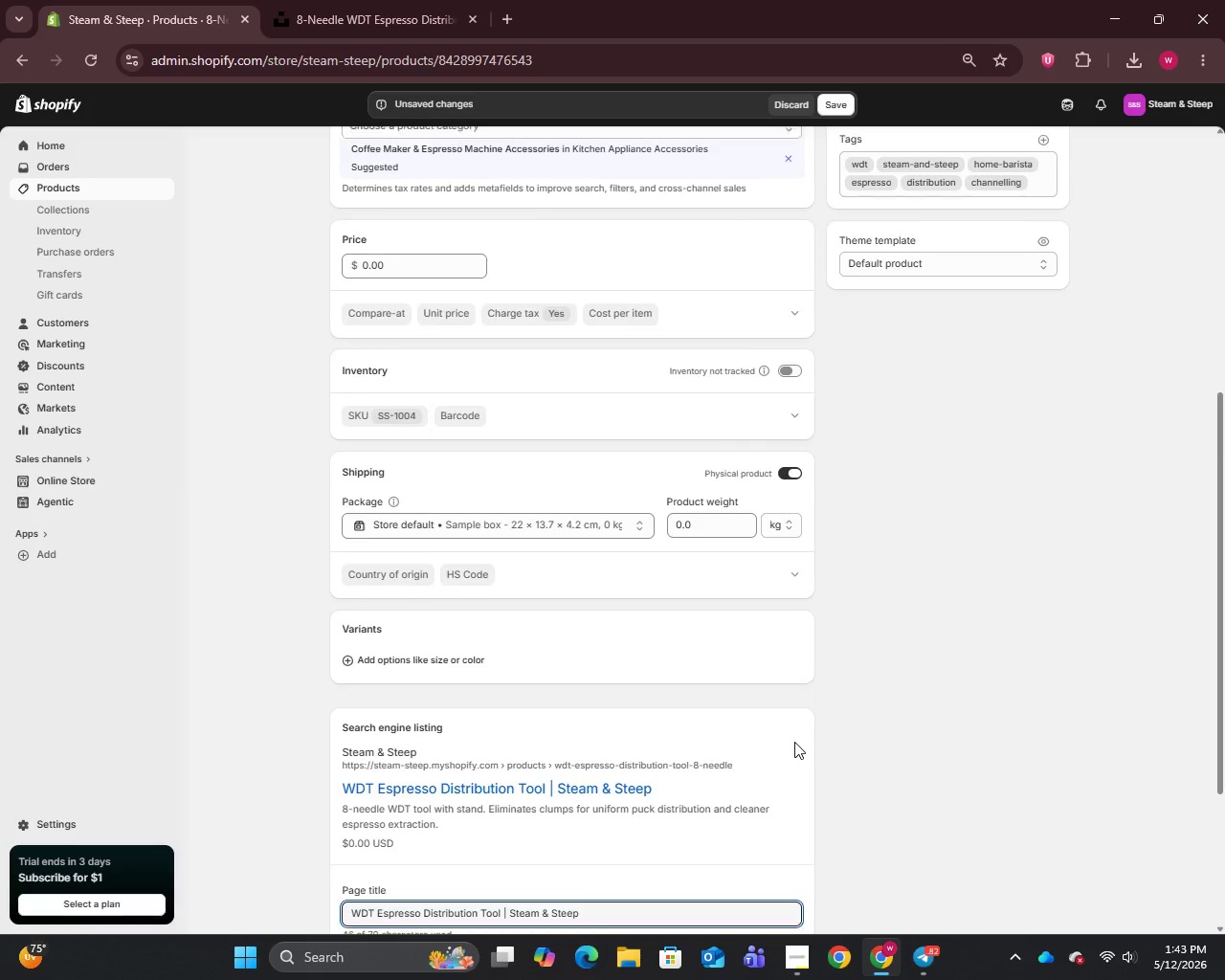 
scroll: coordinate [794, 742], scroll_direction: down, amount: 3.0
 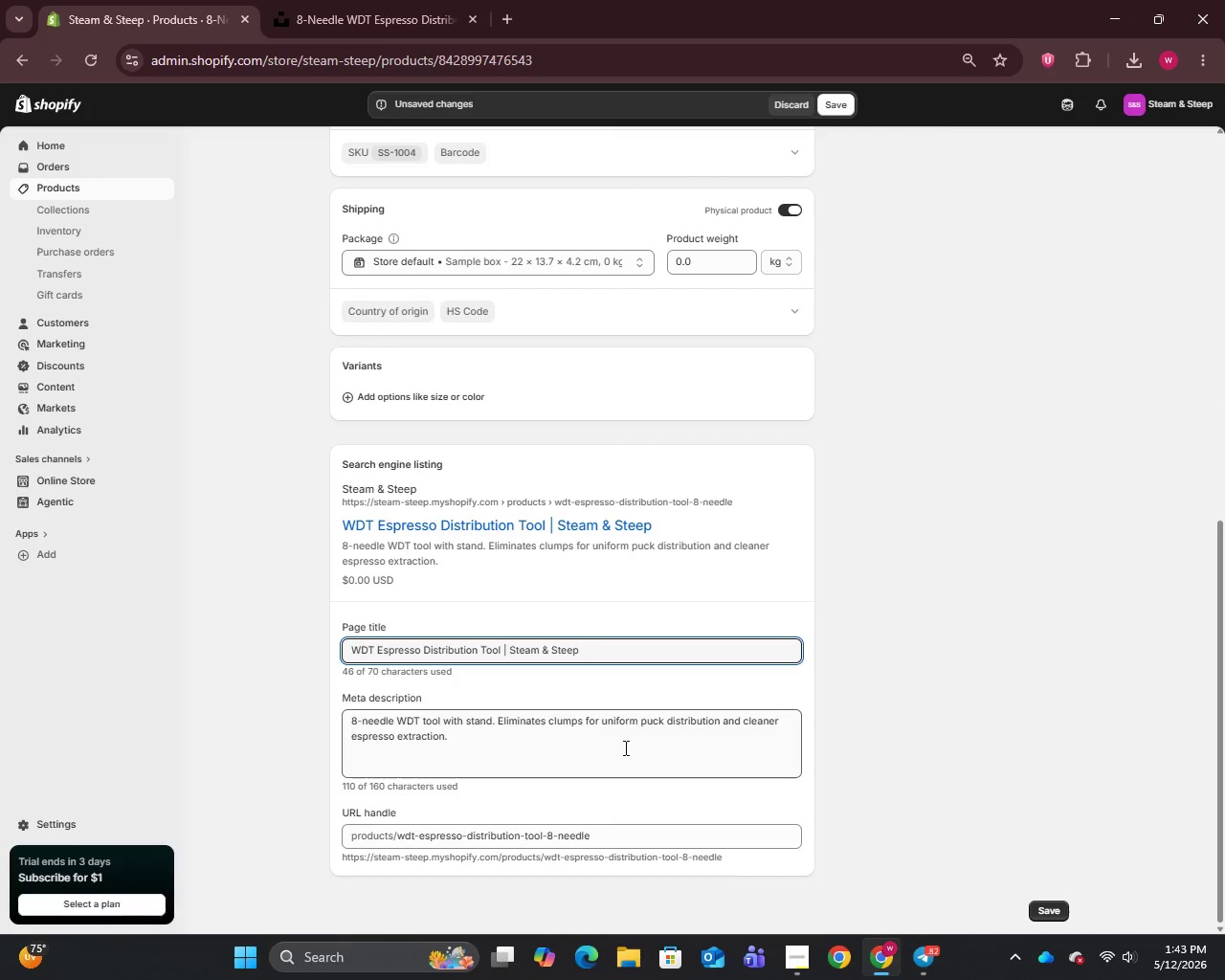 
left_click([623, 750])
 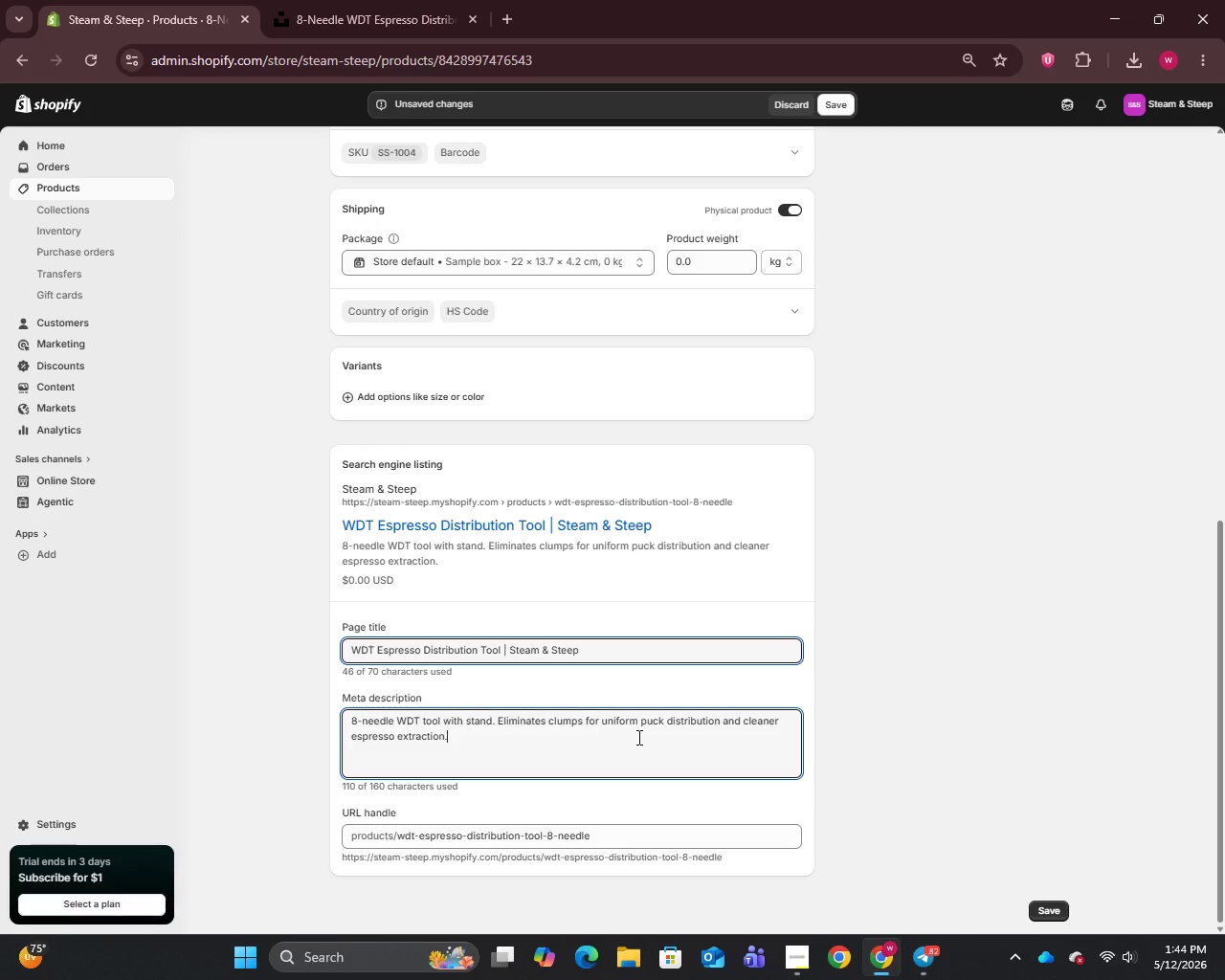 
wait(57.05)
 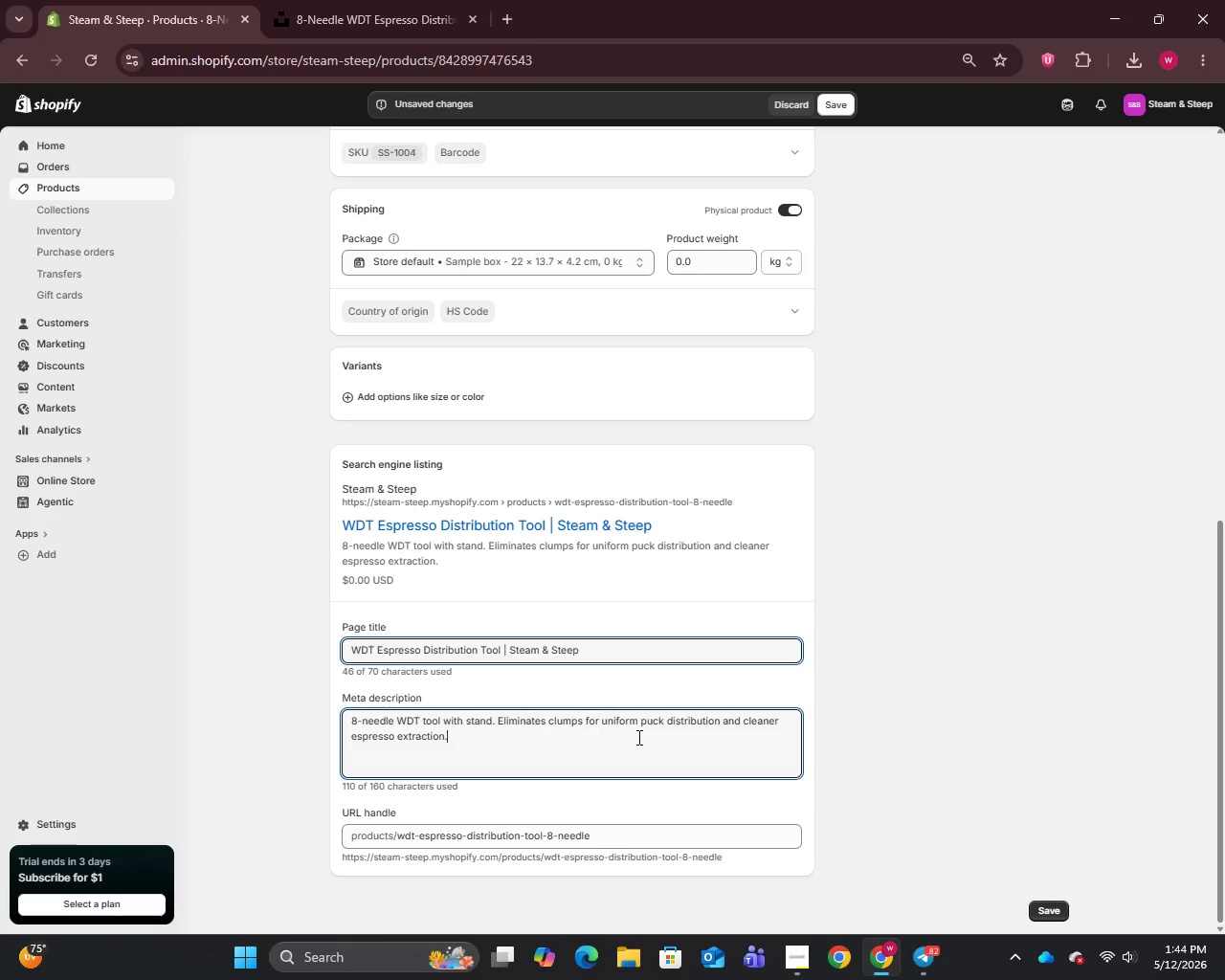 
scroll: coordinate [608, 656], scroll_direction: up, amount: 8.0
 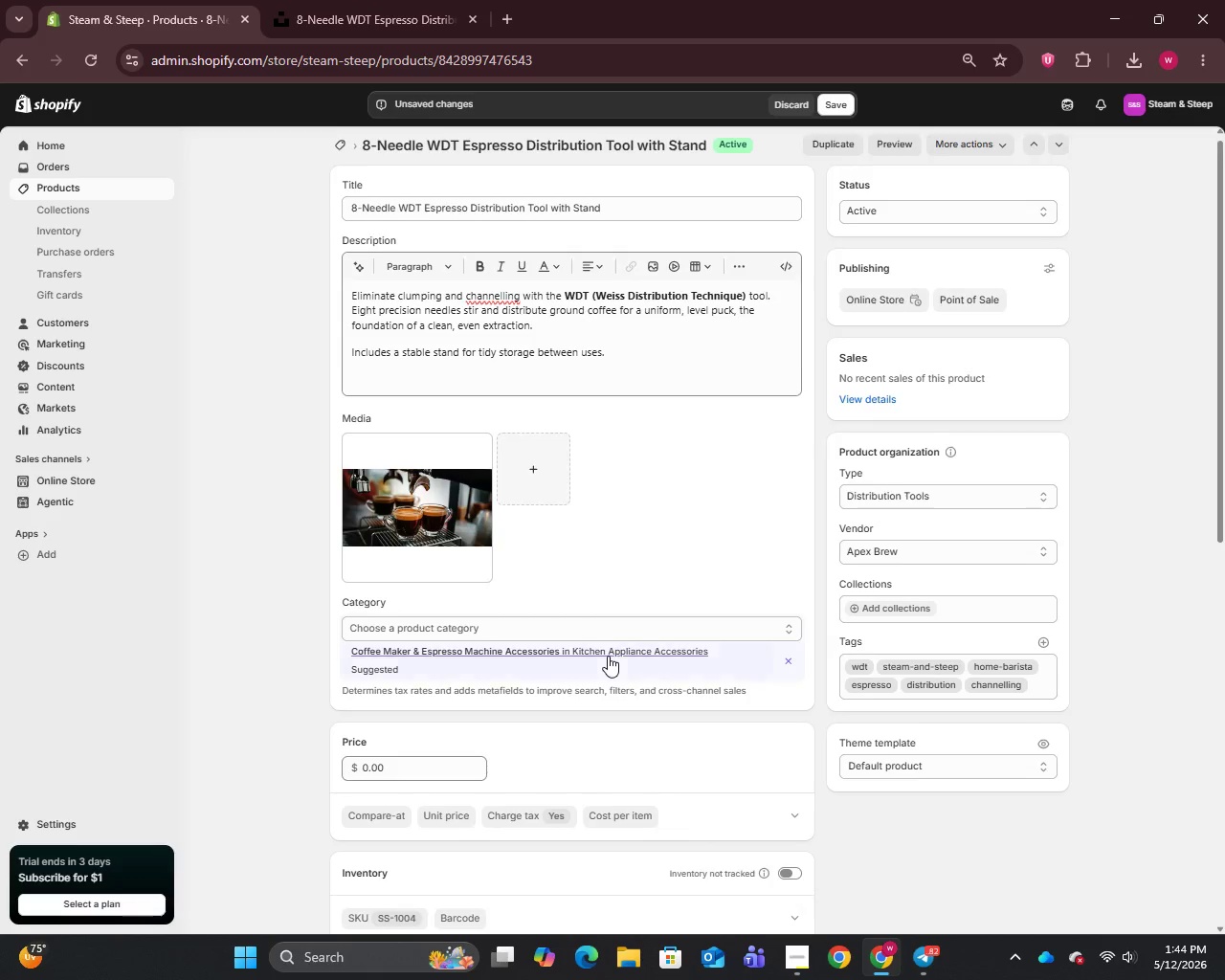 
scroll: coordinate [608, 656], scroll_direction: down, amount: 1.0
 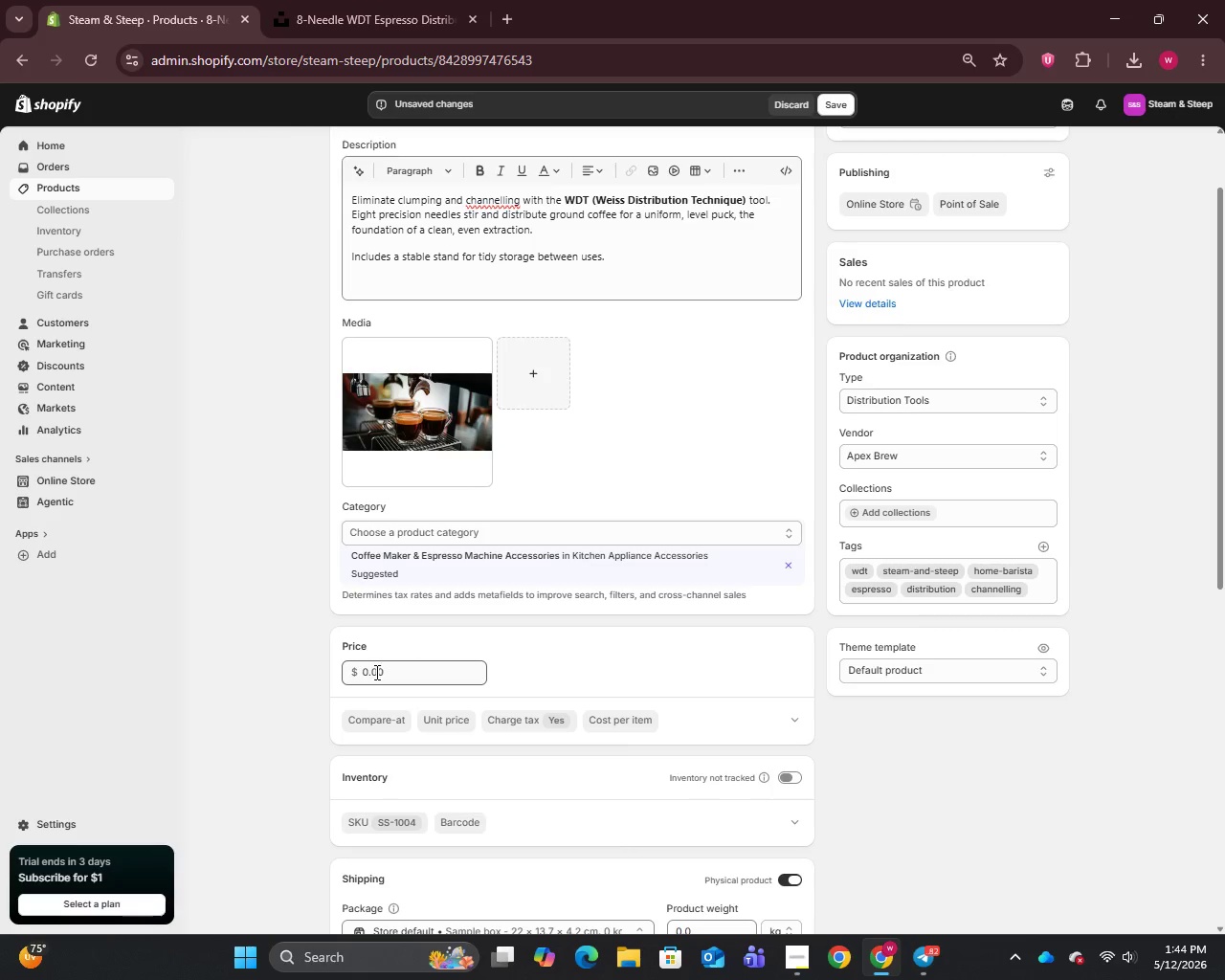 
left_click([369, 674])
 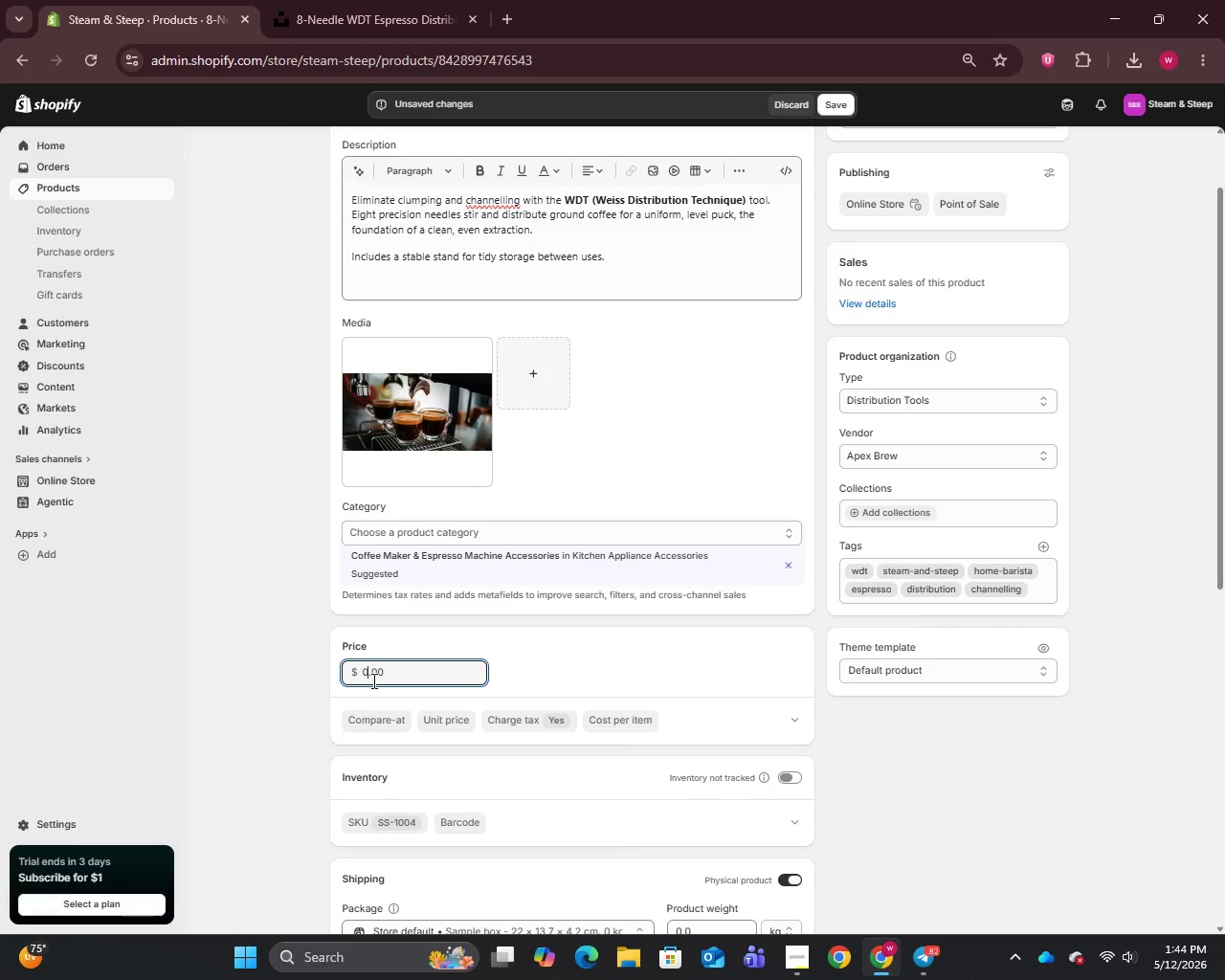 
key(Backspace)
type(120)
 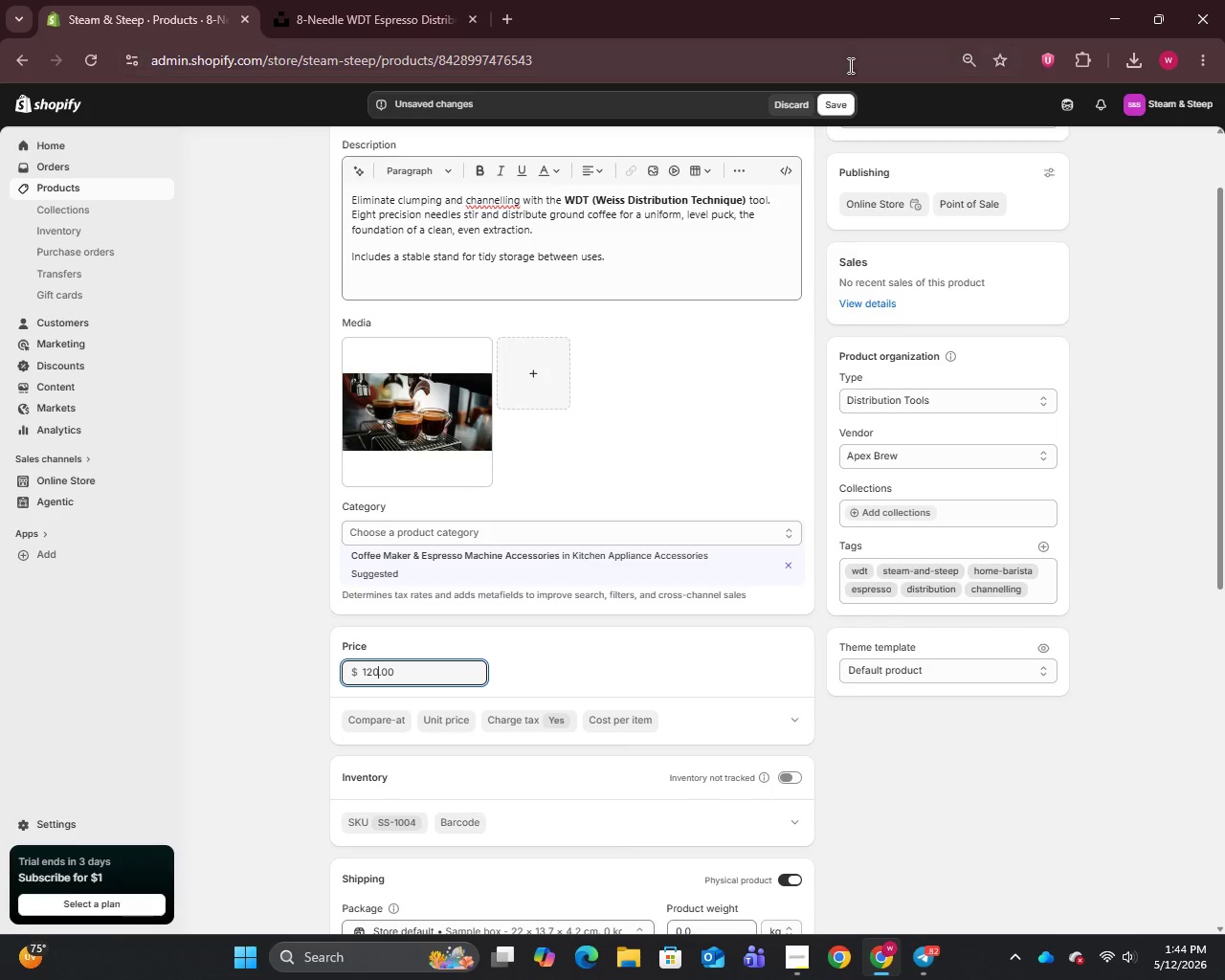 
left_click([842, 109])
 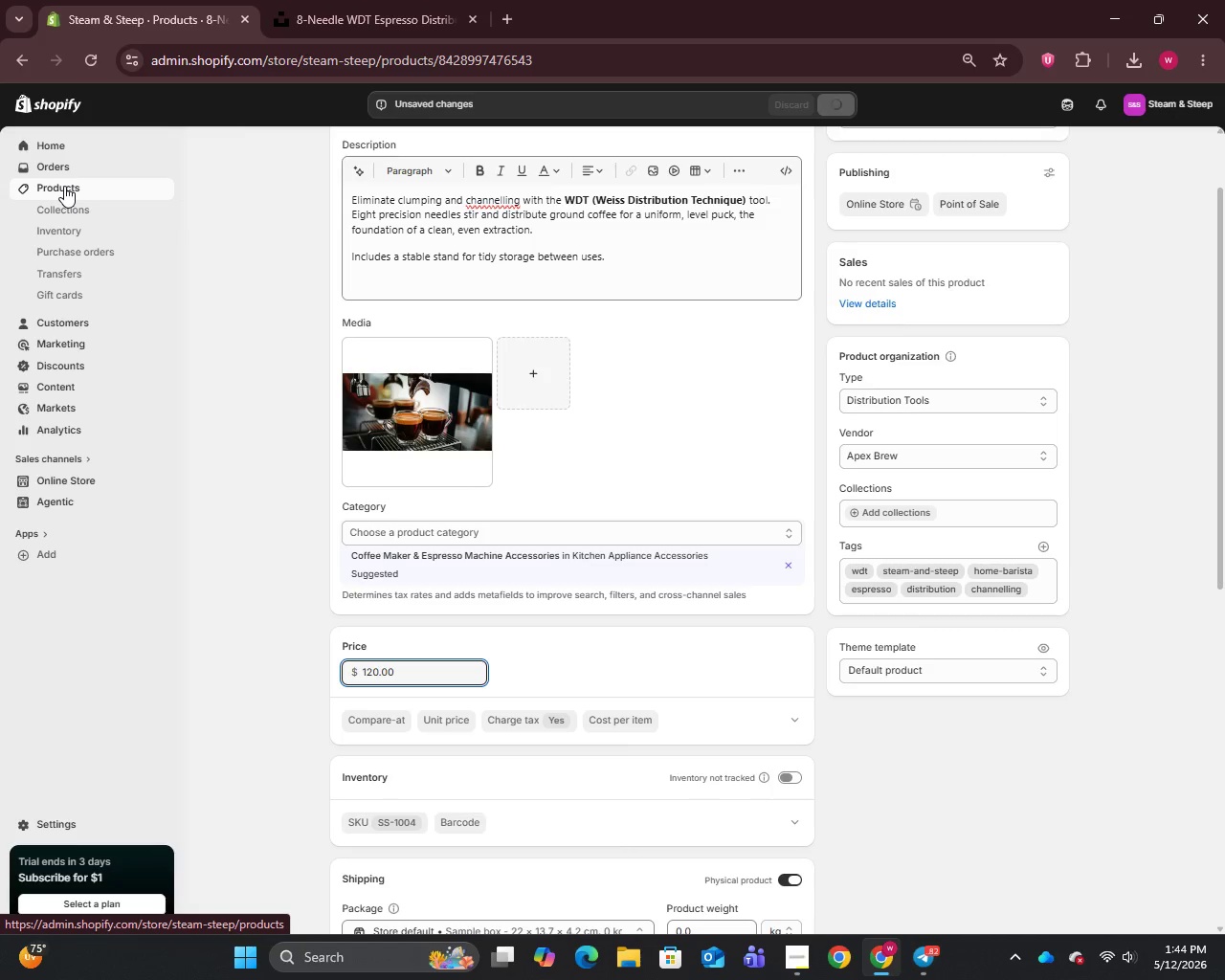 
left_click([64, 186])
 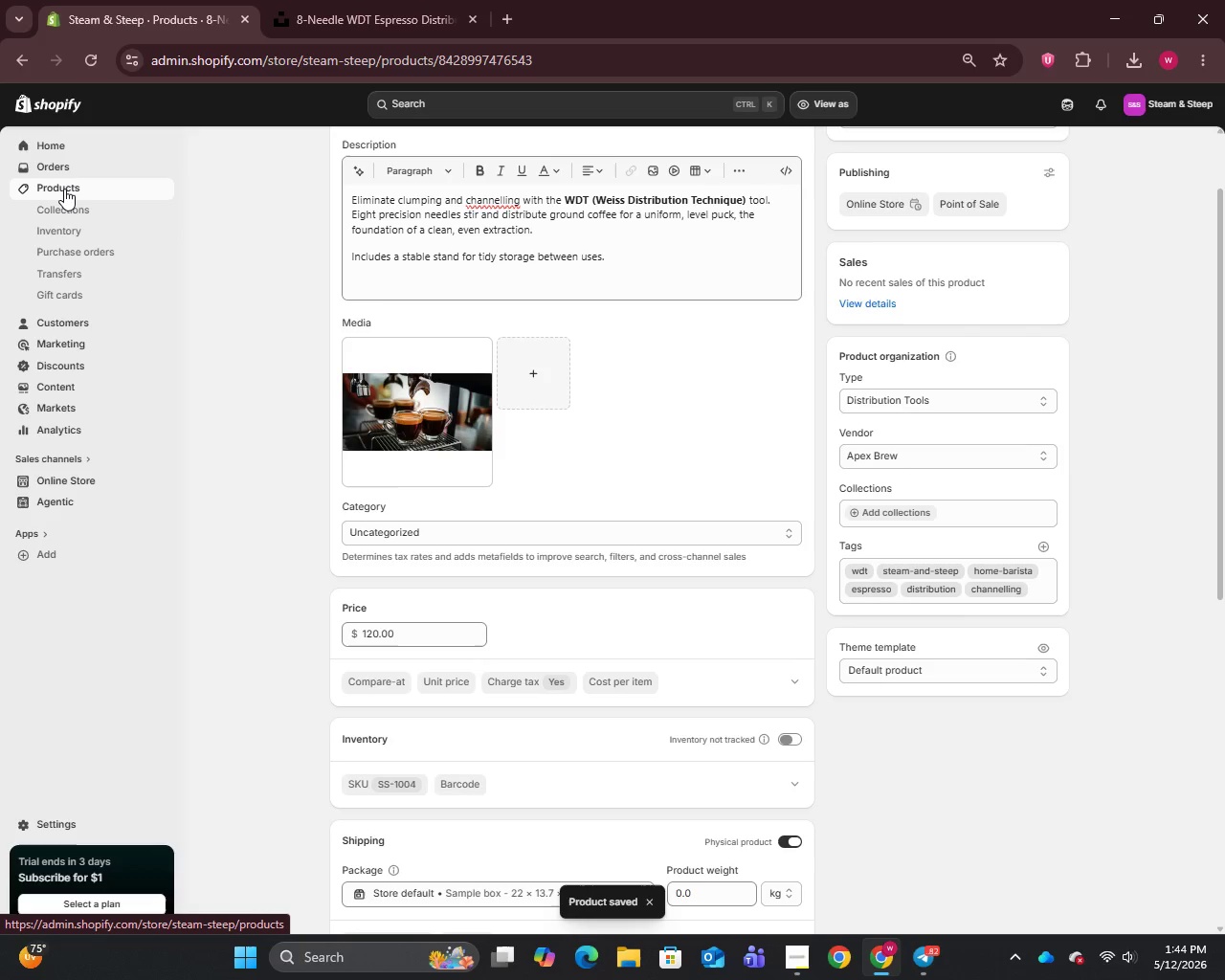 
left_click([64, 189])
 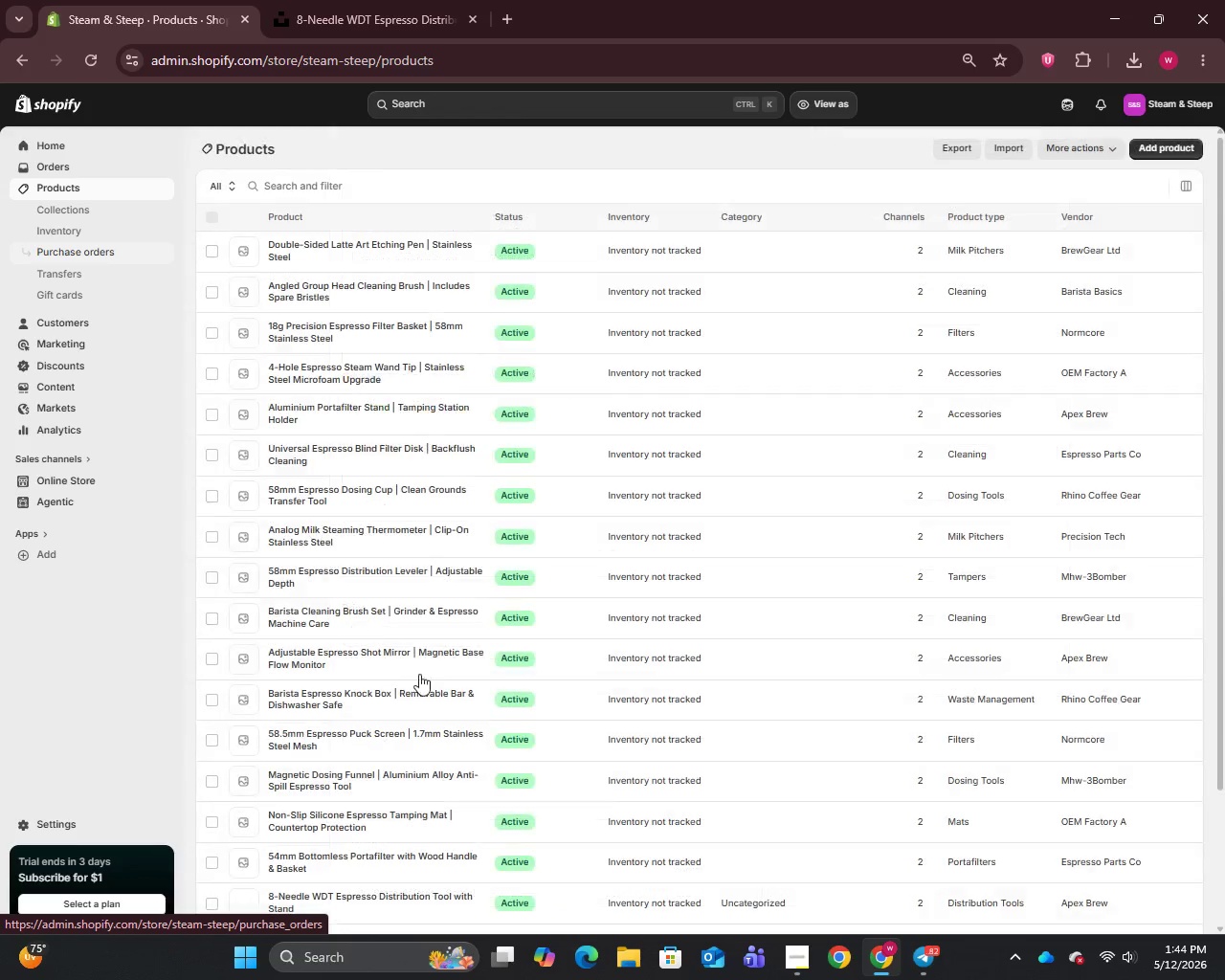 
scroll: coordinate [421, 692], scroll_direction: down, amount: 12.0
 